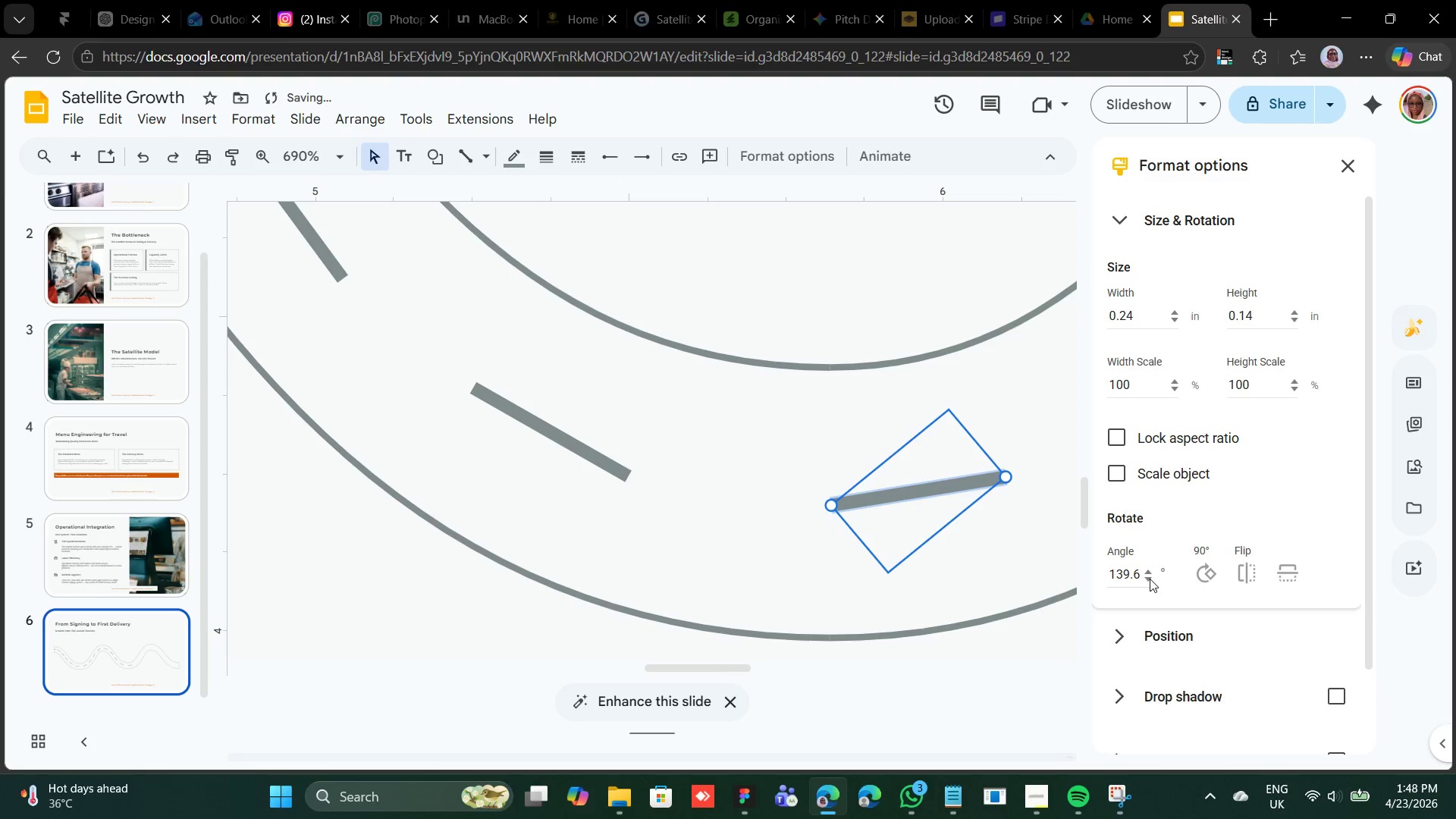 
double_click([1150, 579])
 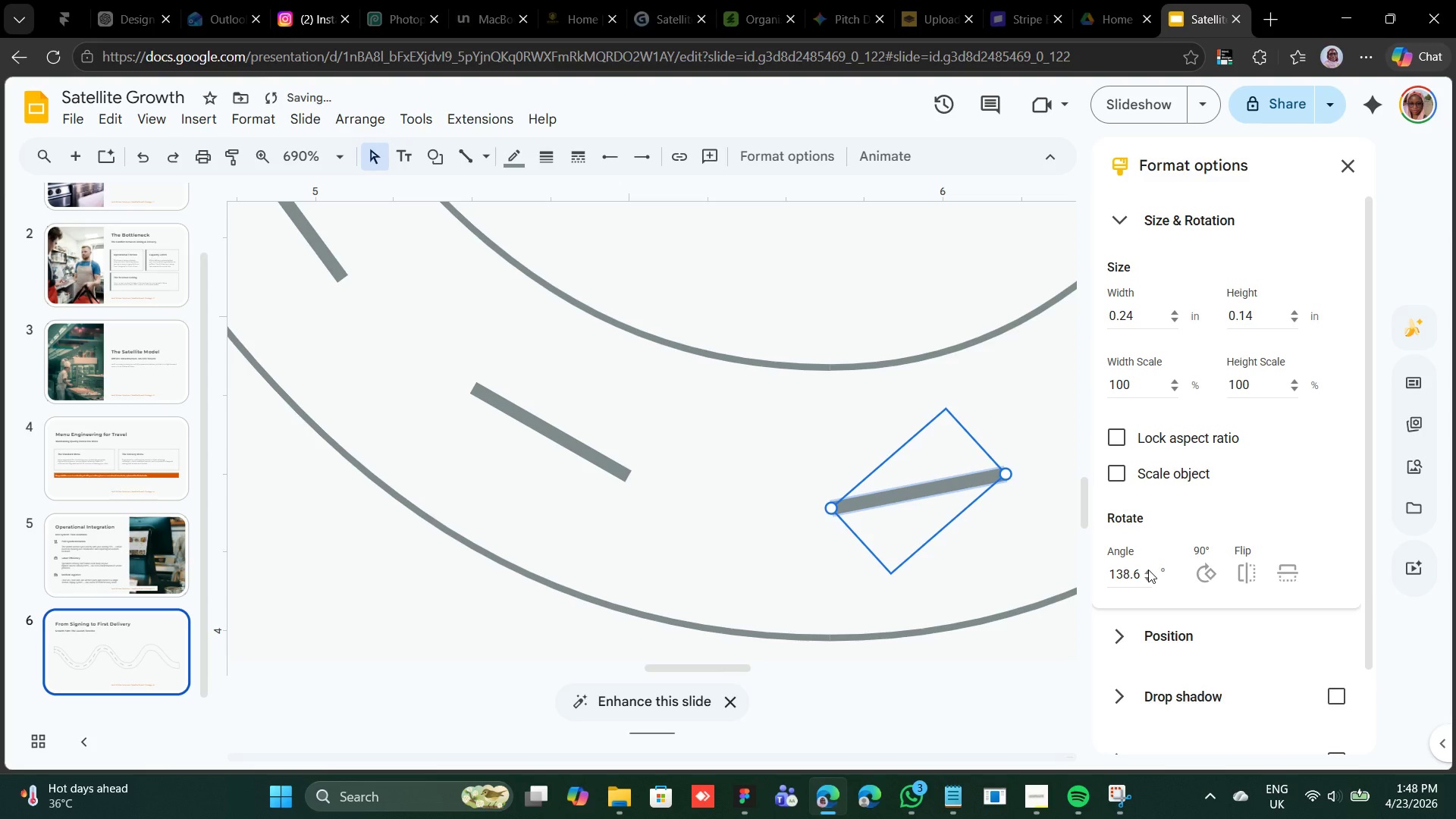 
double_click([1148, 570])
 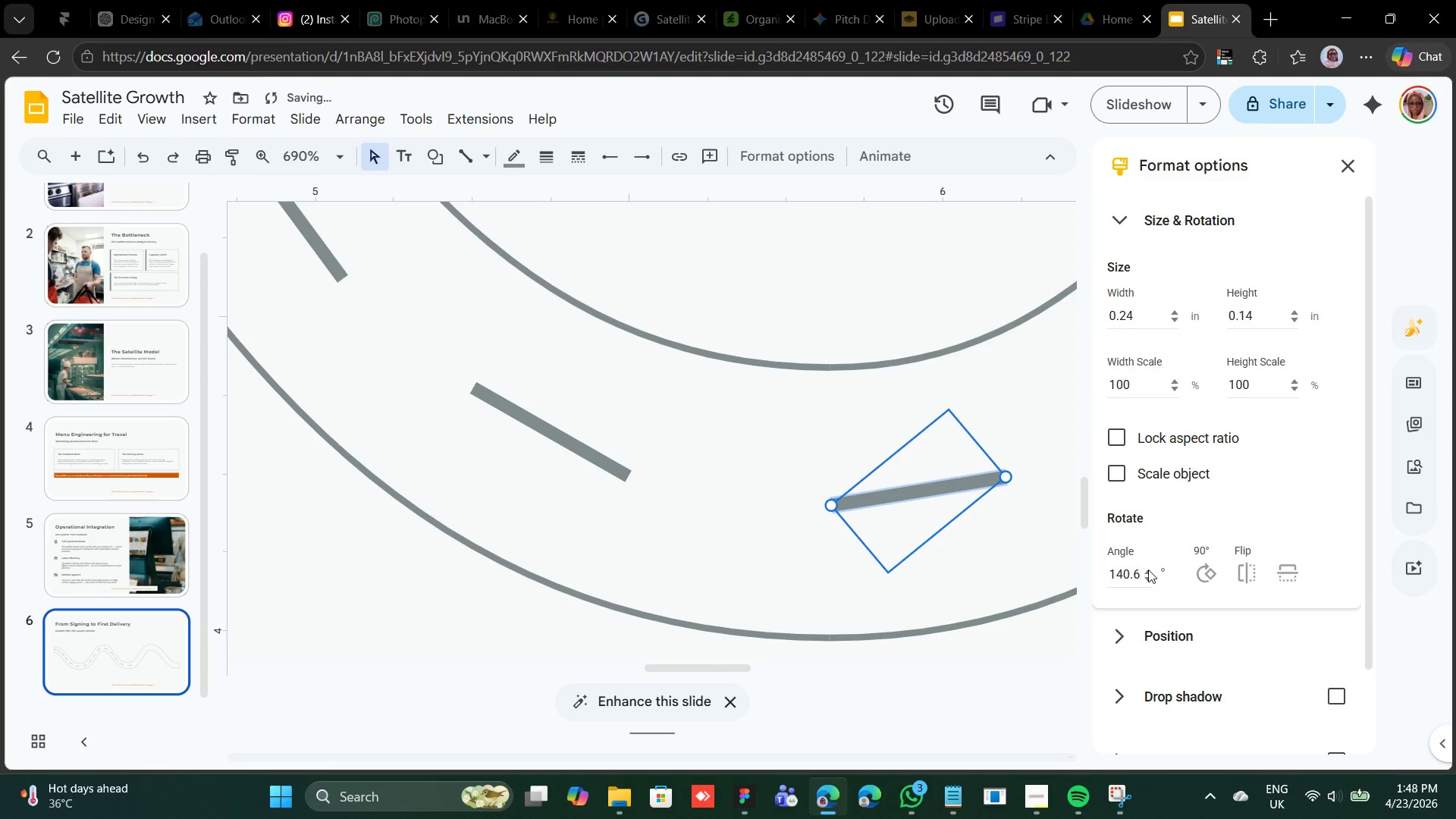 
triple_click([1148, 570])
 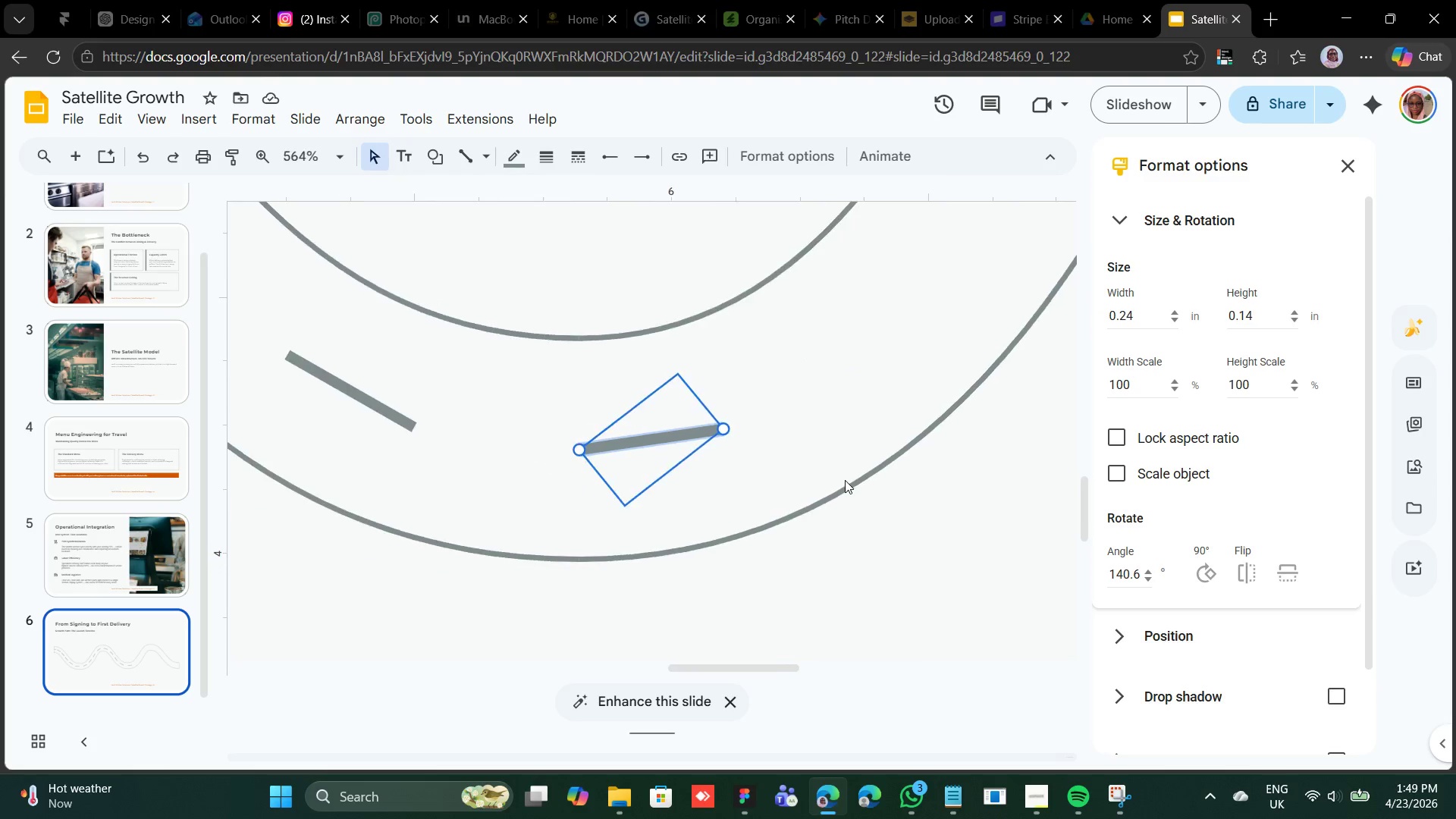 
wait(35.62)
 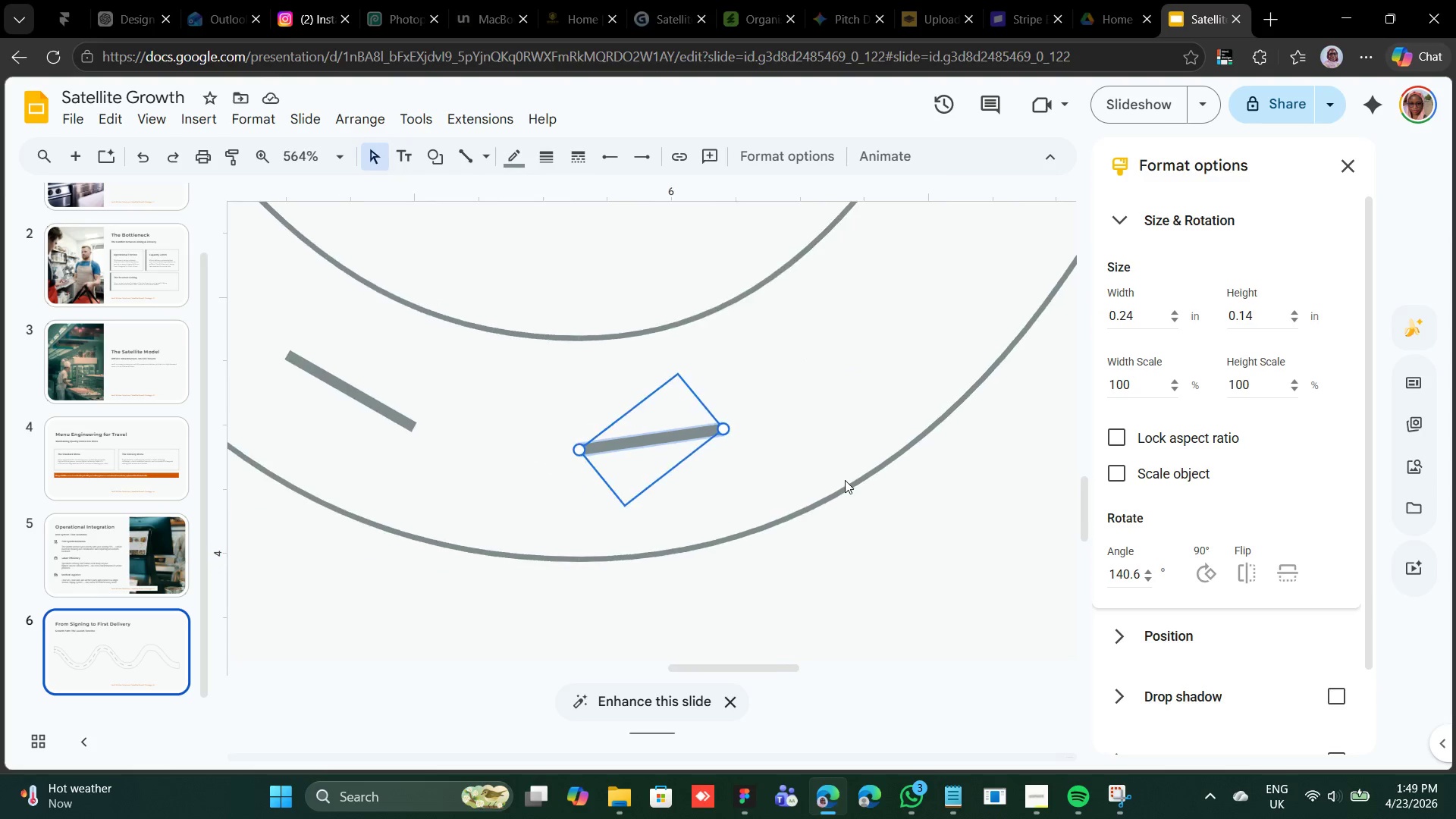 
left_click([417, 574])
 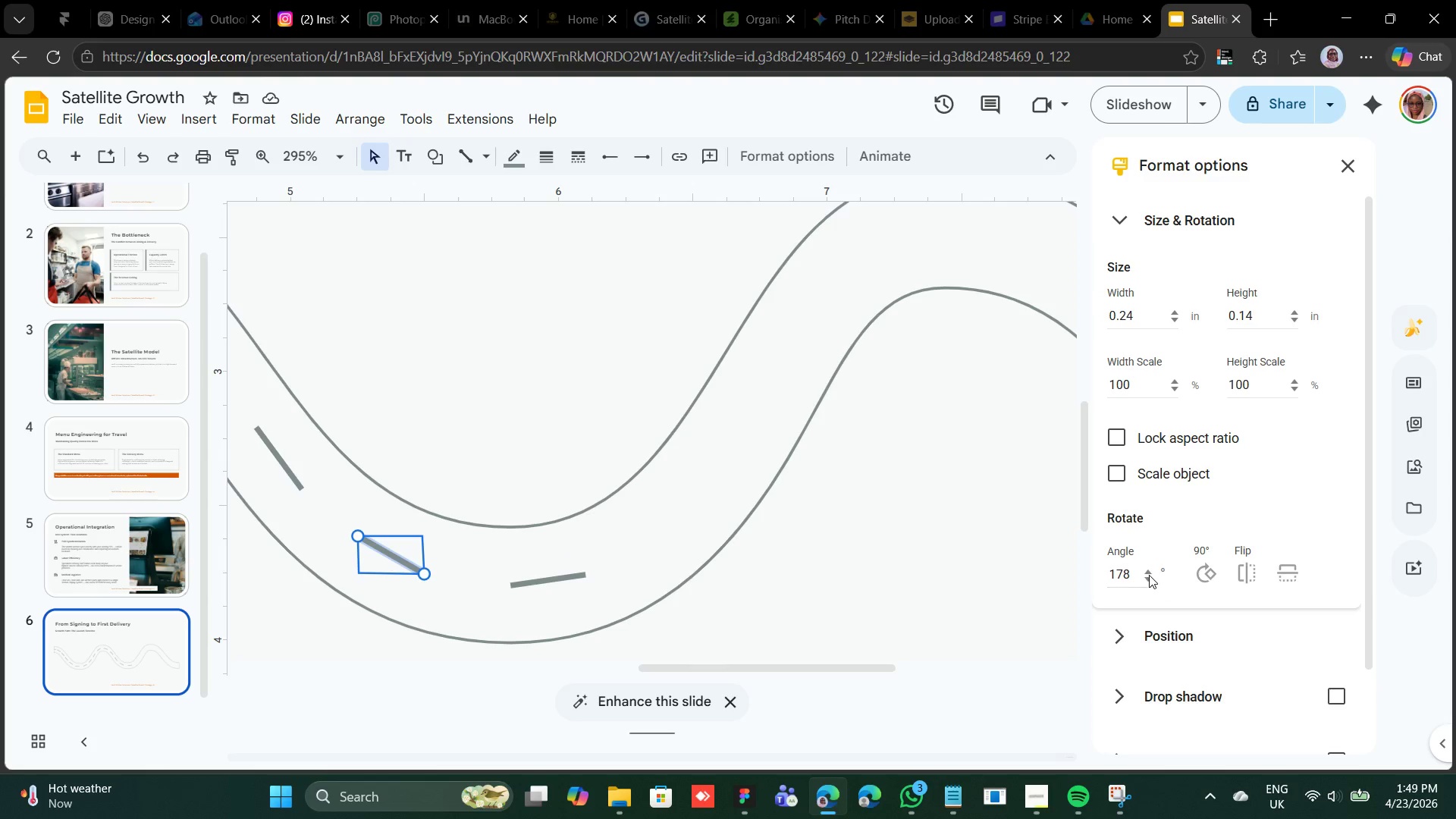 
left_click([1150, 574])
 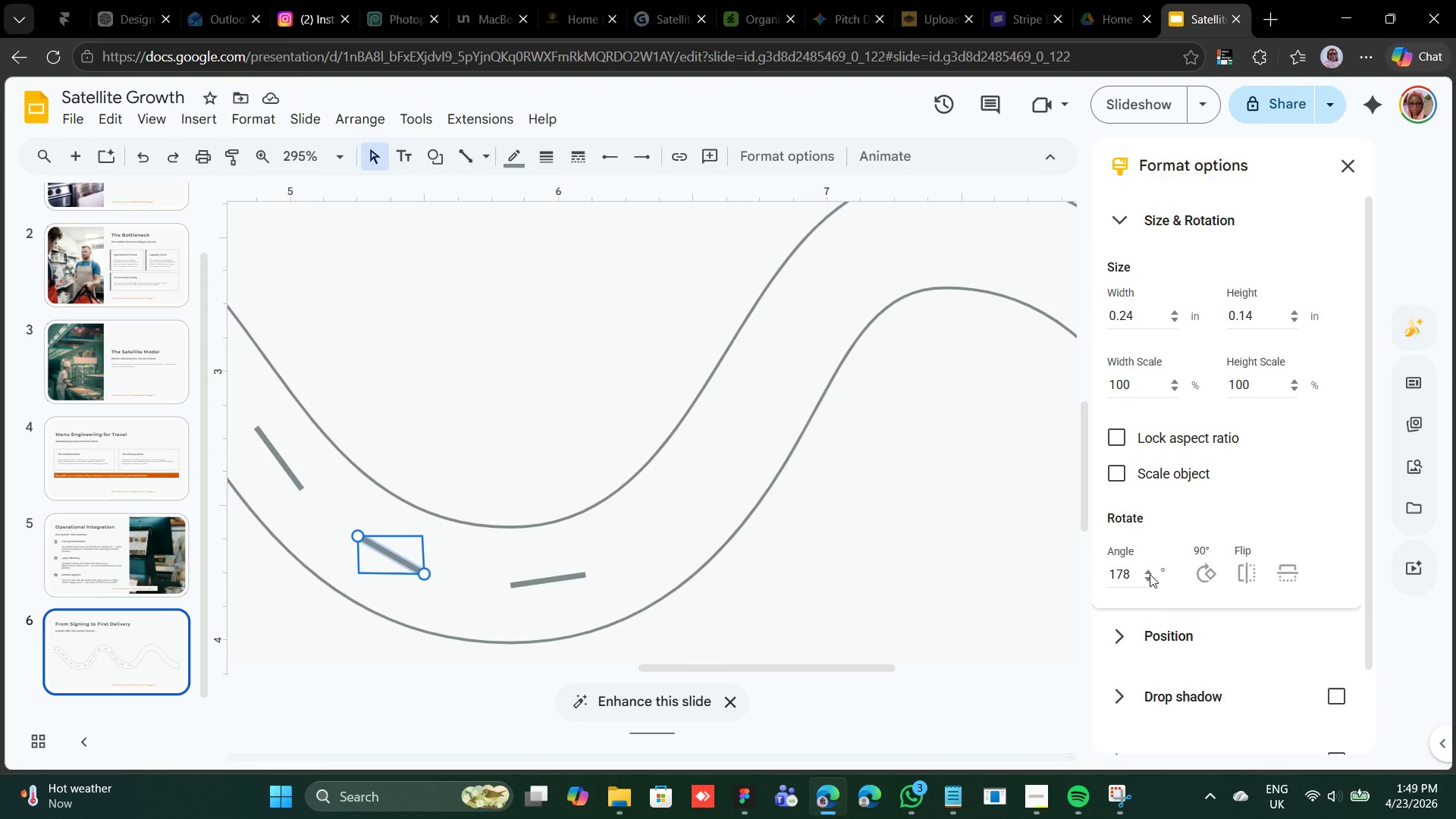 
double_click([1150, 574])
 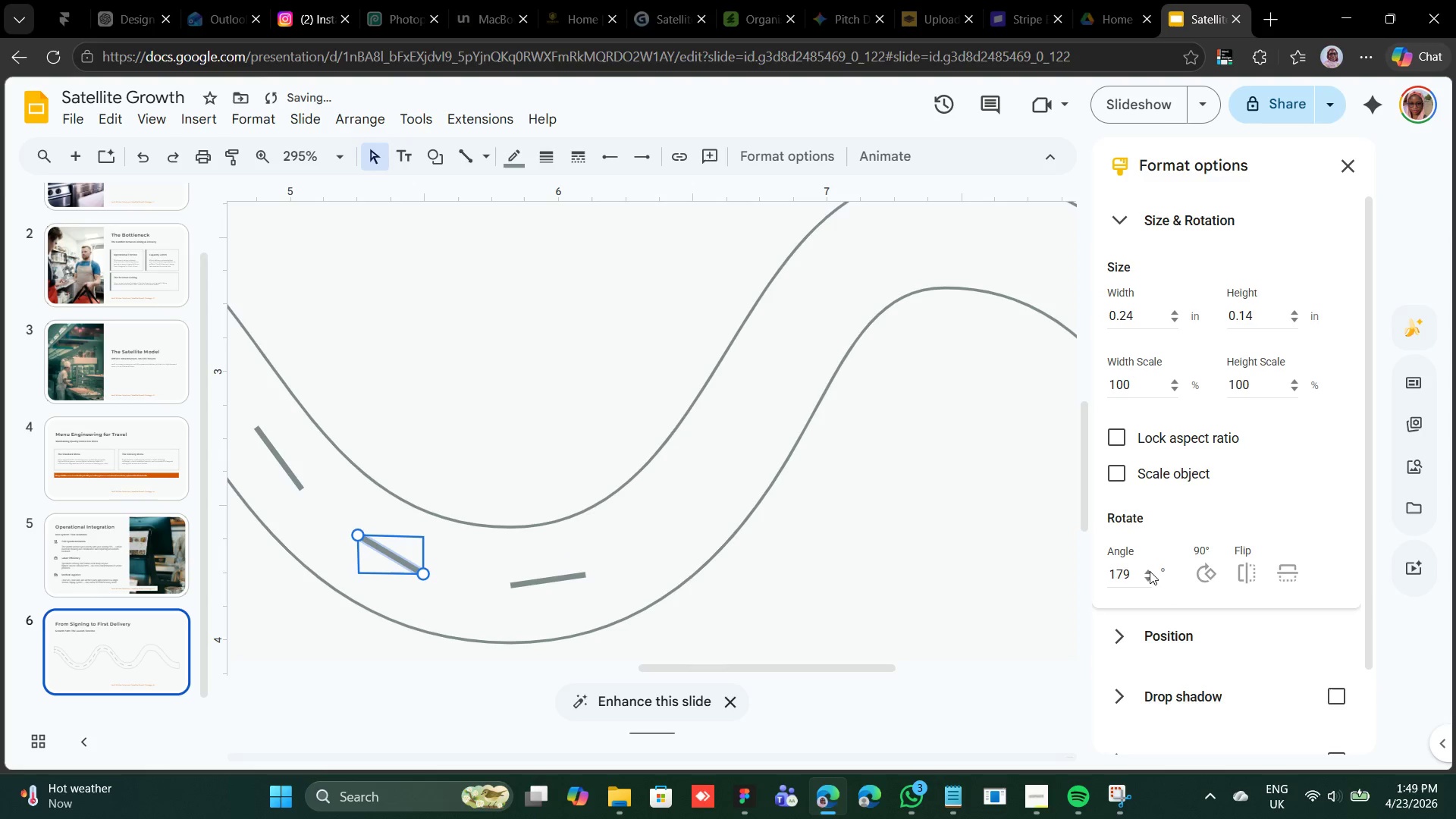 
double_click([1150, 571])
 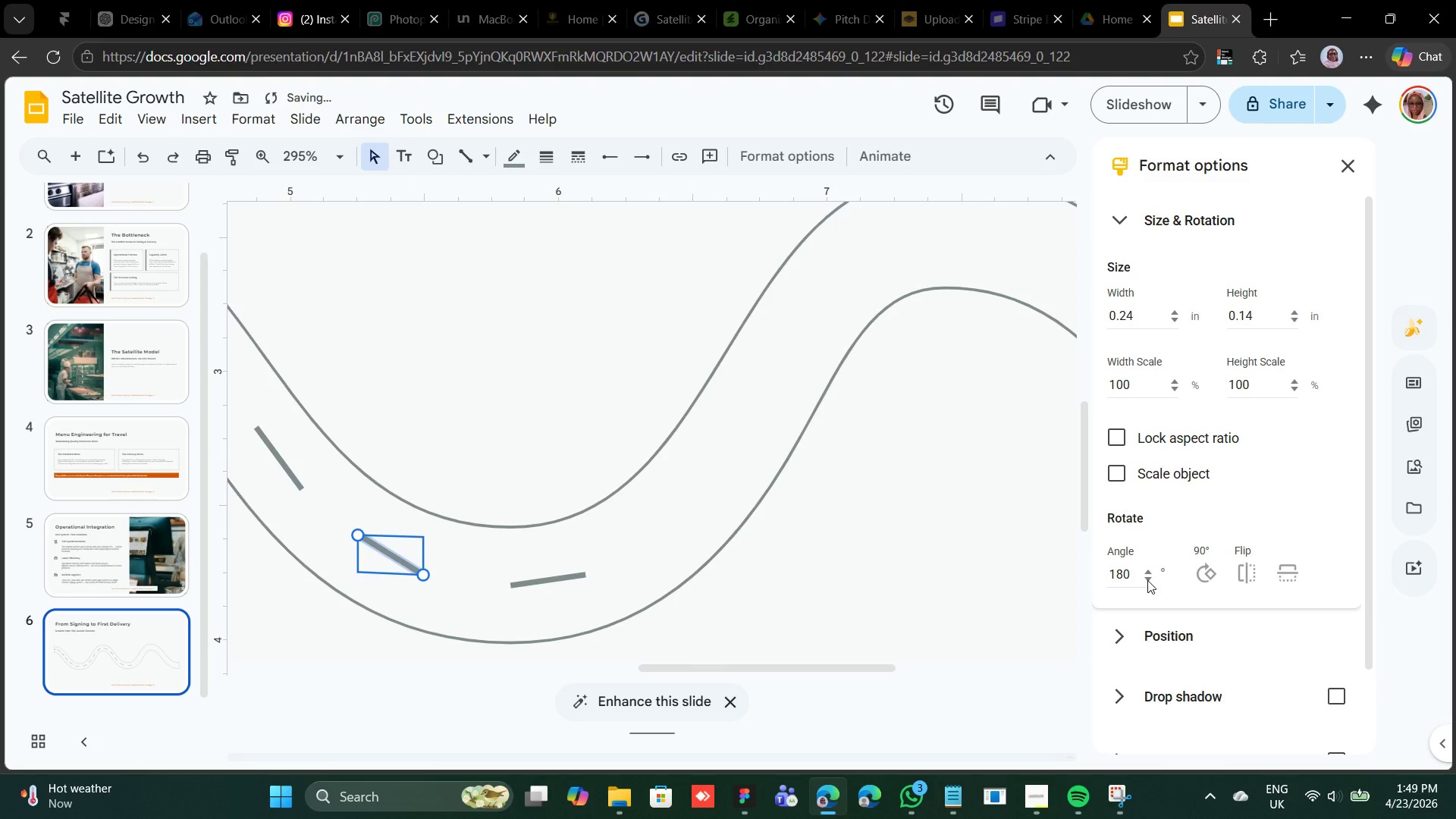 
double_click([1147, 580])
 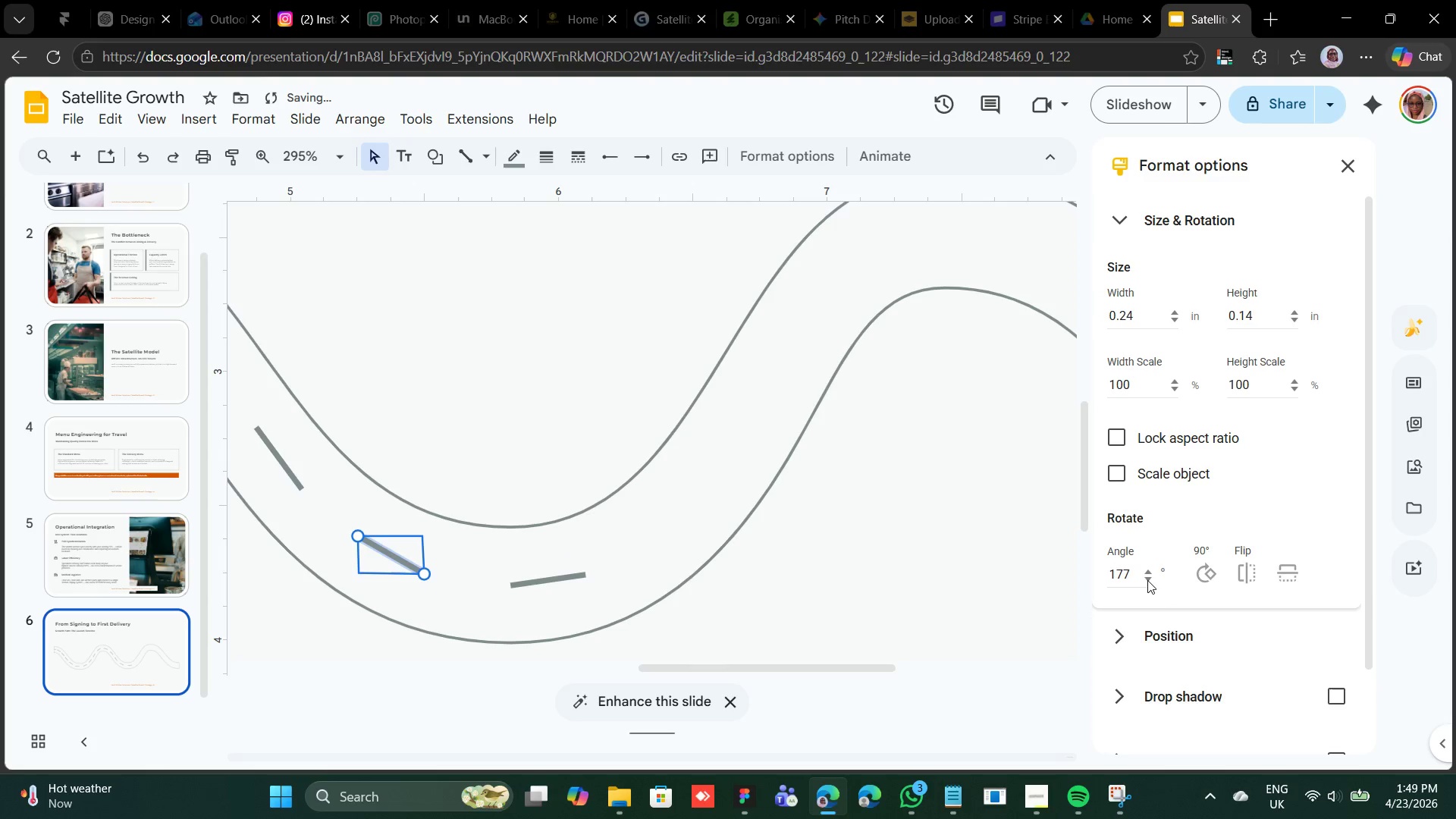 
triple_click([1147, 580])
 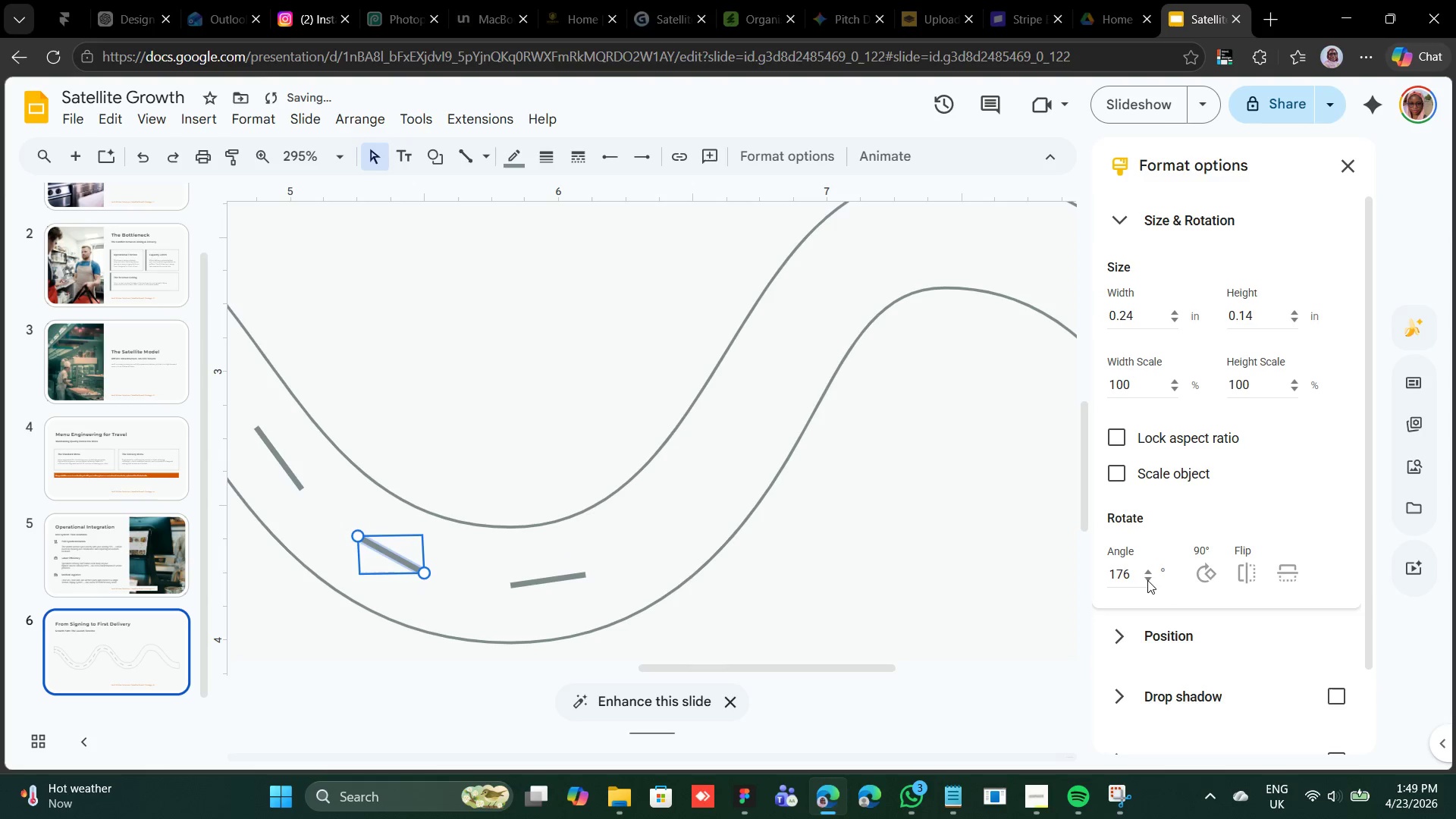 
triple_click([1147, 580])
 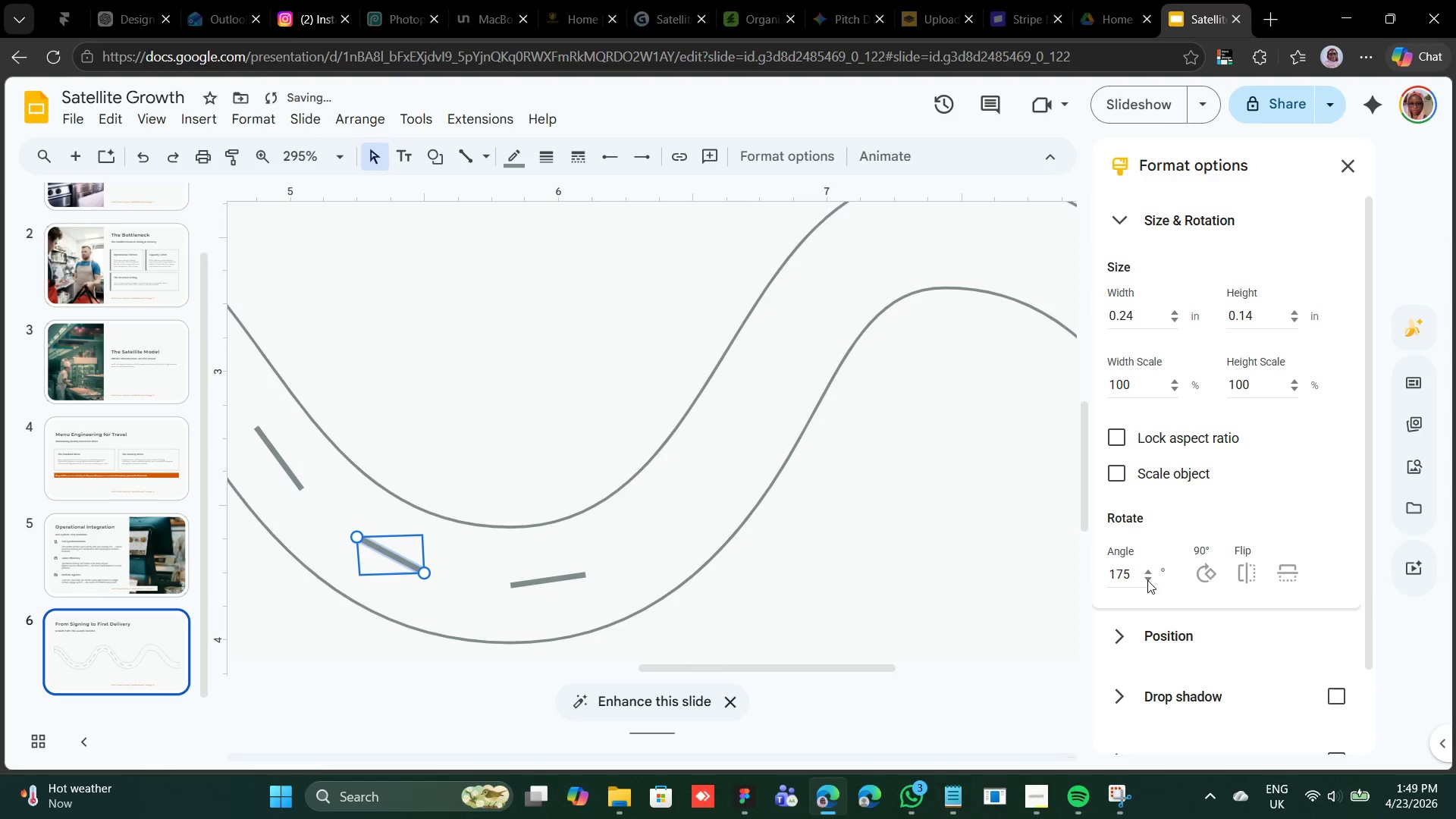 
triple_click([1147, 580])
 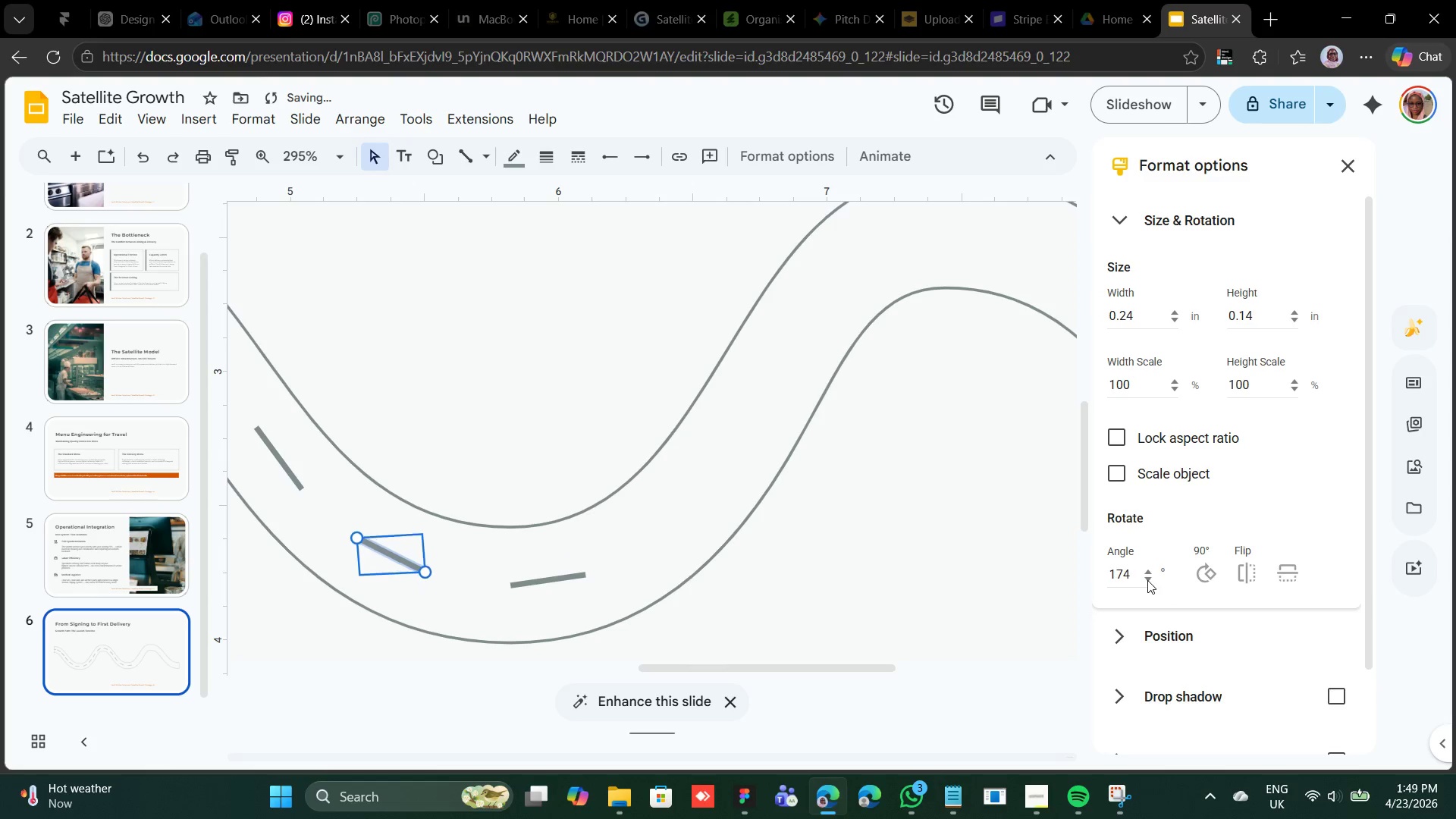 
triple_click([1147, 580])
 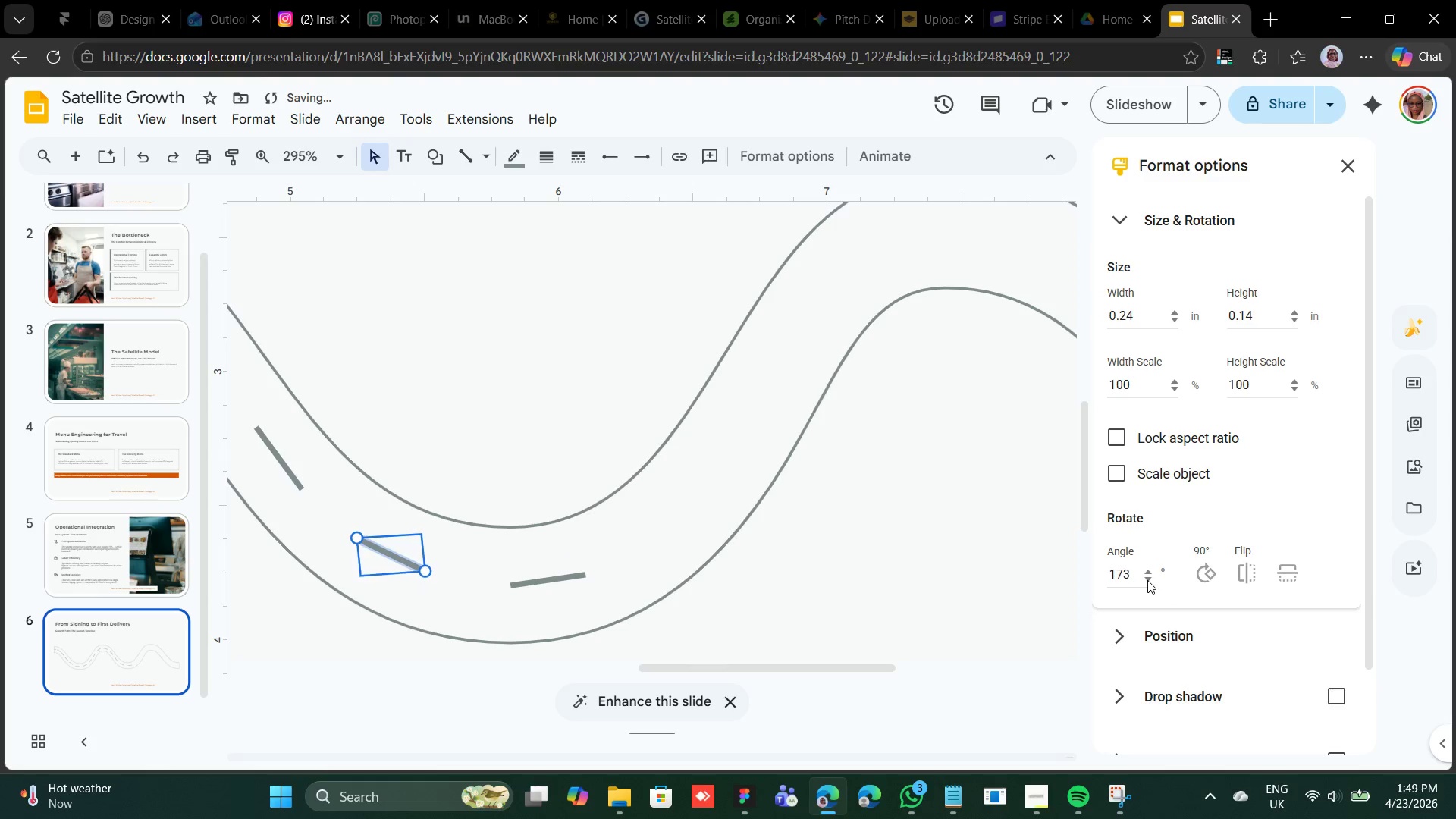 
triple_click([1147, 580])
 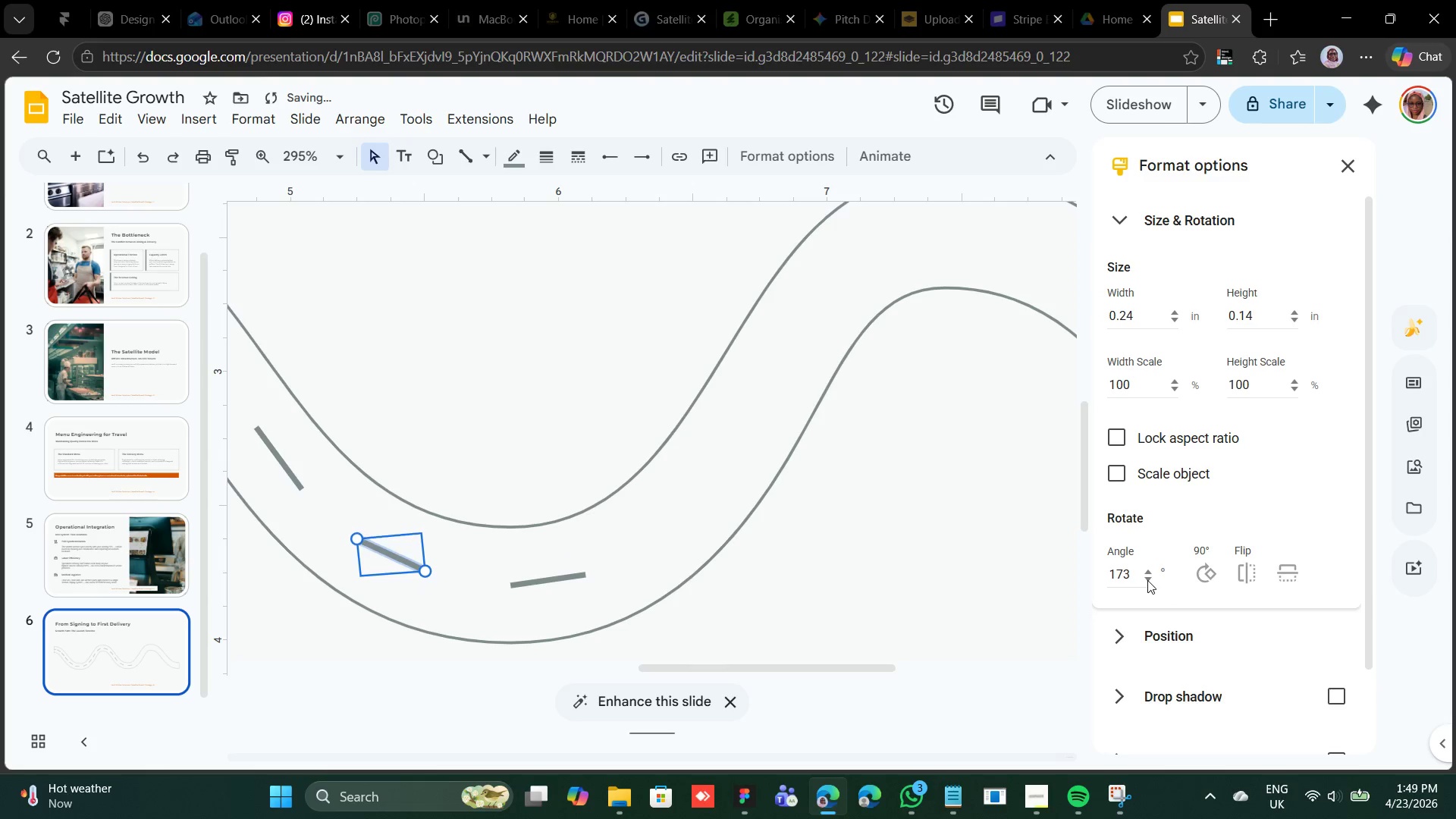 
triple_click([1147, 580])
 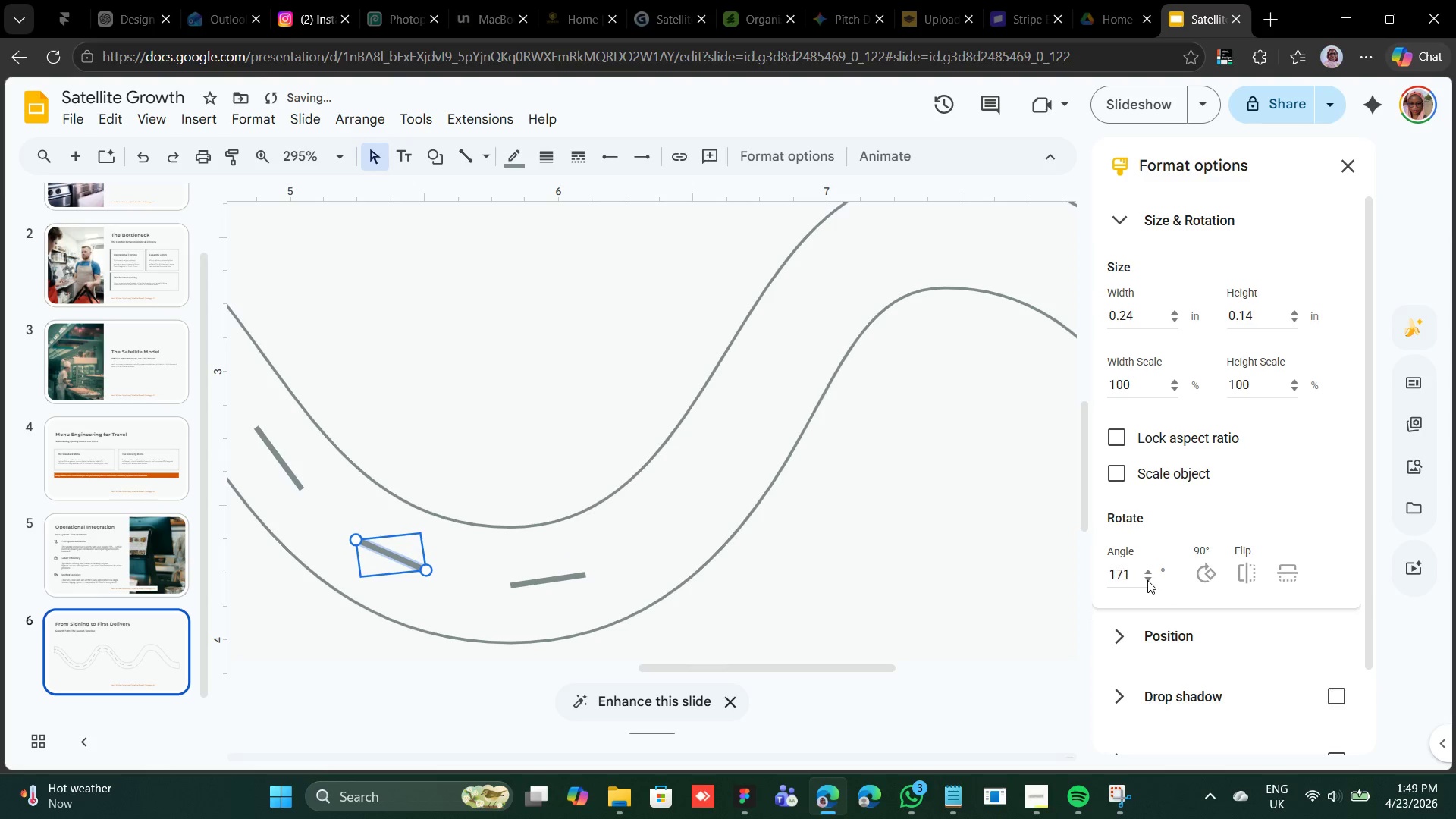 
triple_click([1147, 580])
 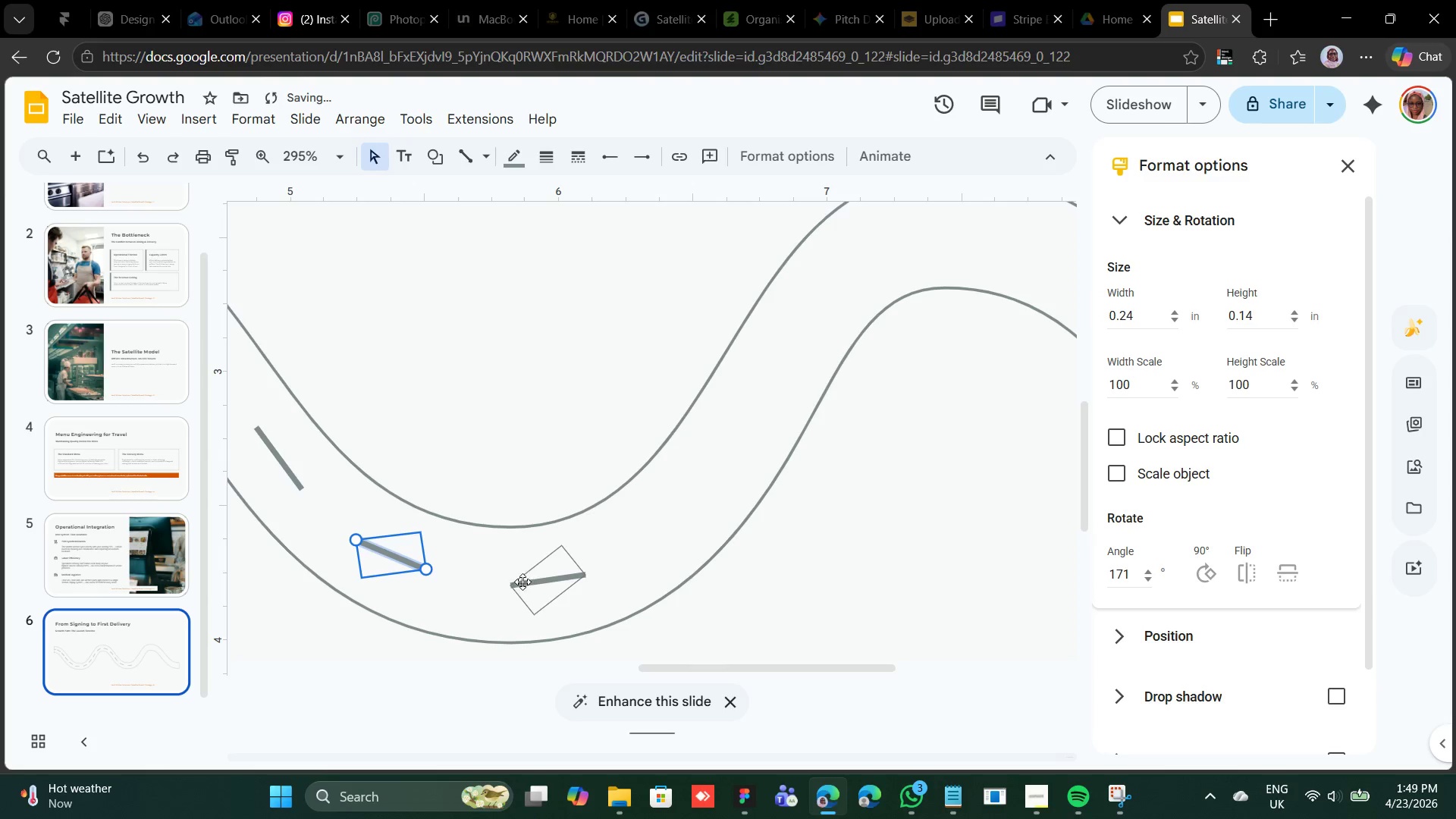 
left_click([521, 580])
 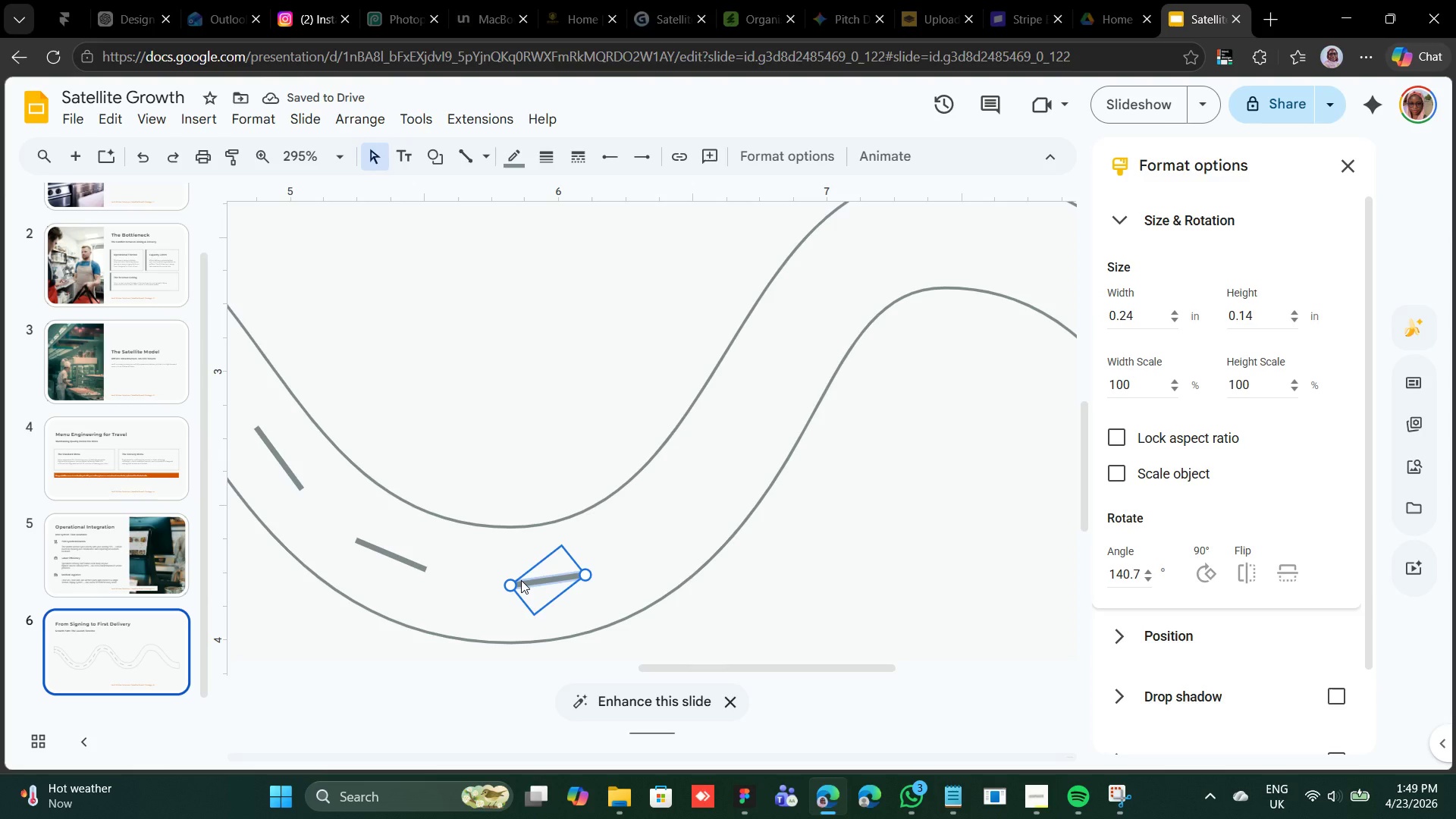 
key(Control+D)
 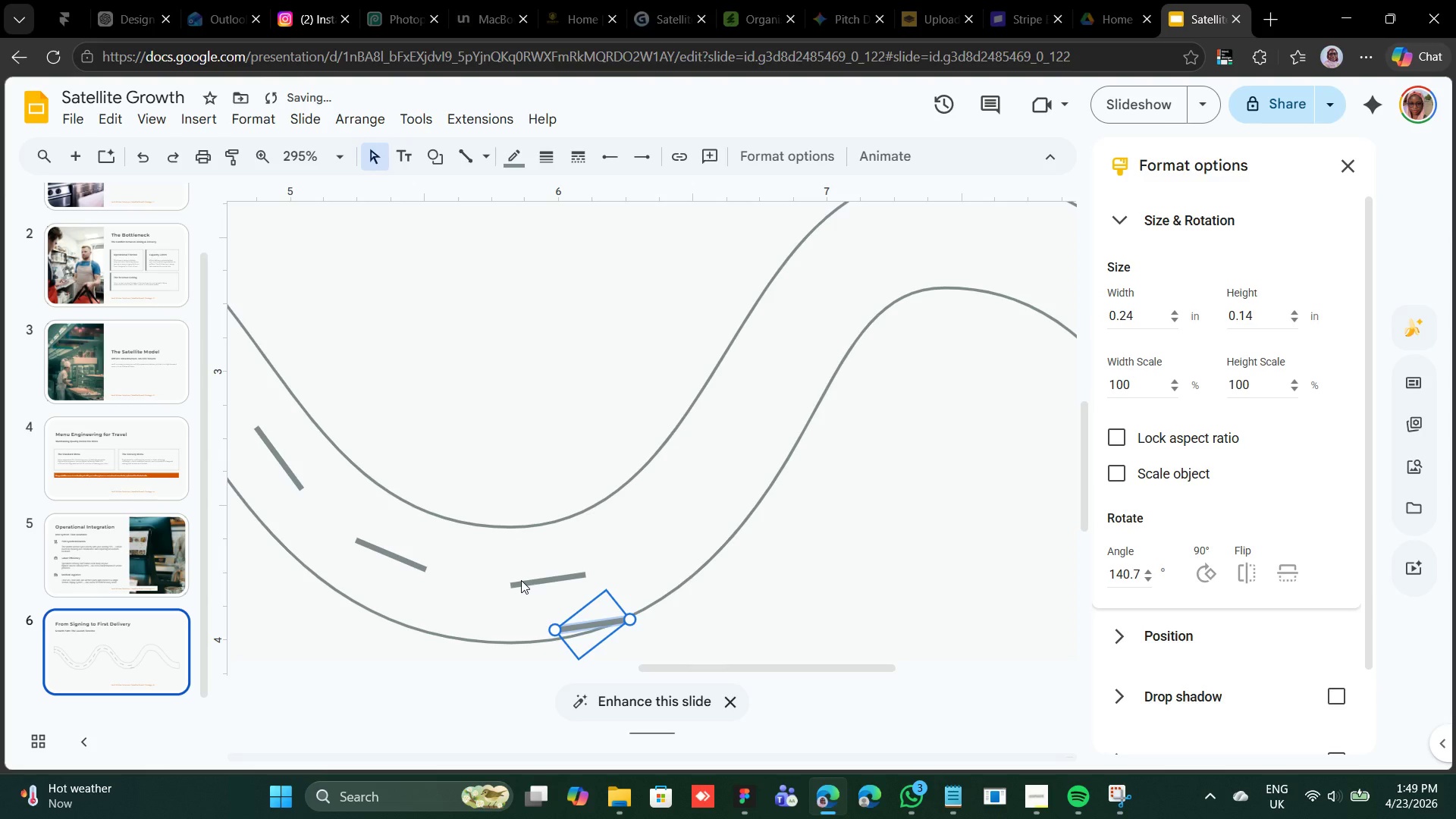 
key(Shift+ArrowRight)
 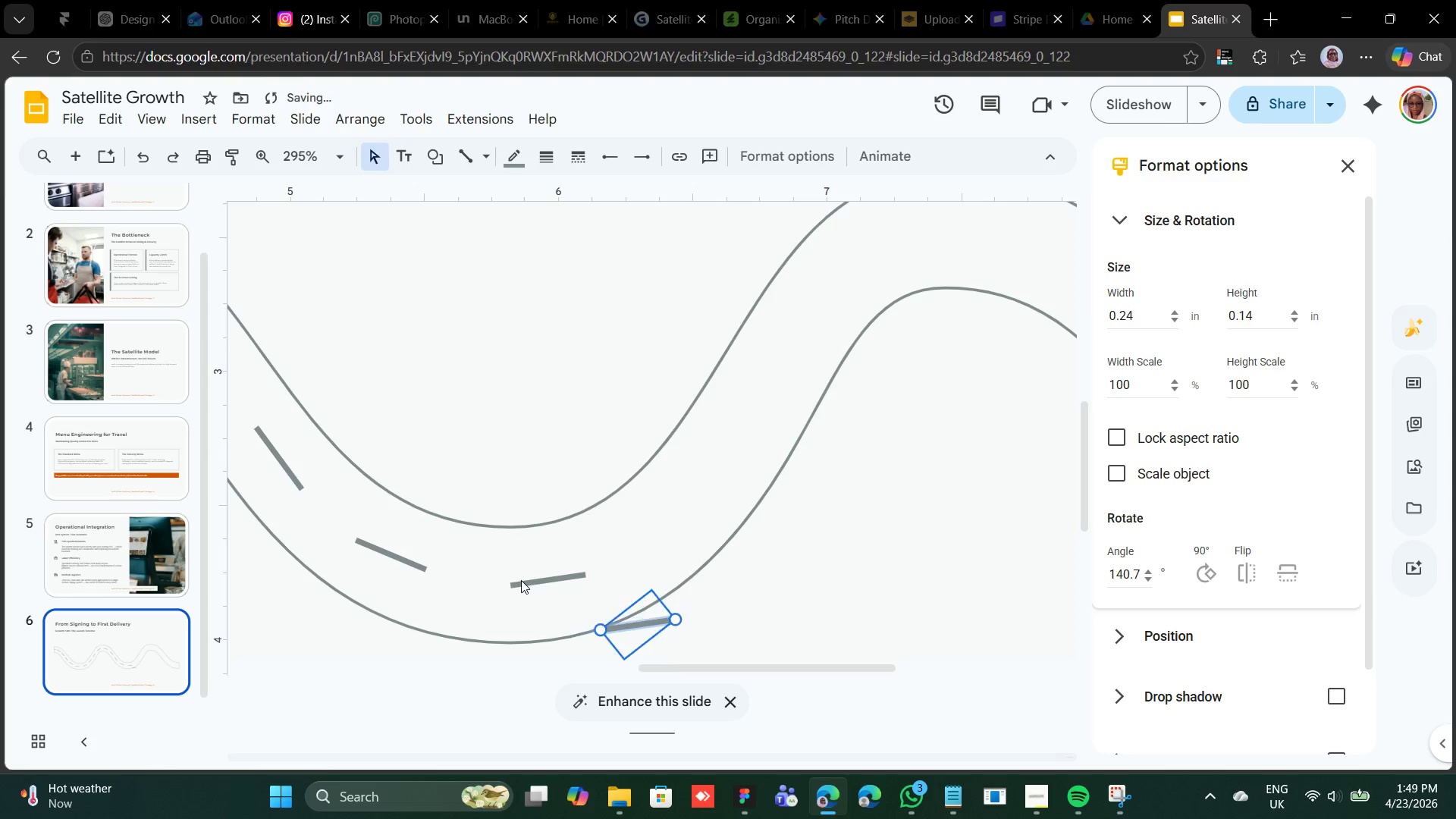 
key(Shift+ArrowRight)
 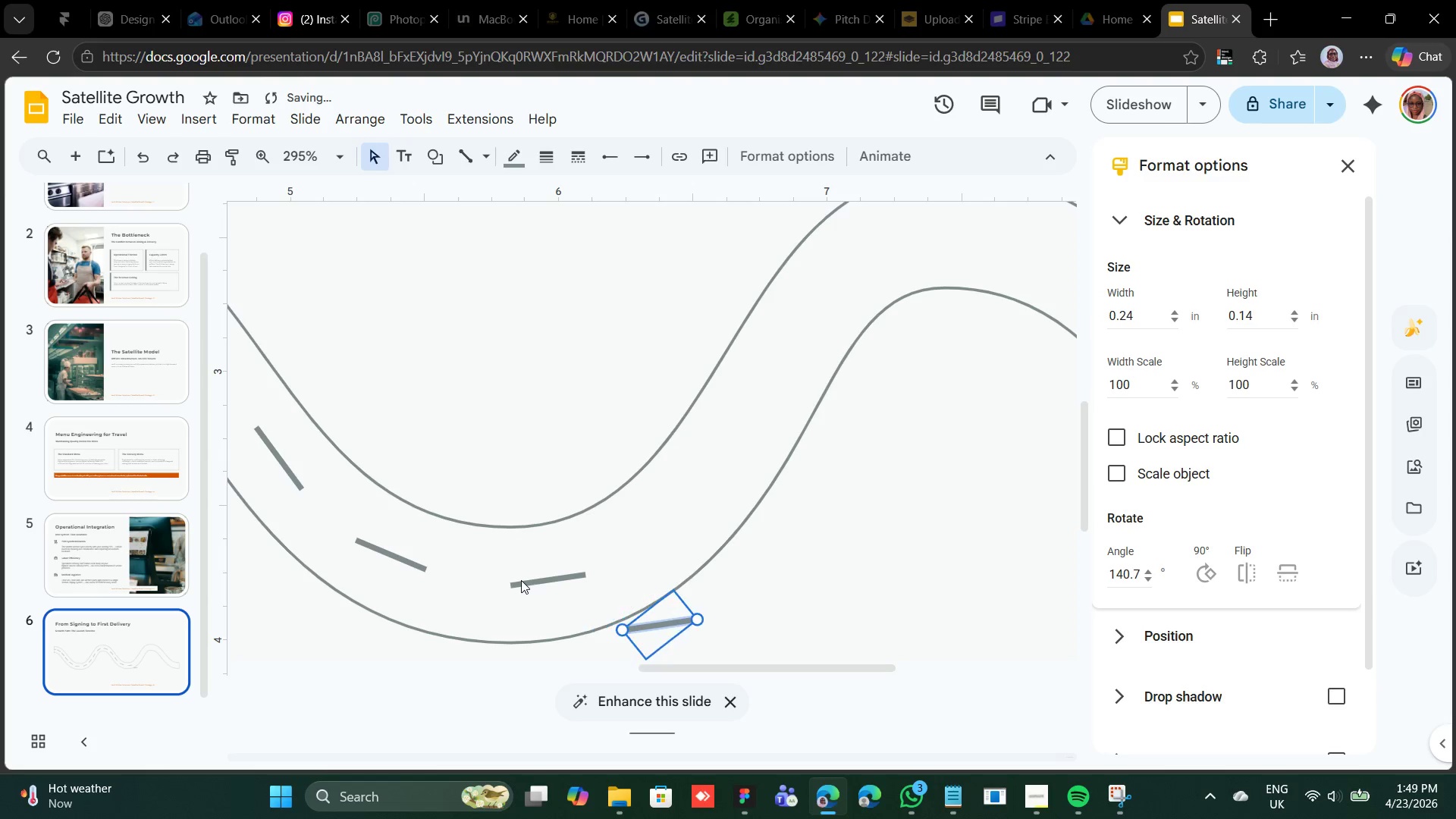 
key(Shift+ArrowRight)
 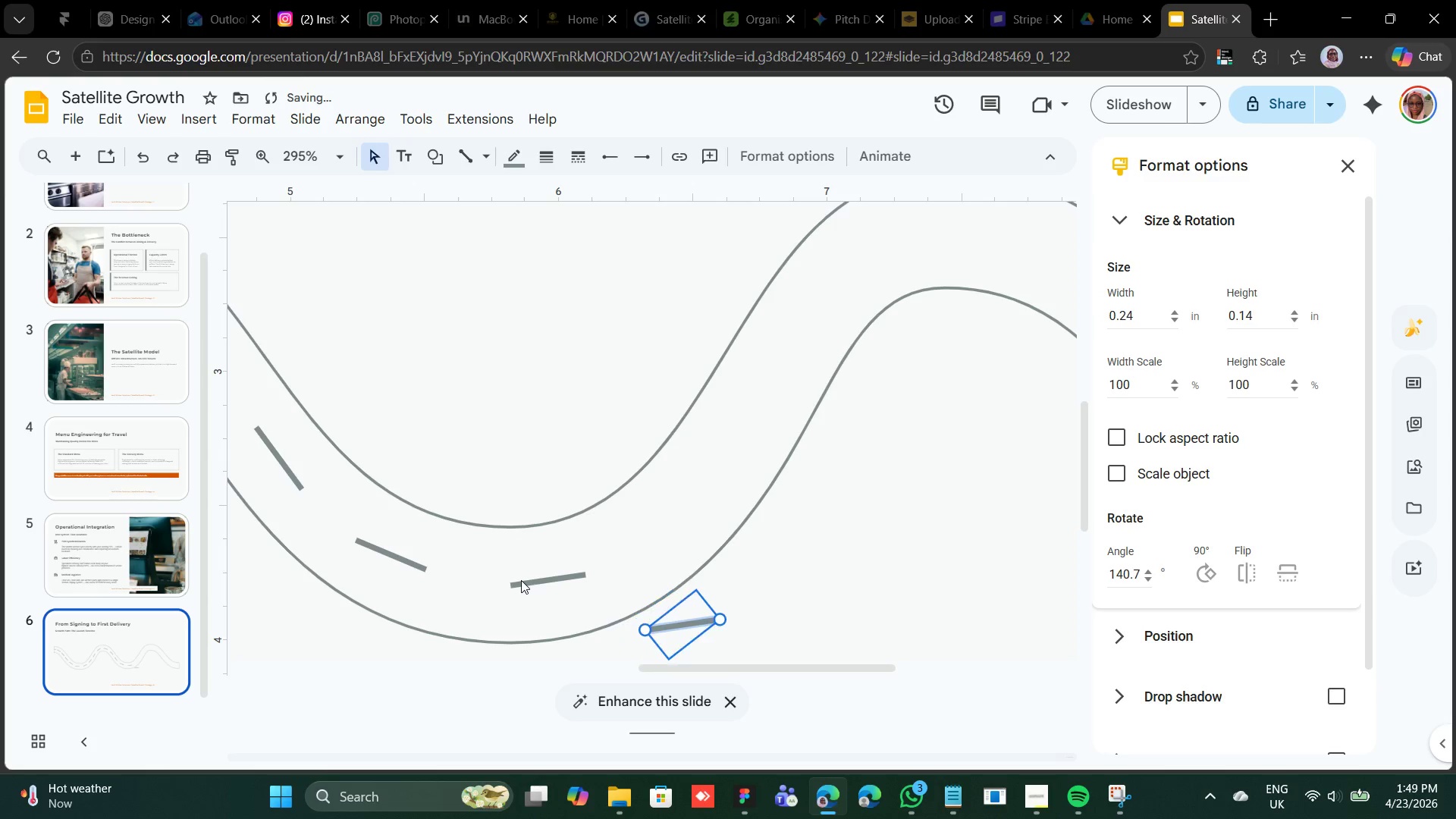 
key(Shift+ArrowRight)
 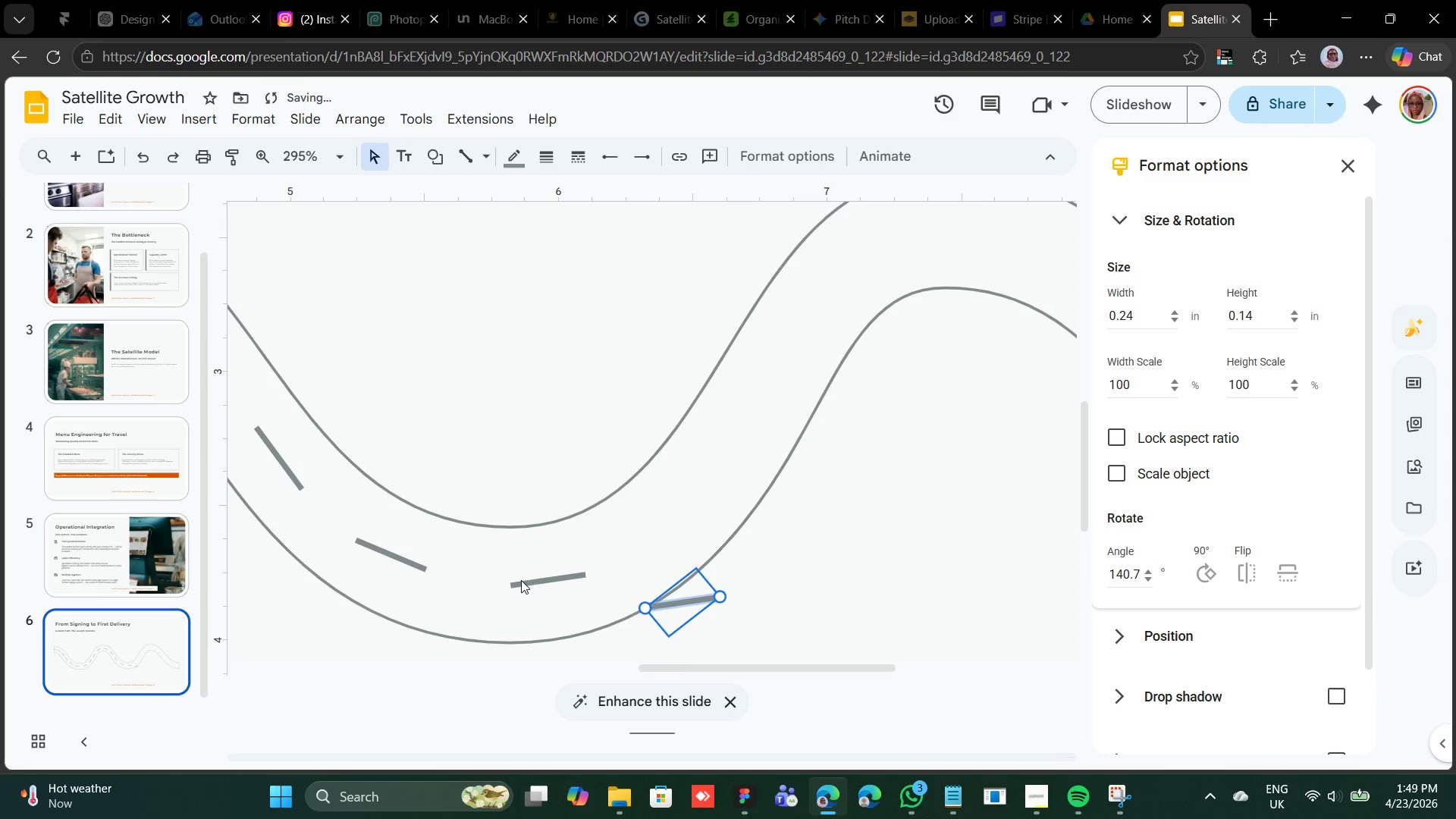 
key(Shift+ArrowUp)
 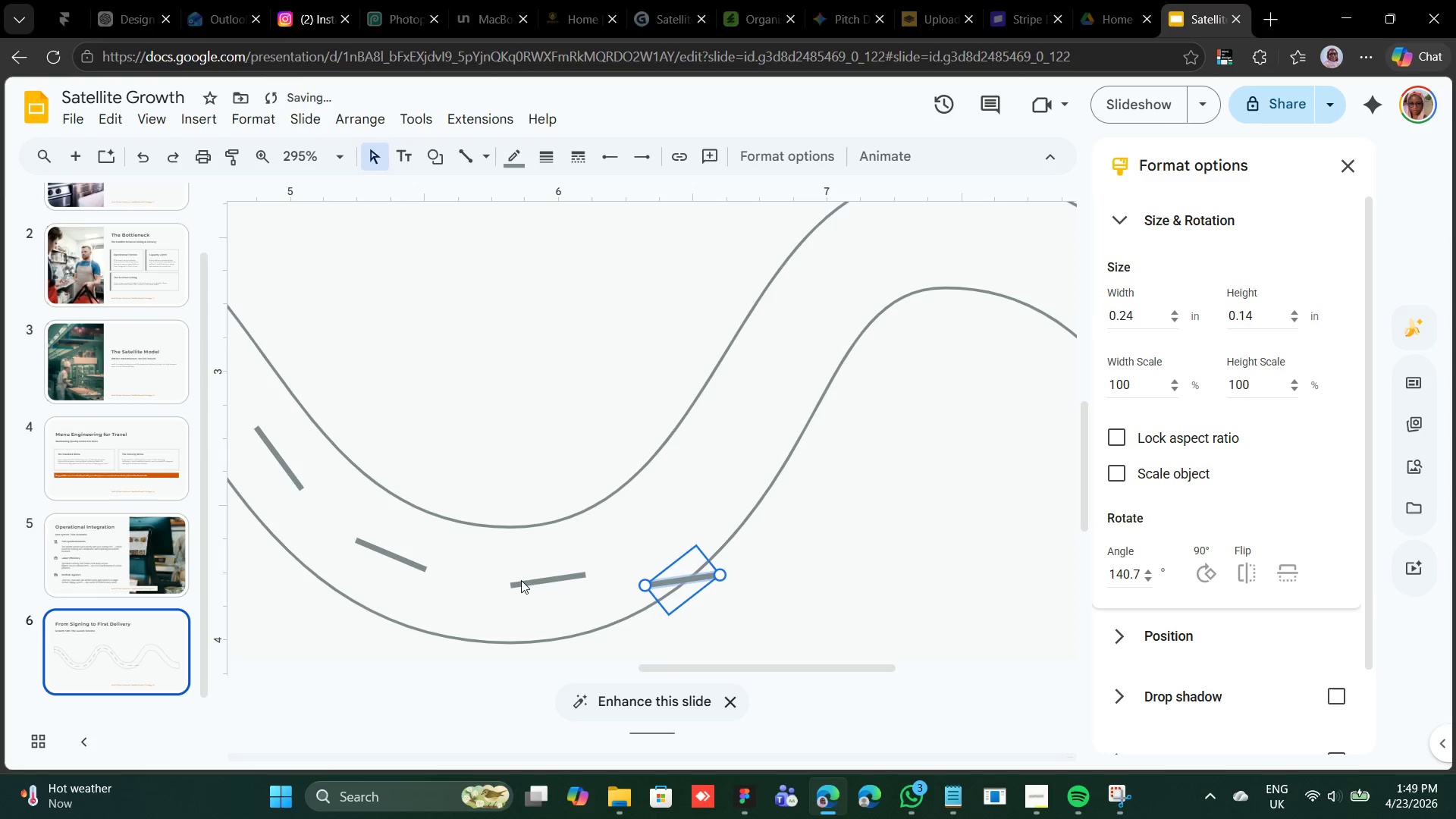 
key(Shift+ArrowUp)
 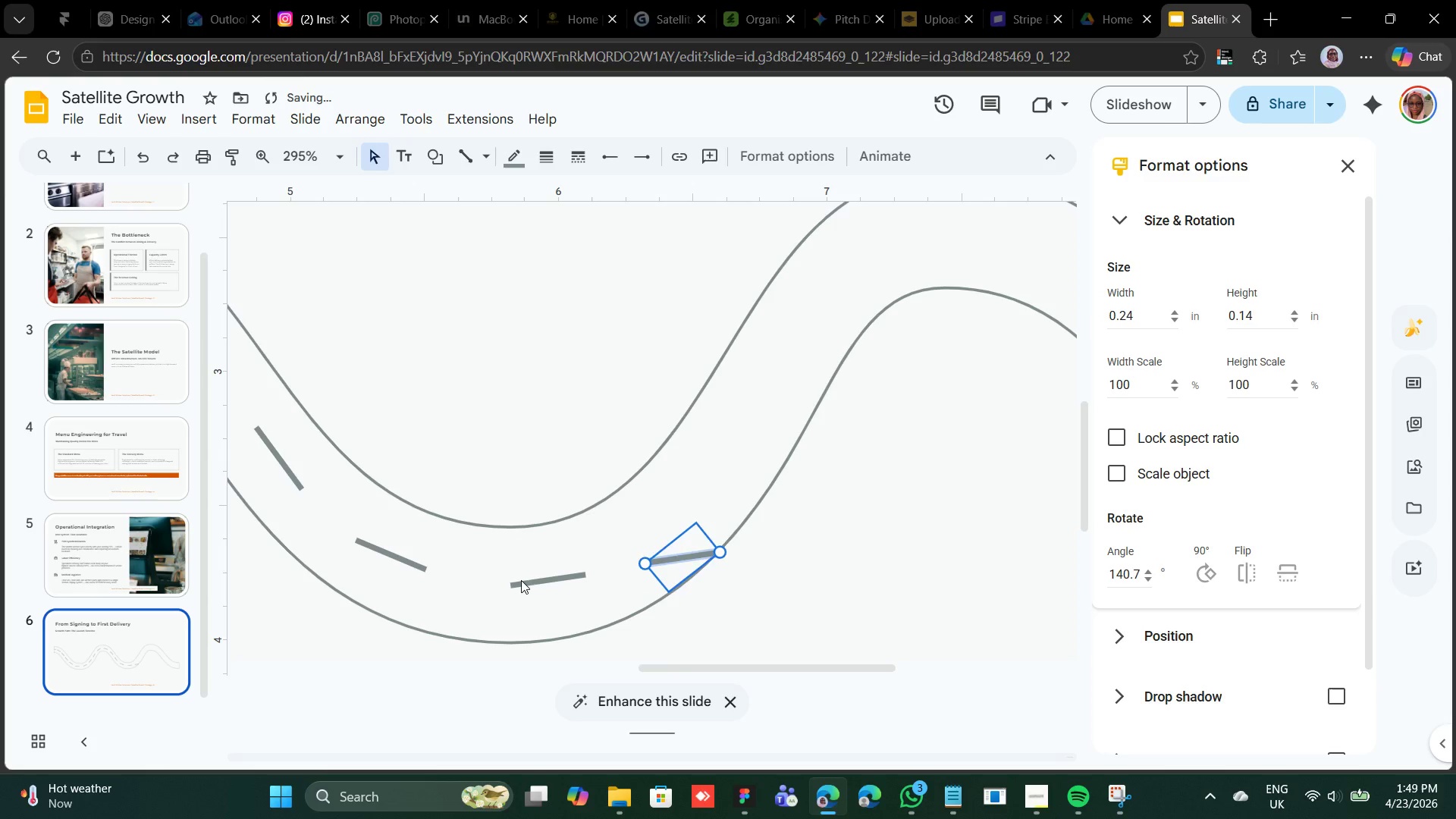 
key(Shift+ArrowUp)
 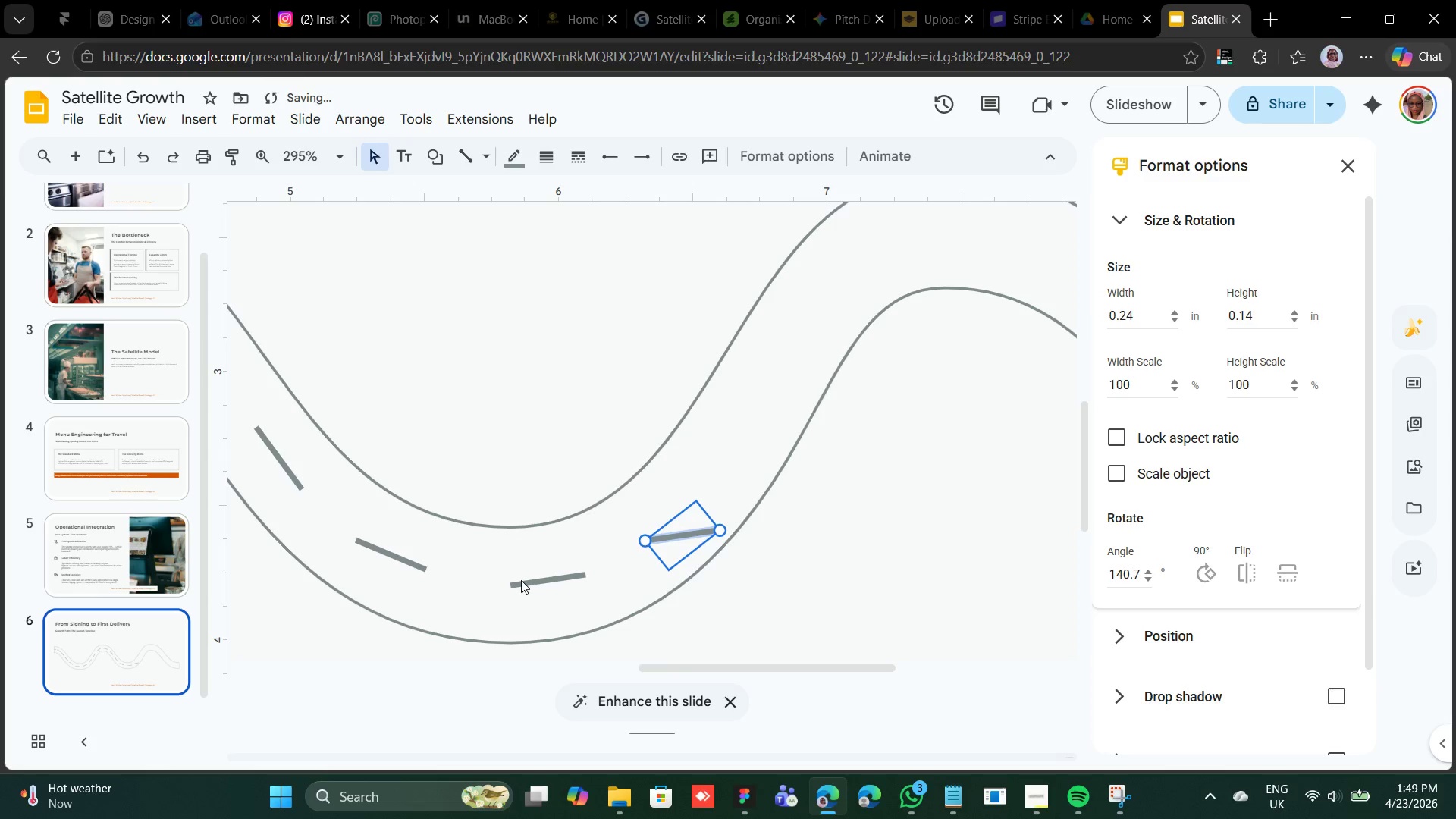 
key(Shift+ArrowUp)
 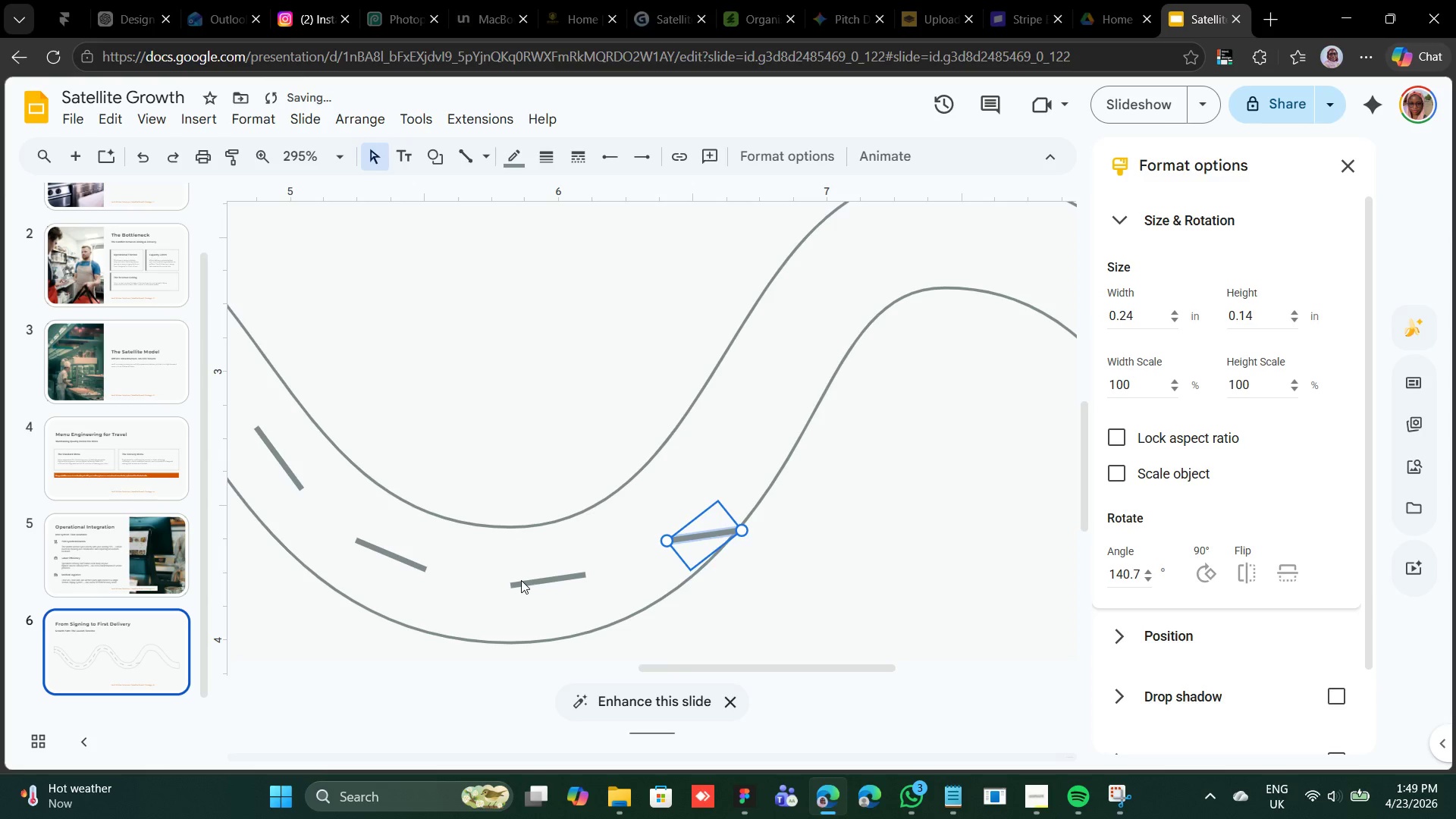 
key(Shift+ArrowRight)
 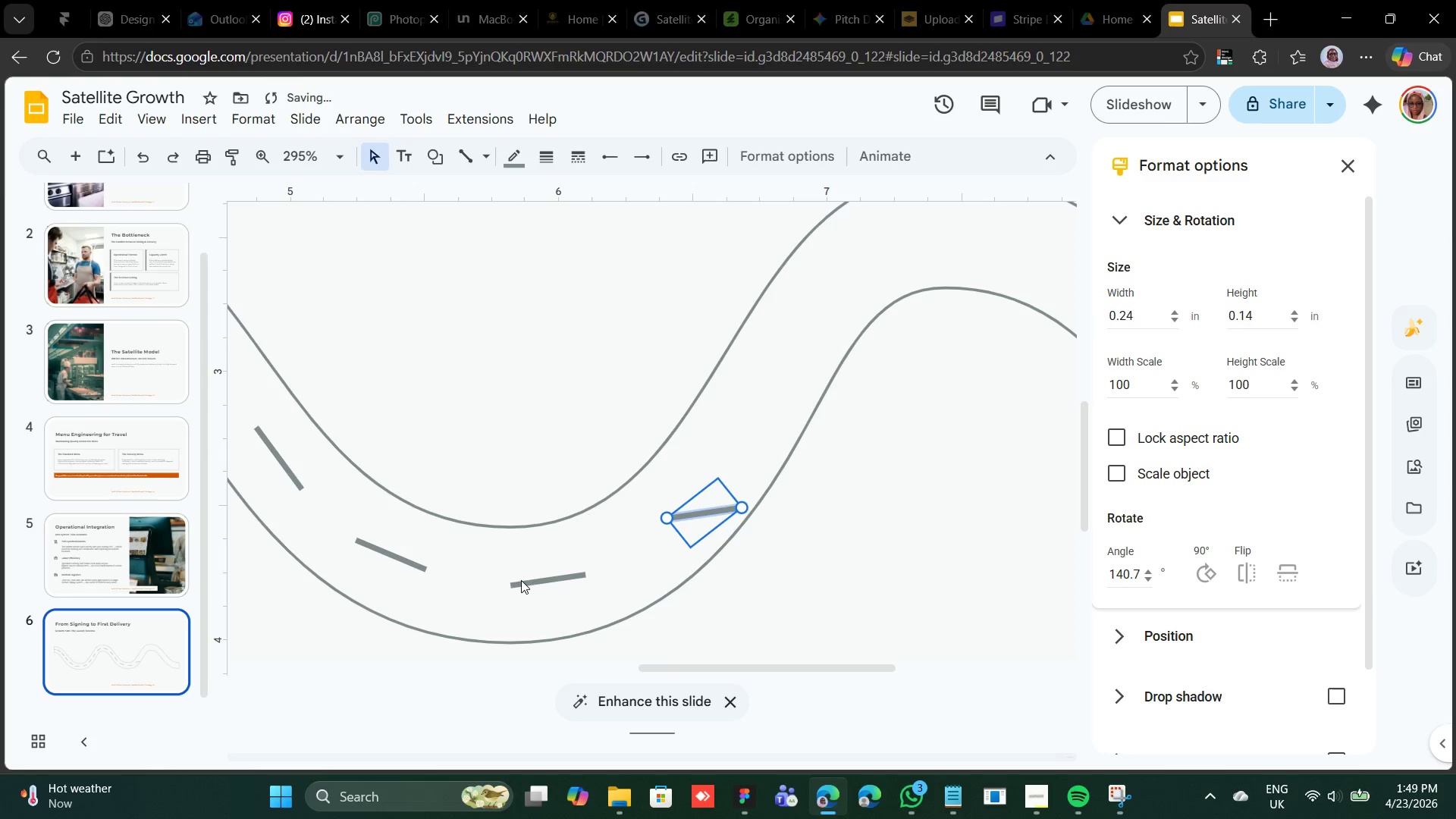 
key(Shift+ArrowUp)
 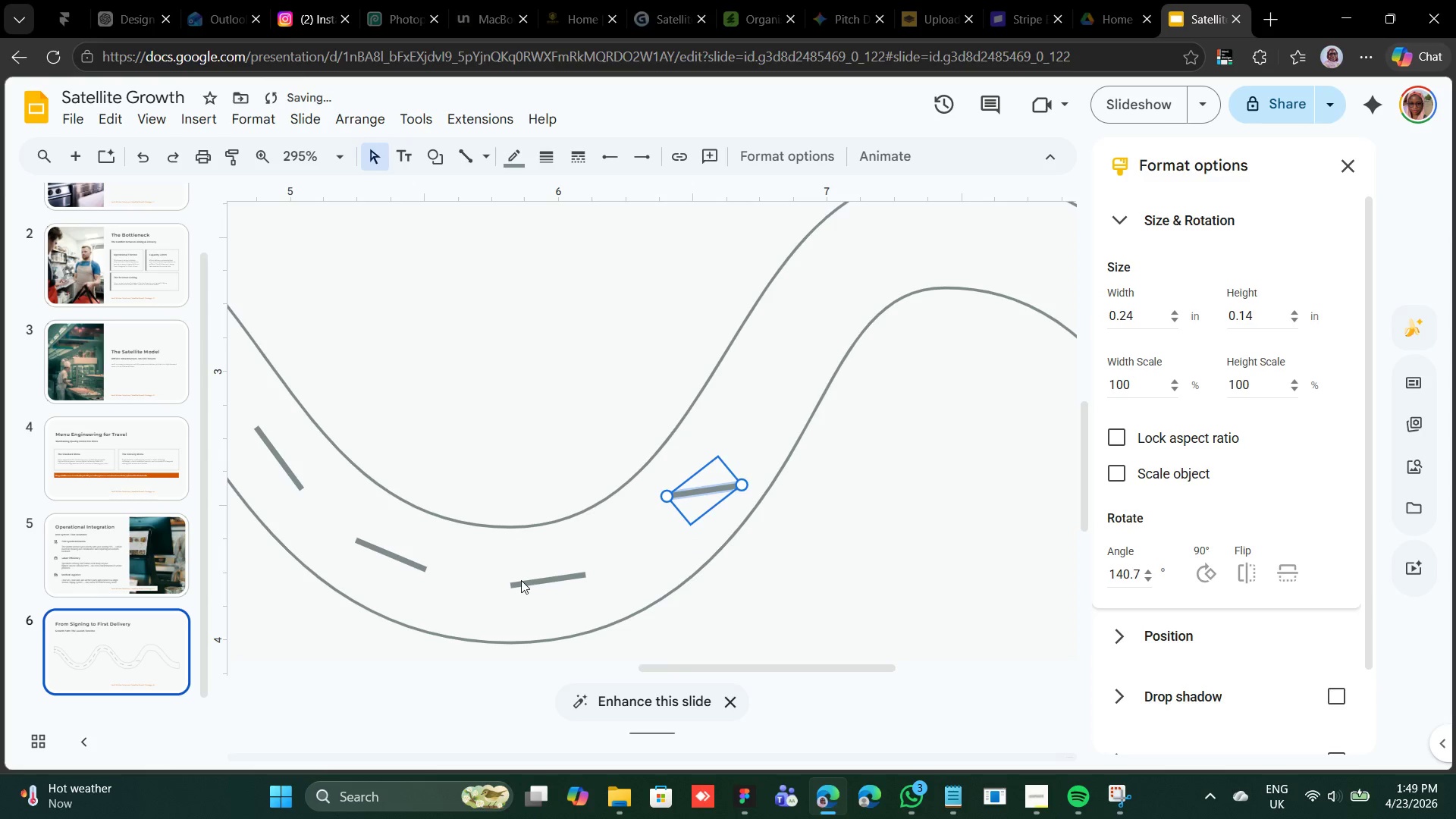 
key(Shift+ArrowUp)
 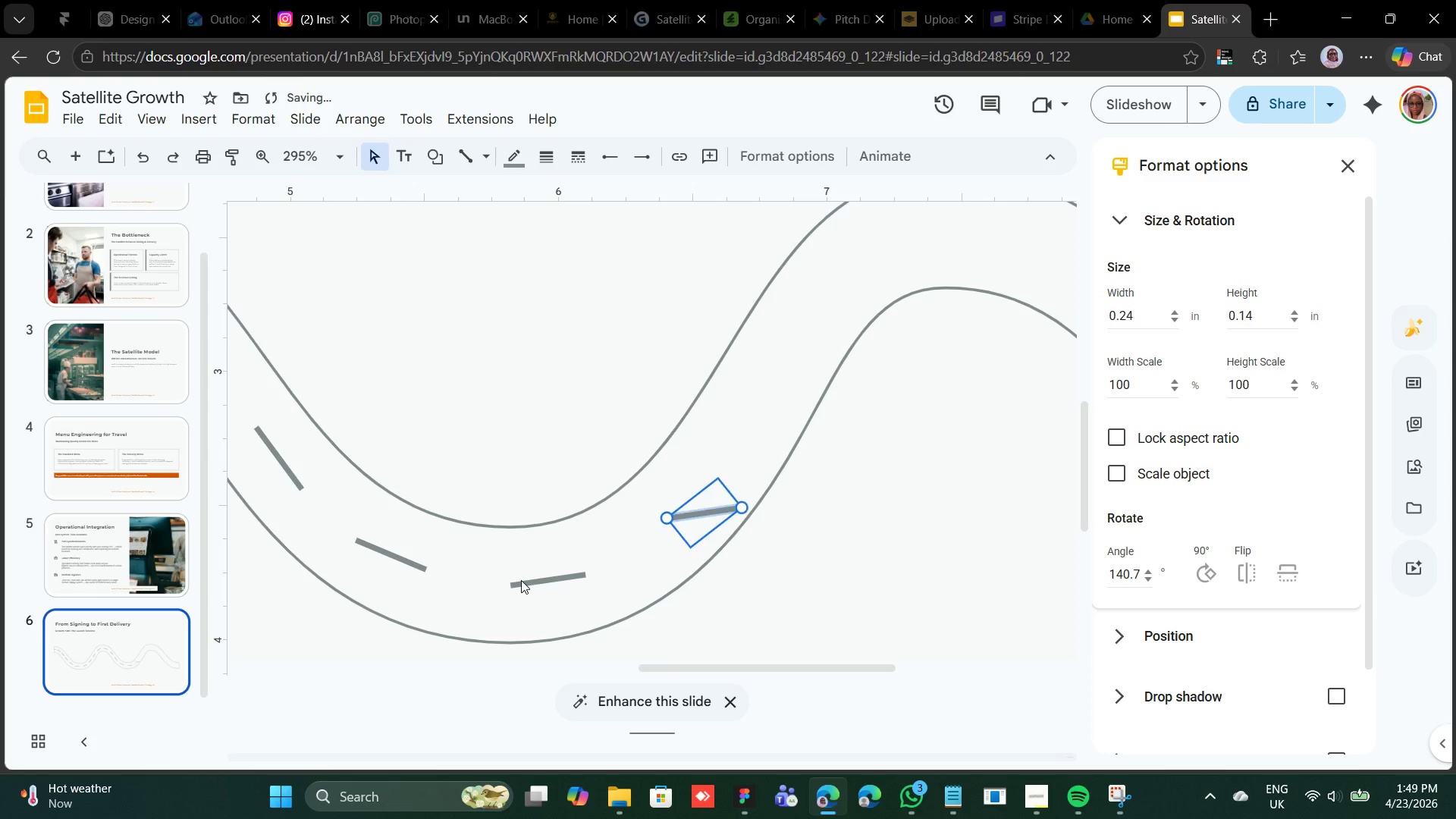 
key(Shift+ArrowDown)
 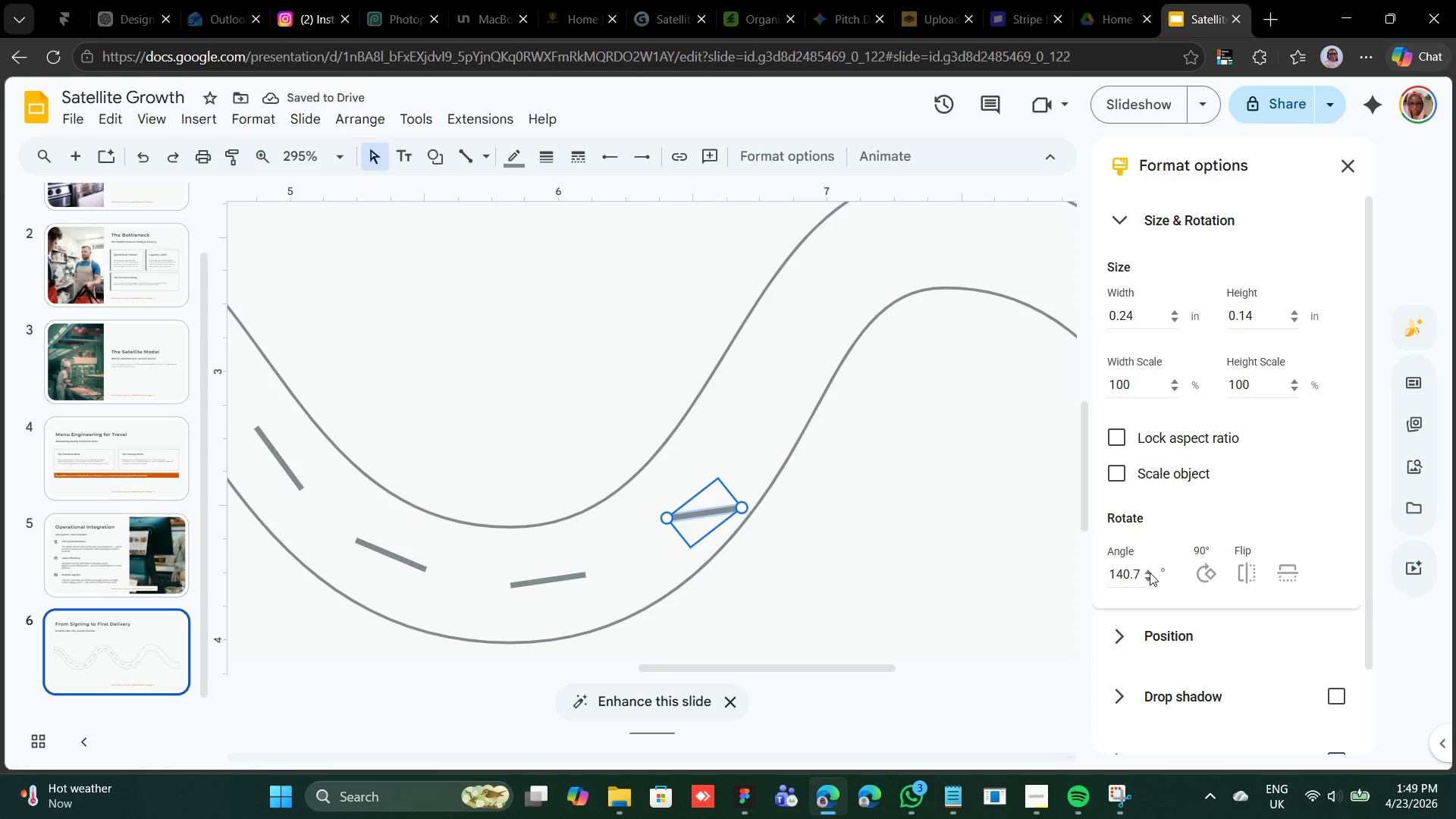 
double_click([1150, 572])
 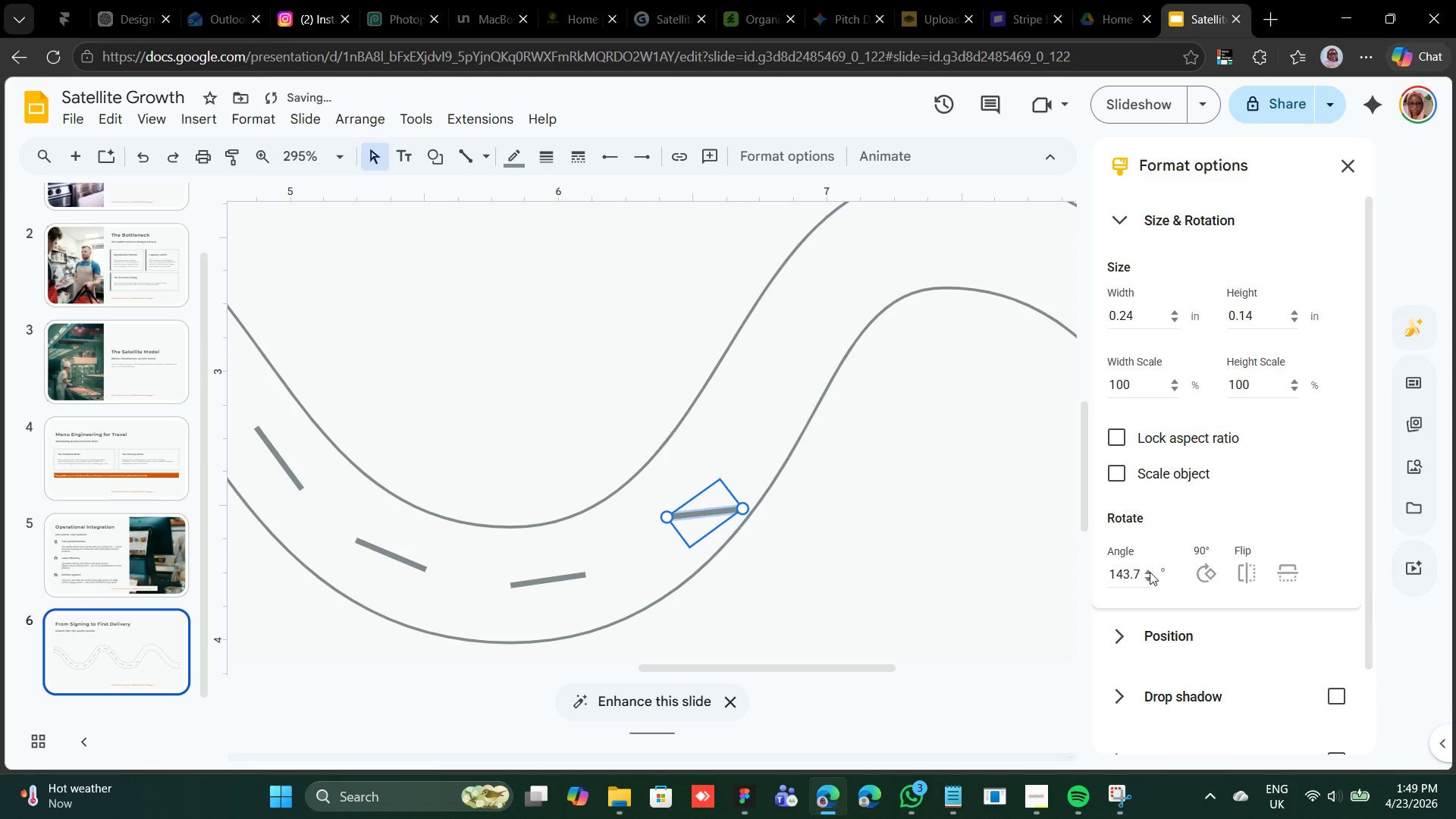 
triple_click([1150, 572])
 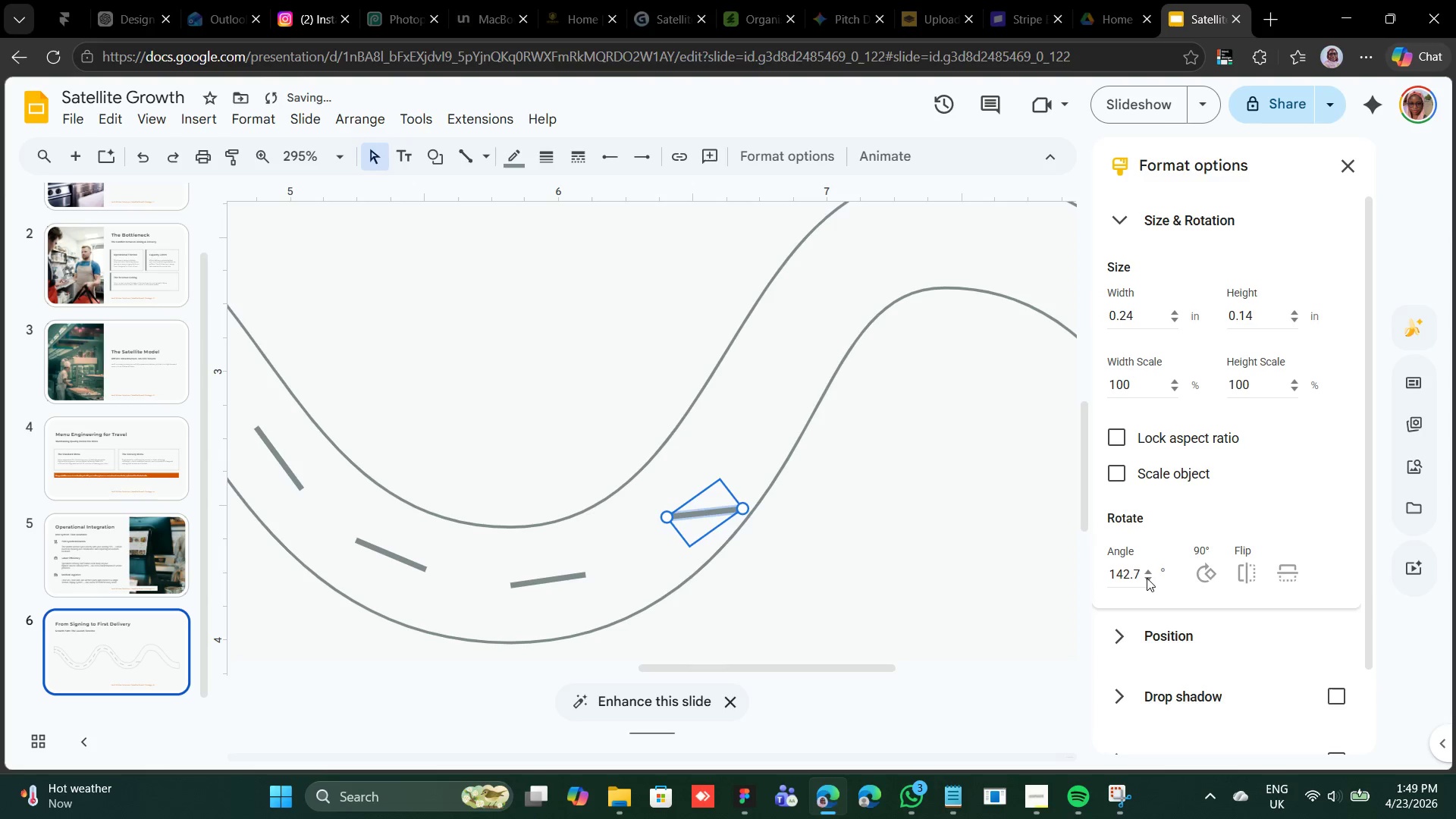 
double_click([1147, 578])
 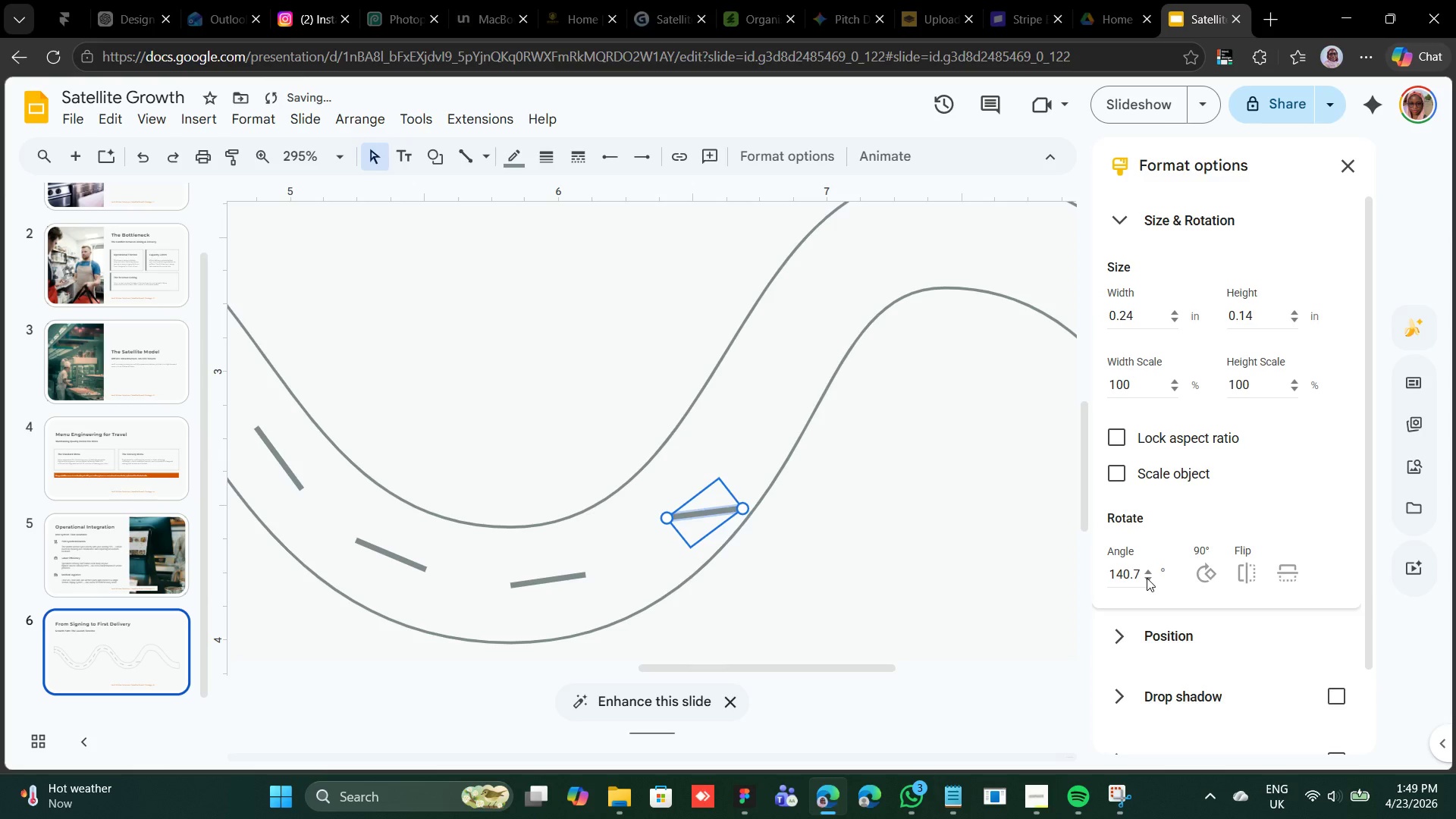 
triple_click([1147, 578])
 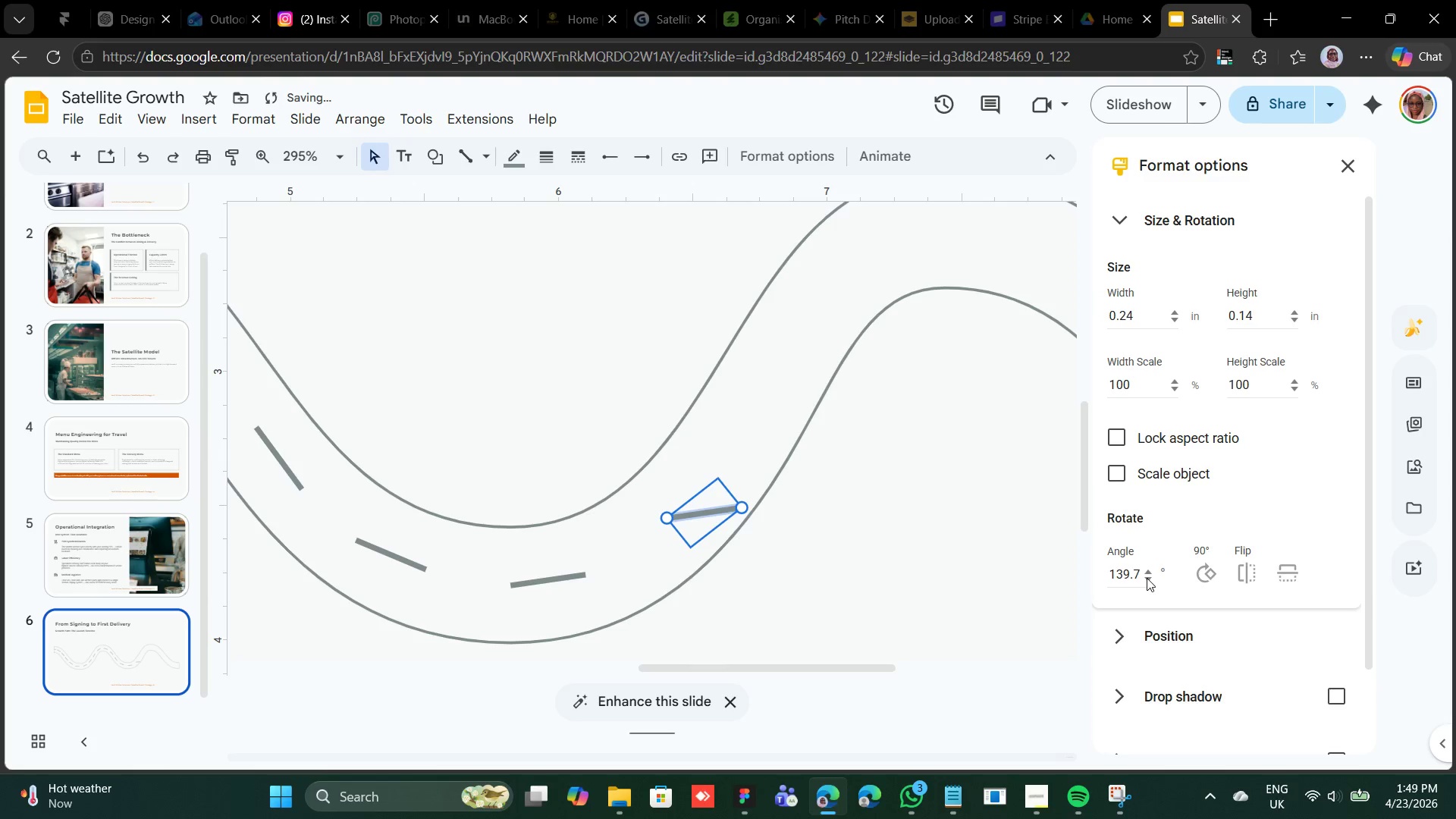 
triple_click([1147, 578])
 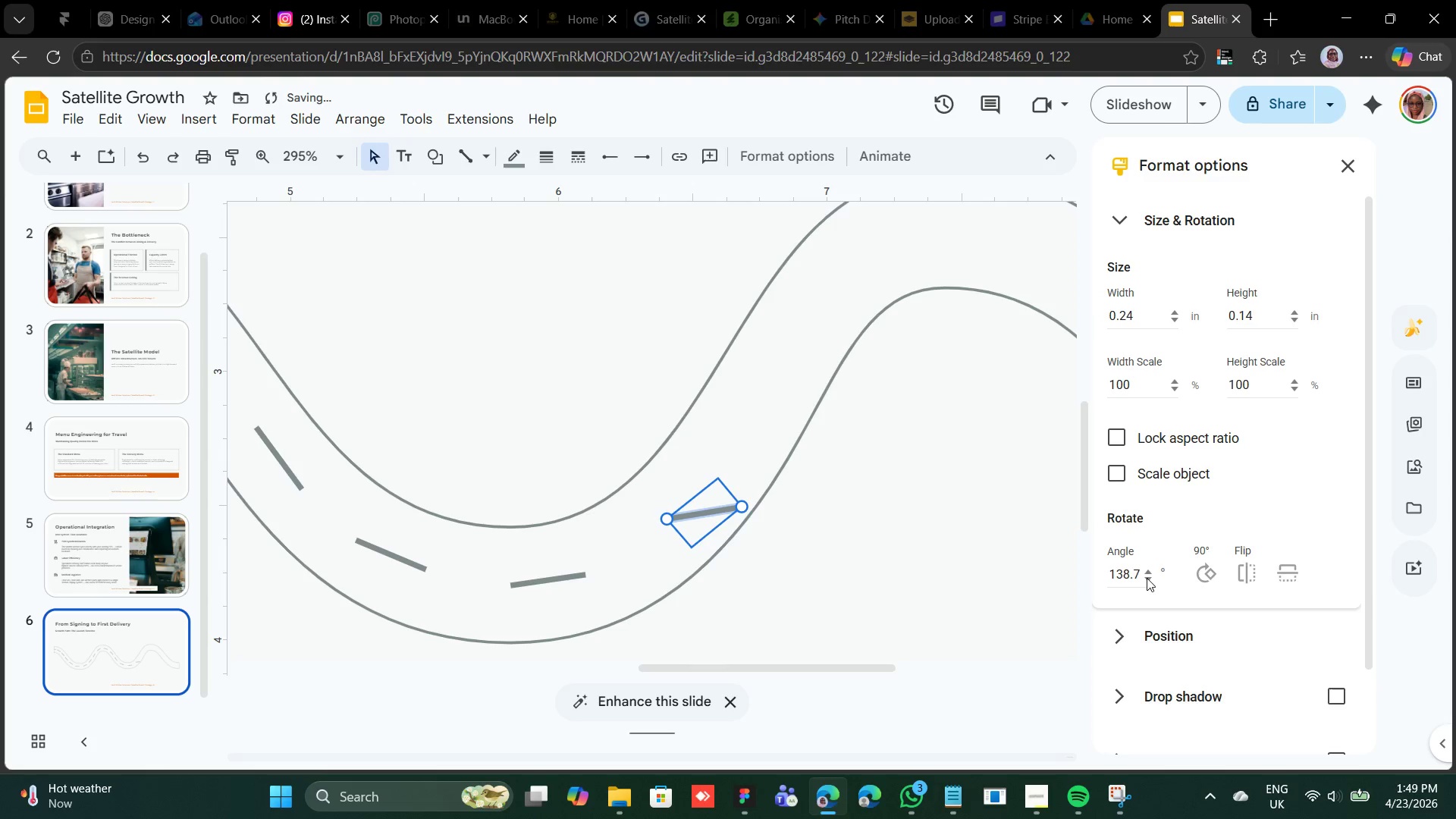 
triple_click([1147, 578])
 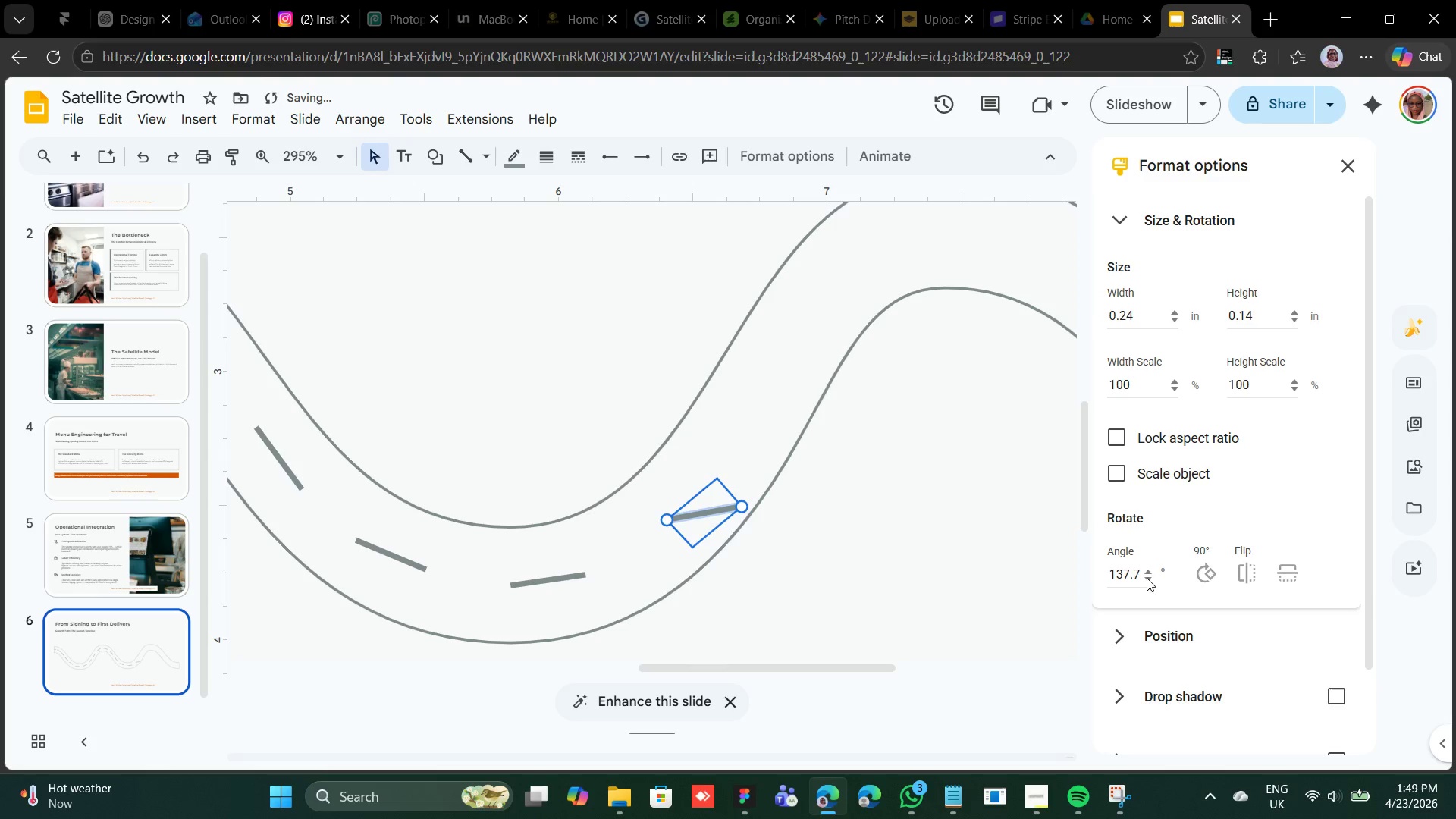 
triple_click([1147, 578])
 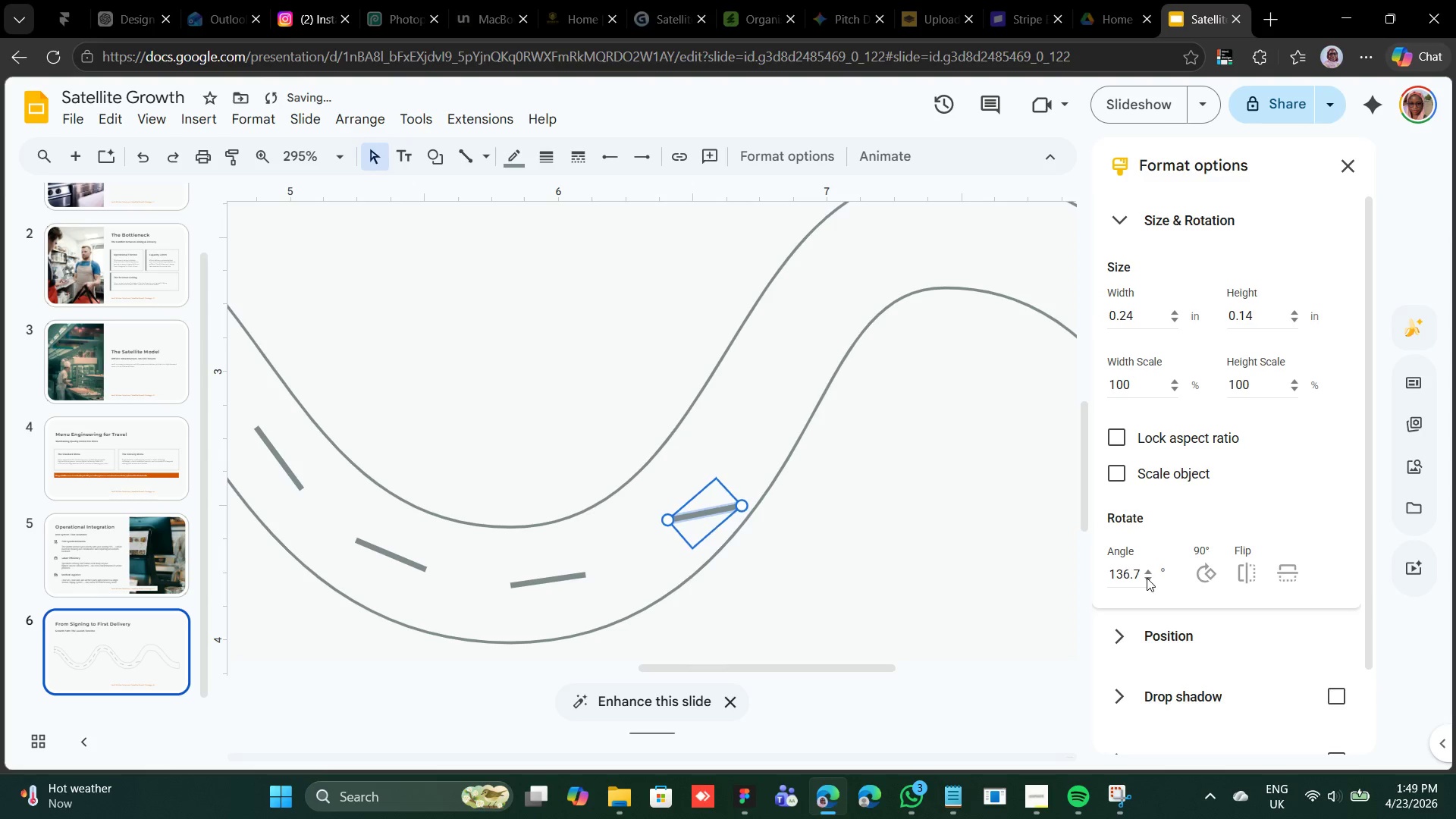 
triple_click([1147, 578])
 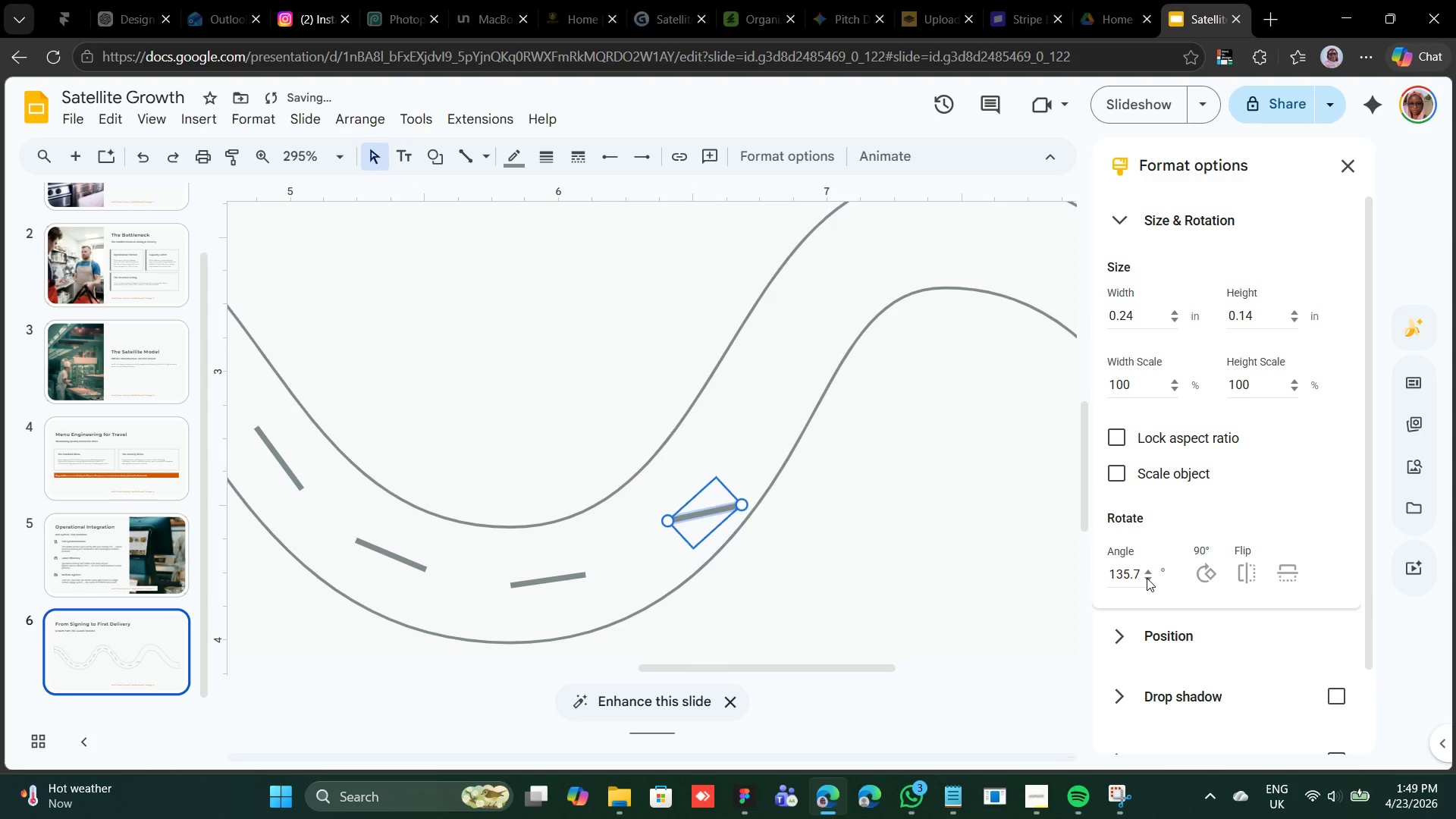 
triple_click([1147, 578])
 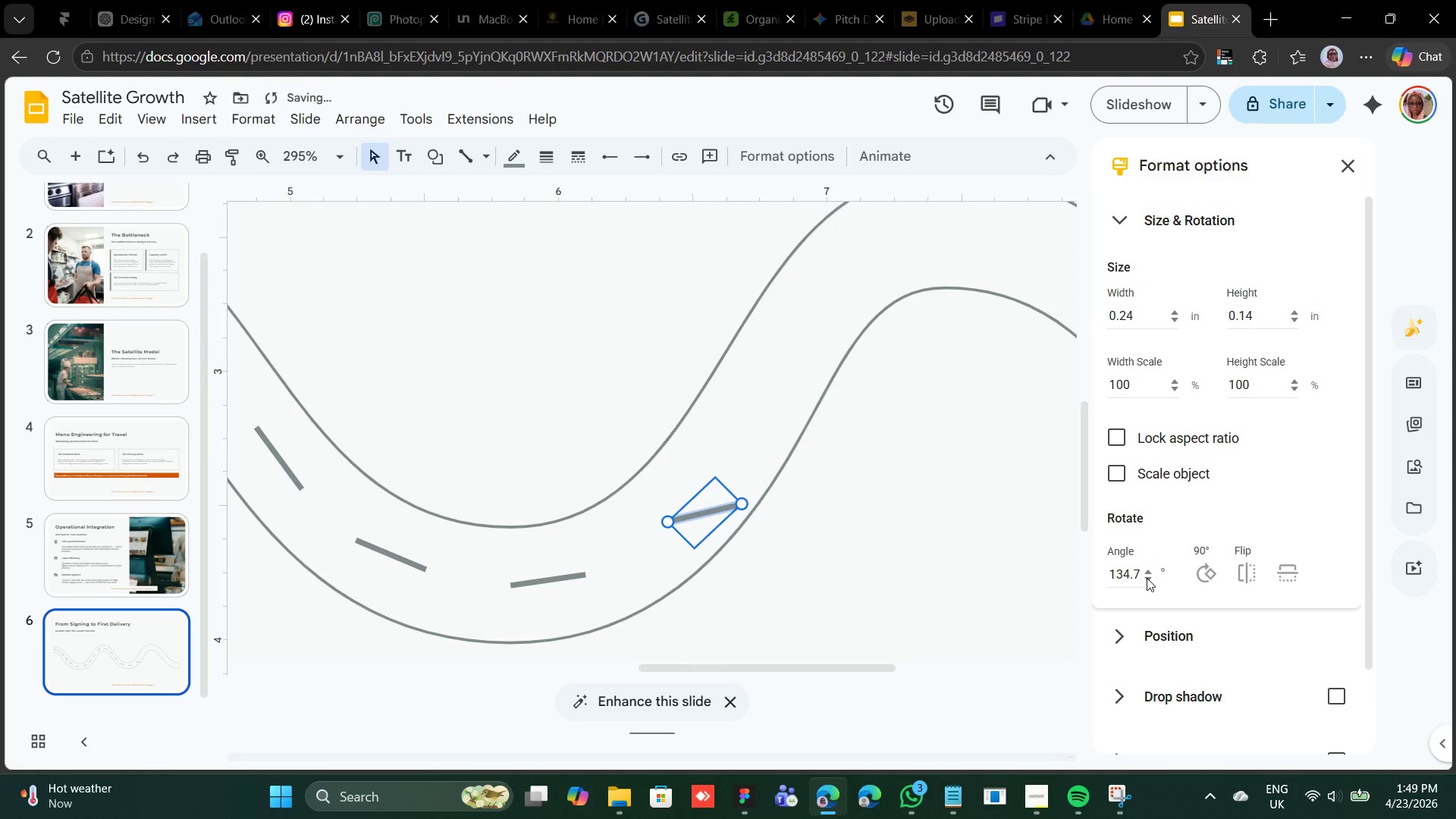 
triple_click([1147, 578])
 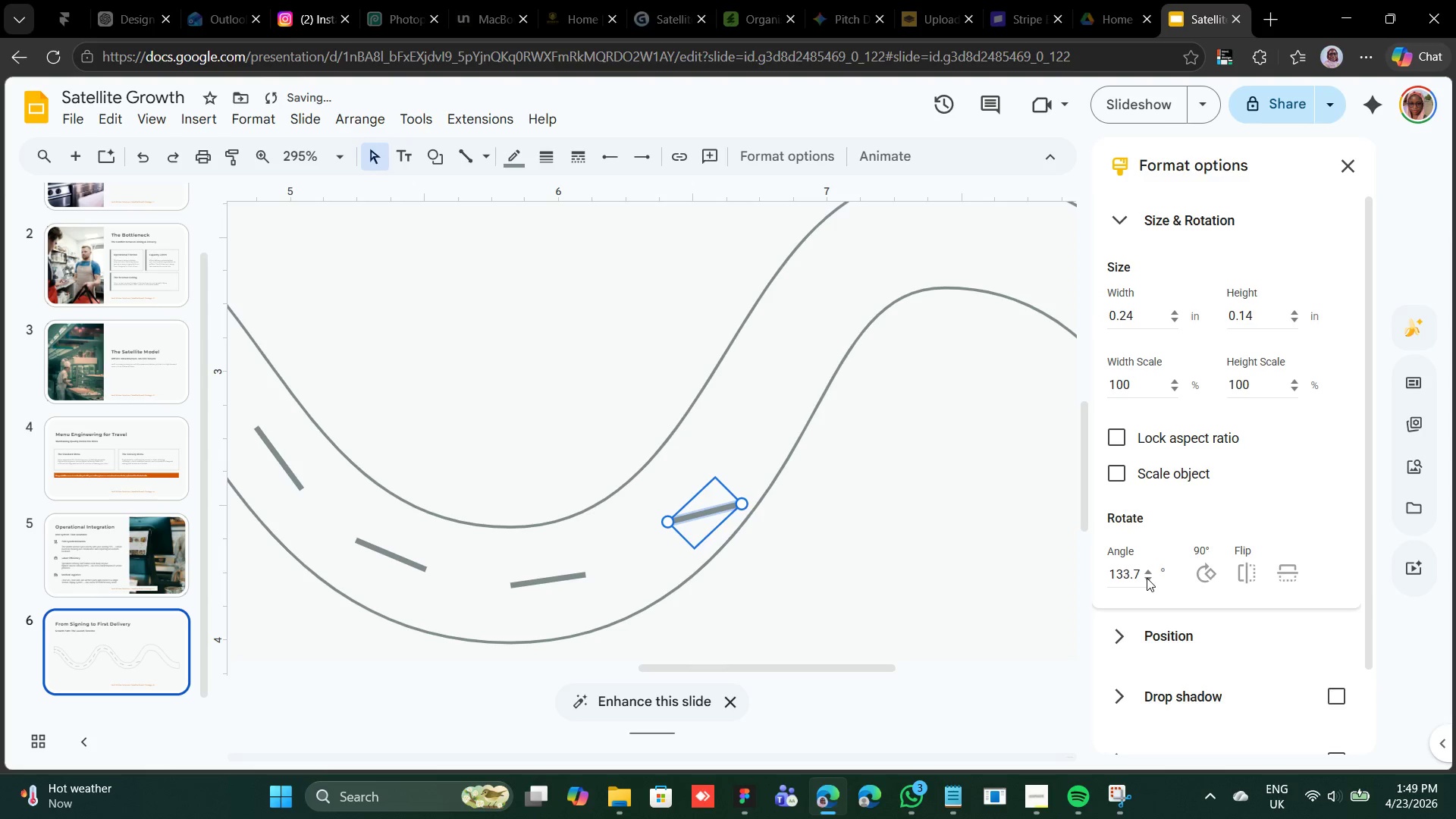 
triple_click([1147, 578])
 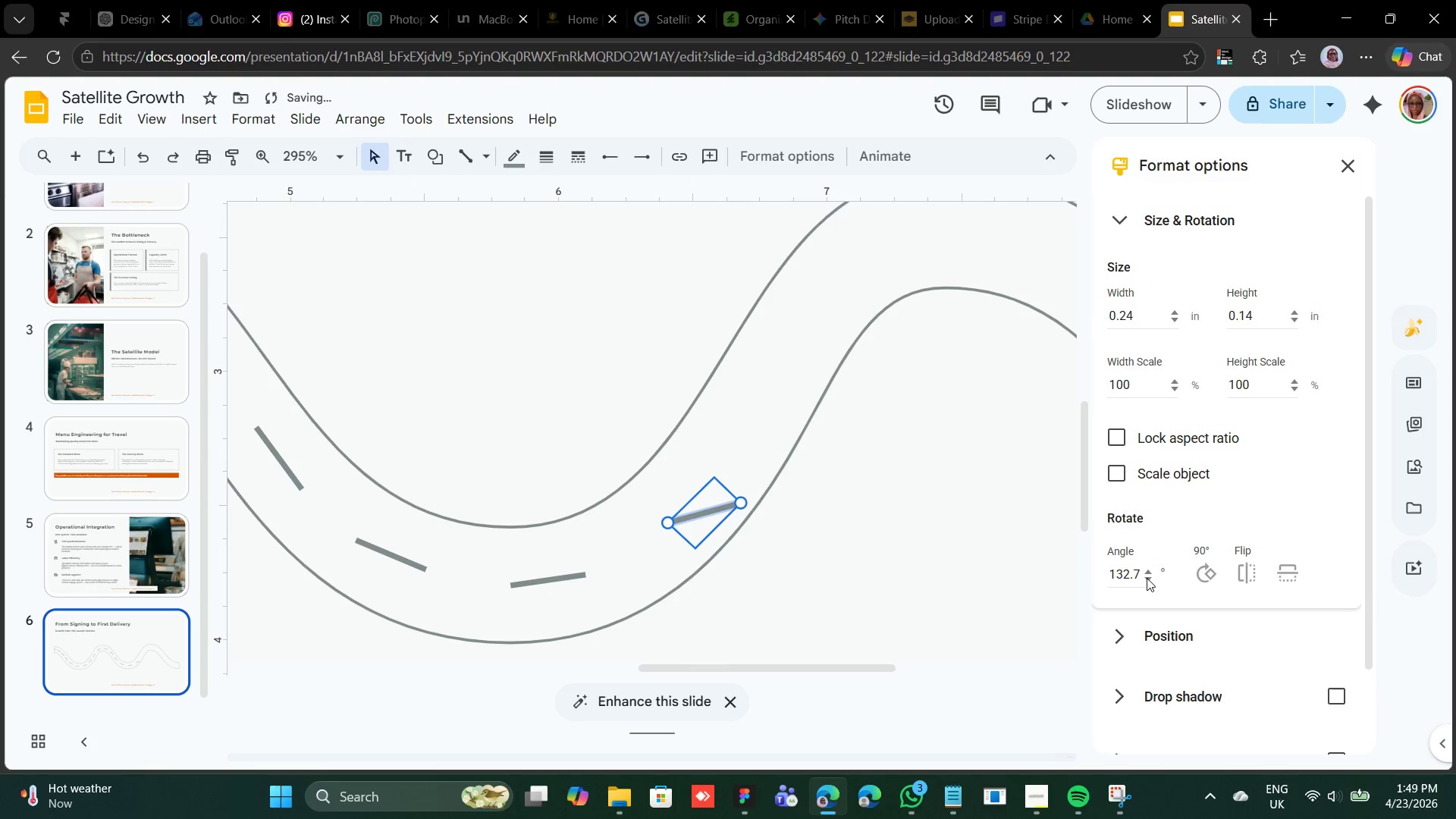 
triple_click([1147, 578])
 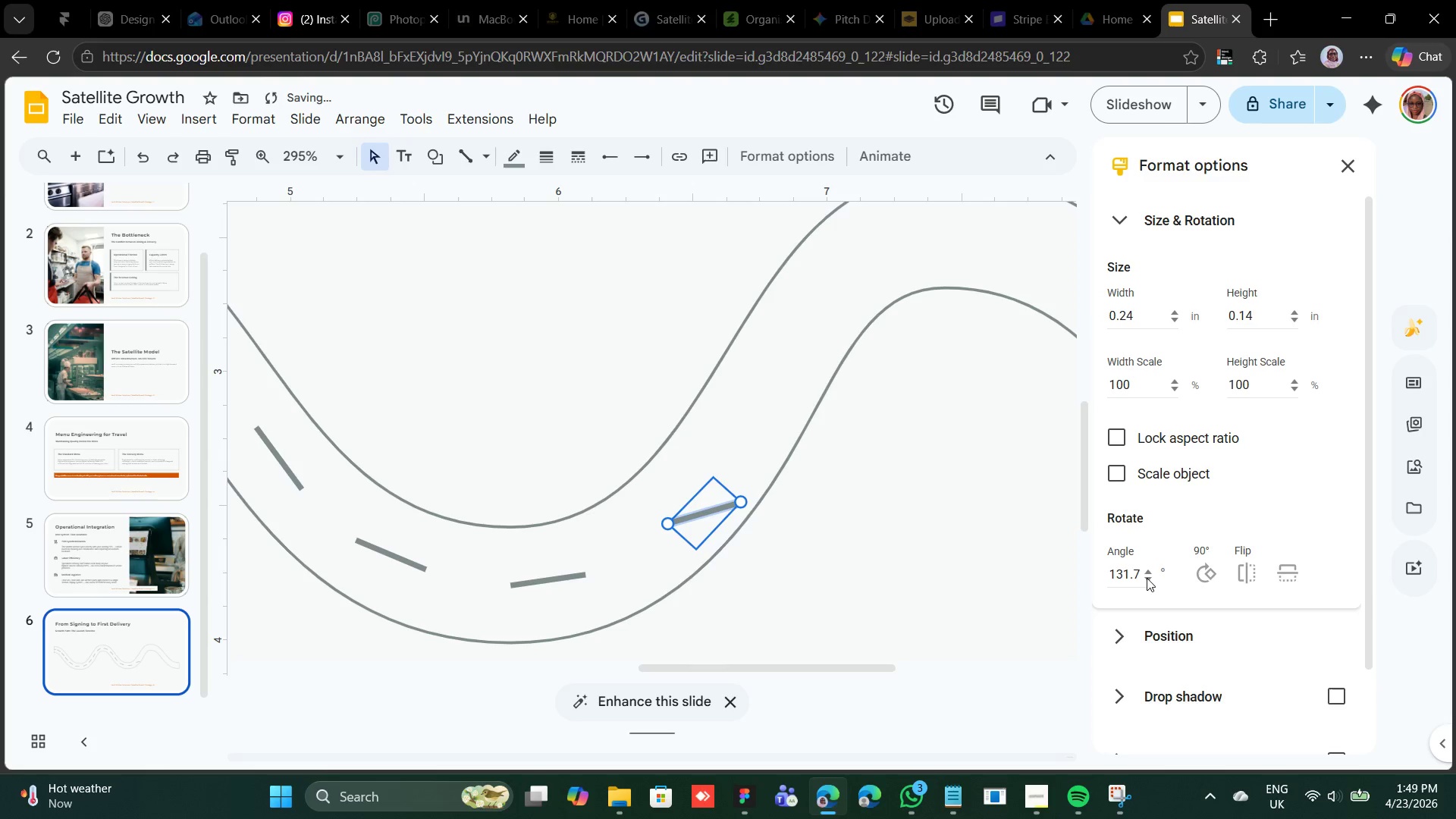 
triple_click([1147, 578])
 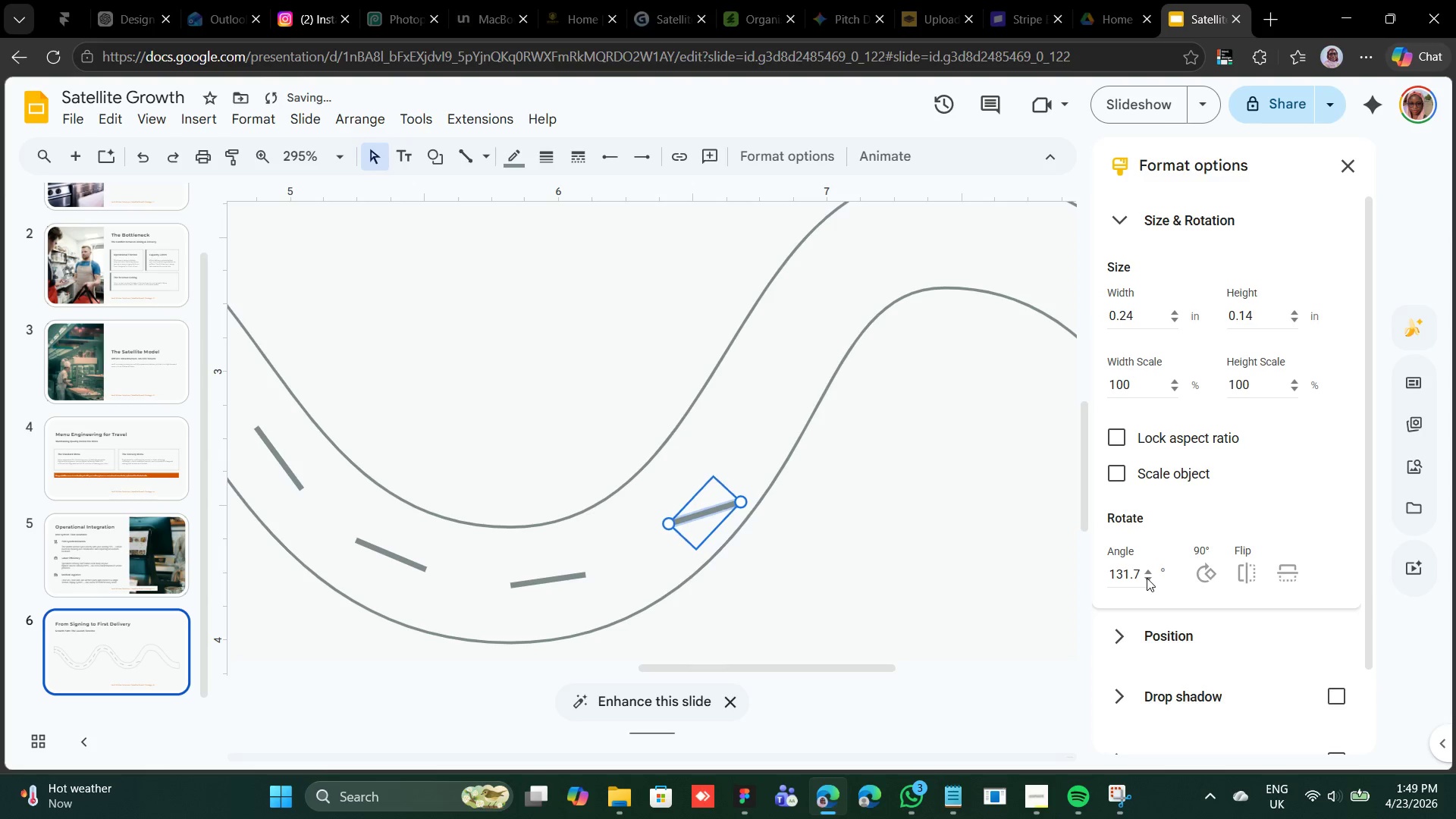 
triple_click([1147, 578])
 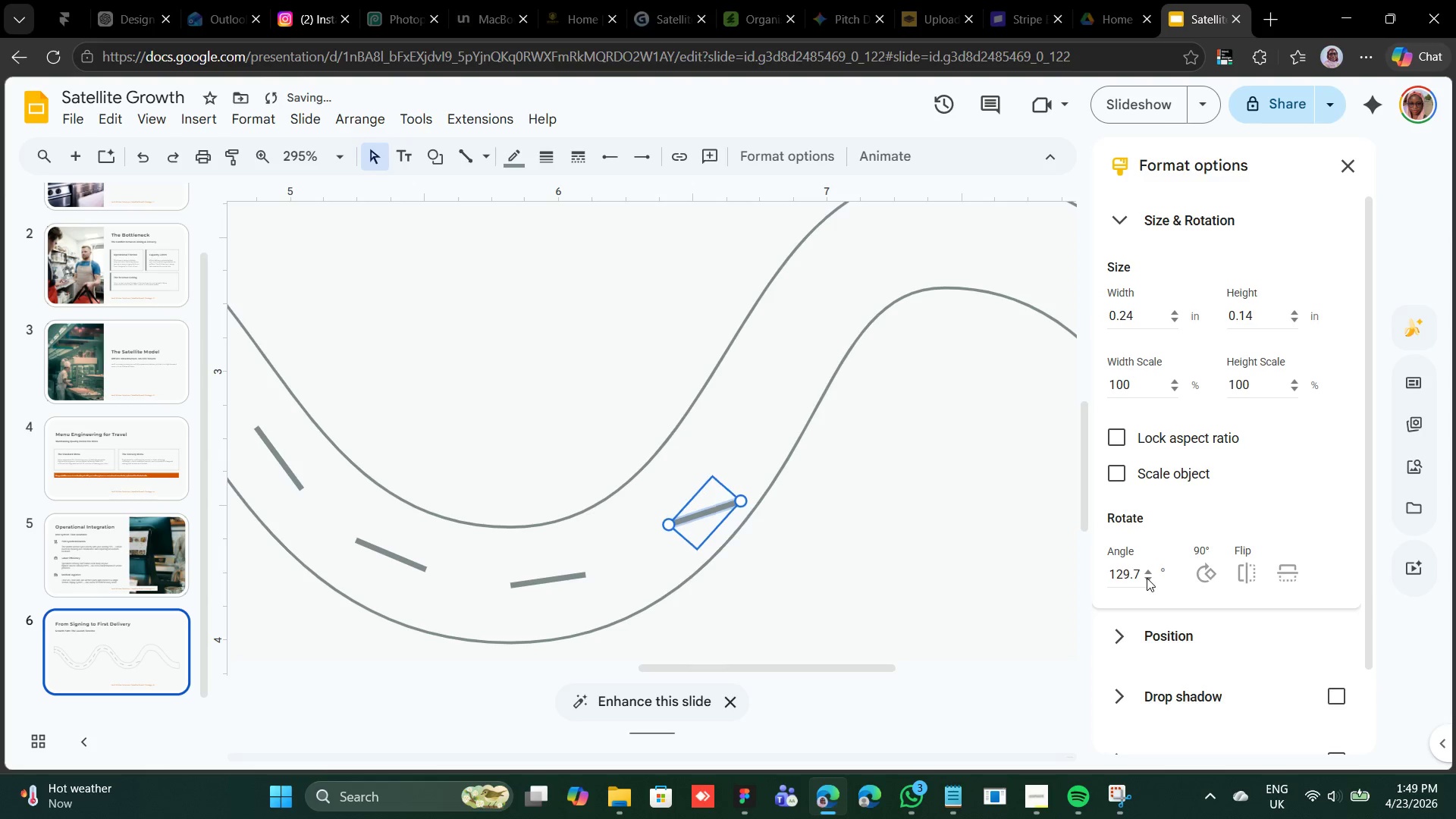 
triple_click([1147, 578])
 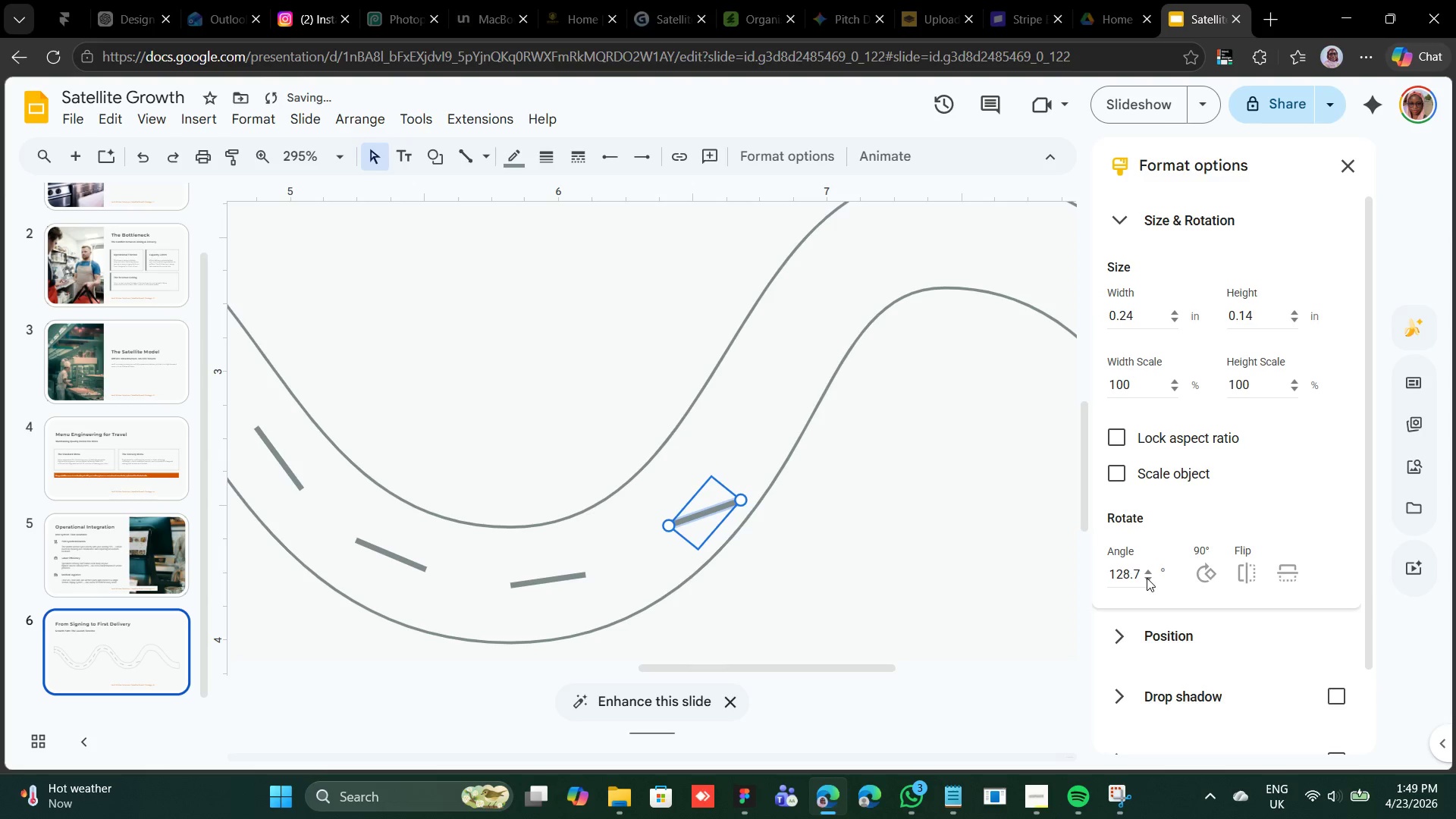 
triple_click([1147, 578])
 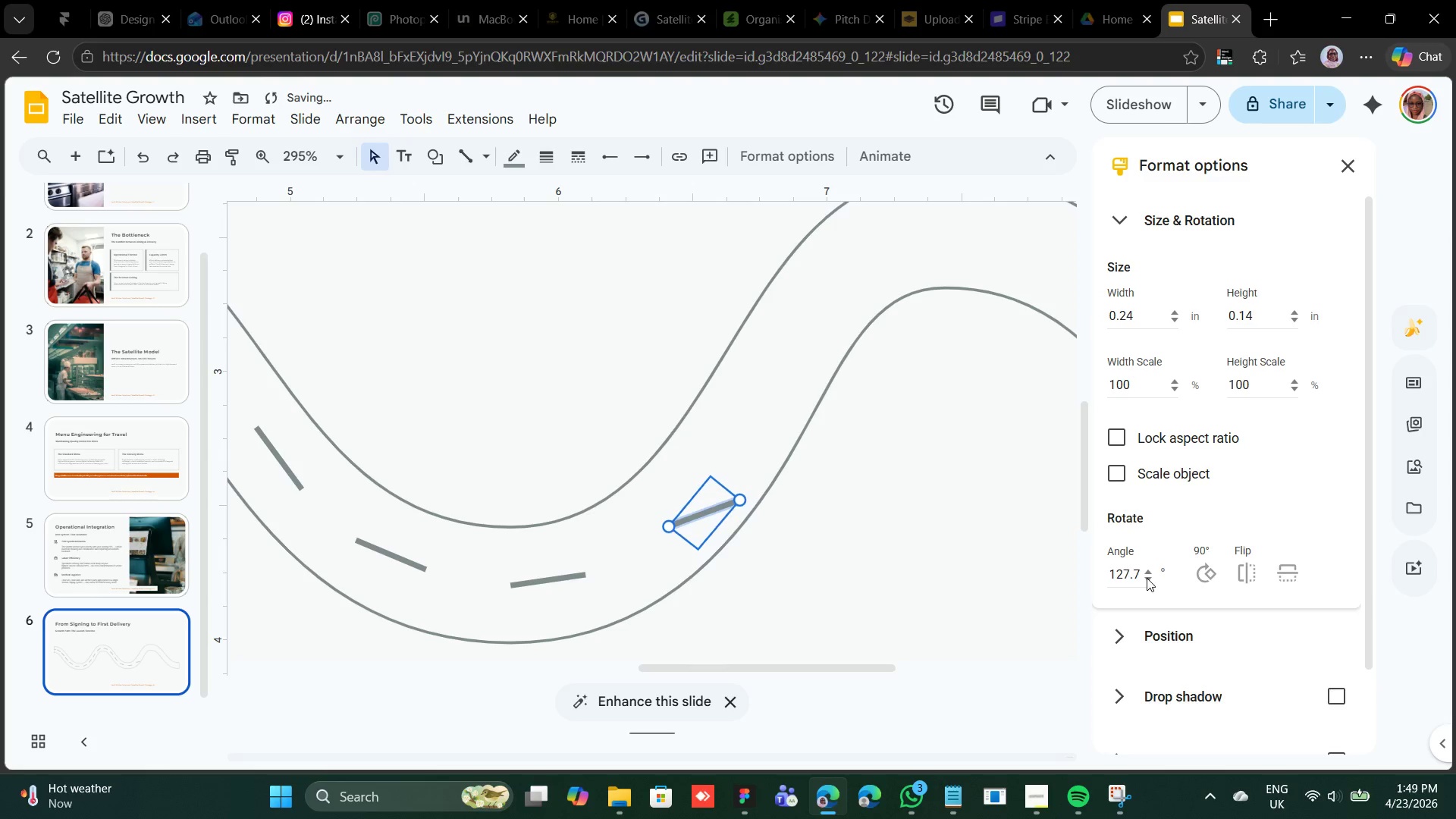 
triple_click([1147, 578])
 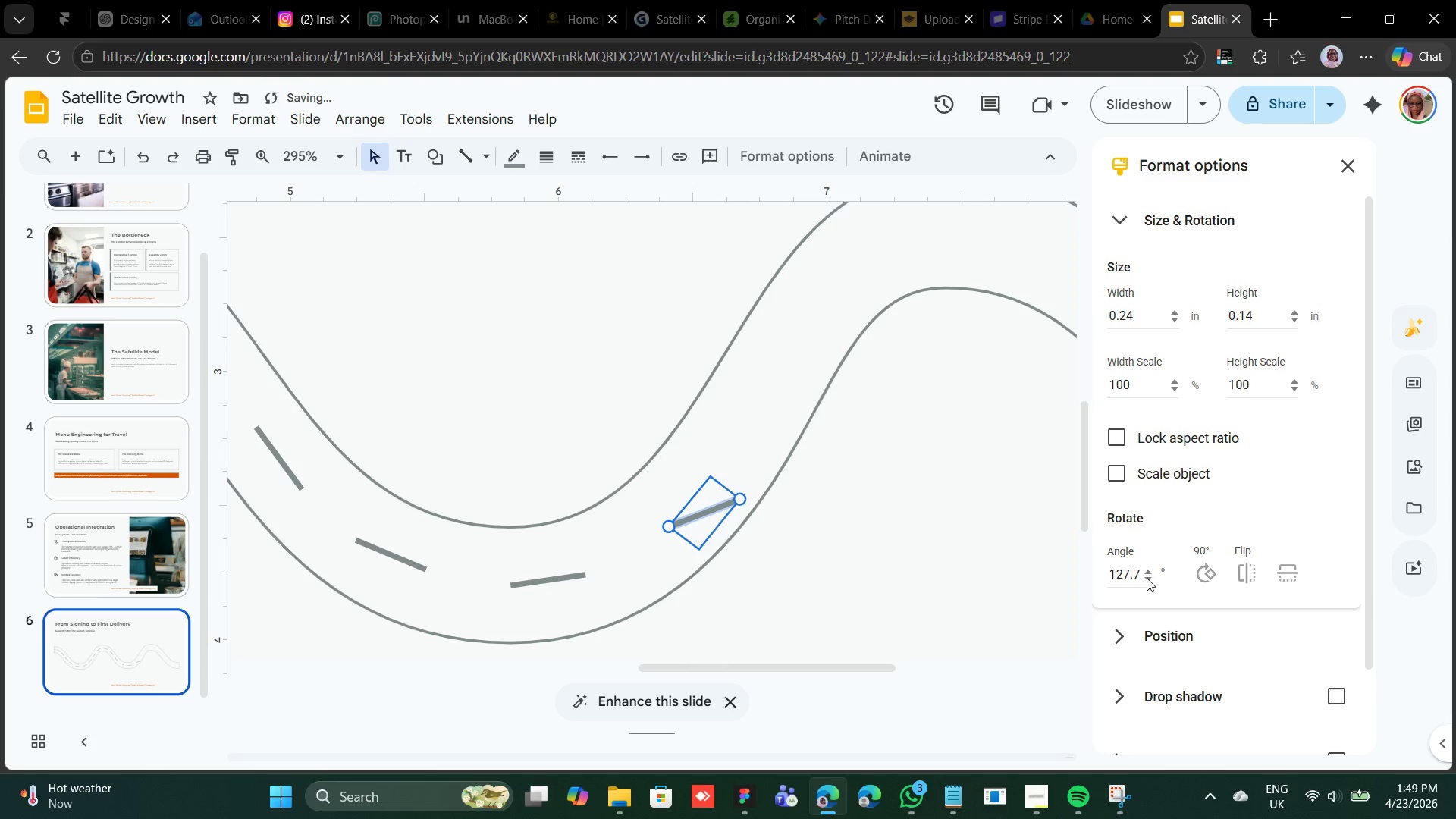 
triple_click([1147, 578])
 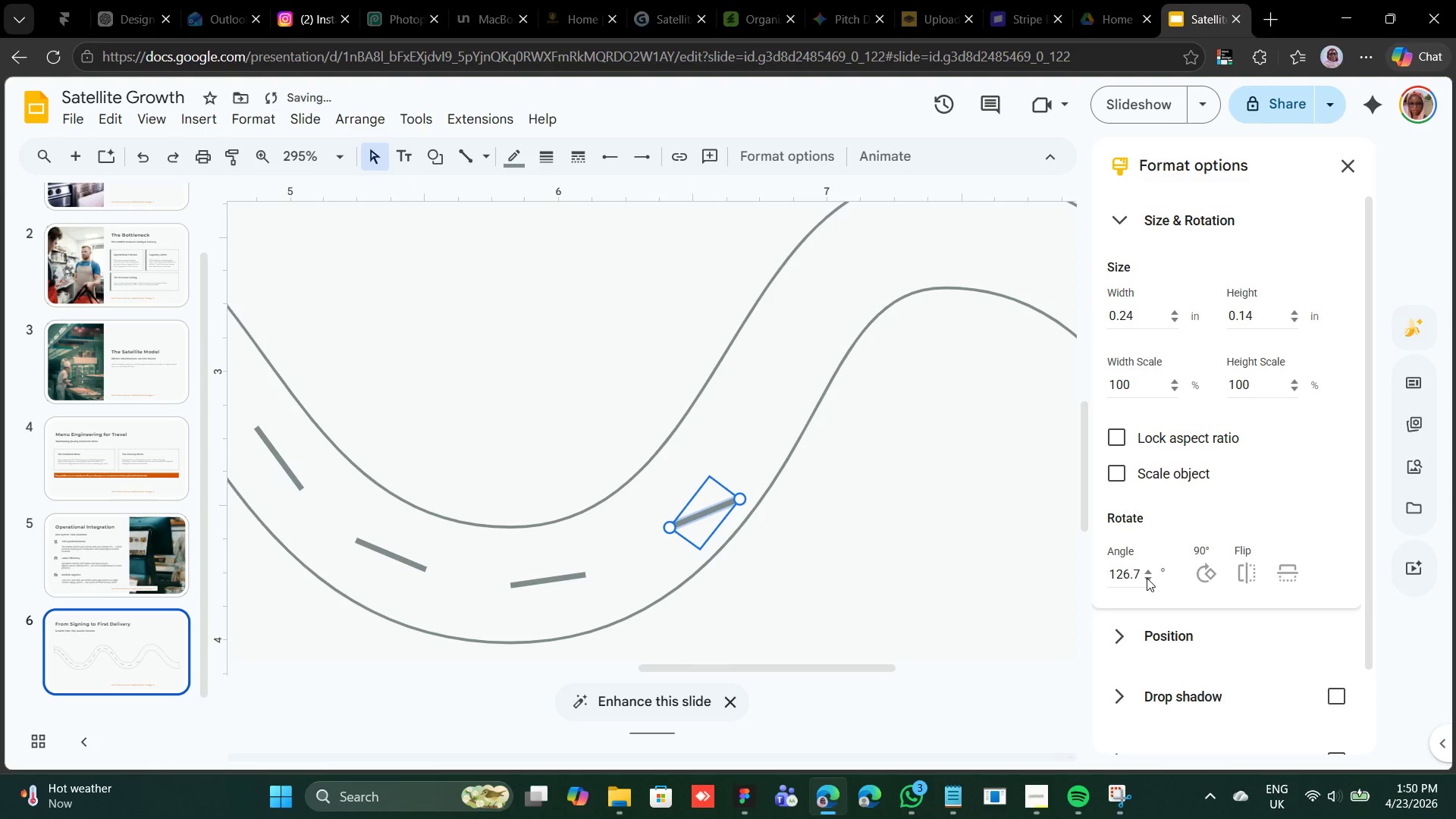 
triple_click([1147, 578])
 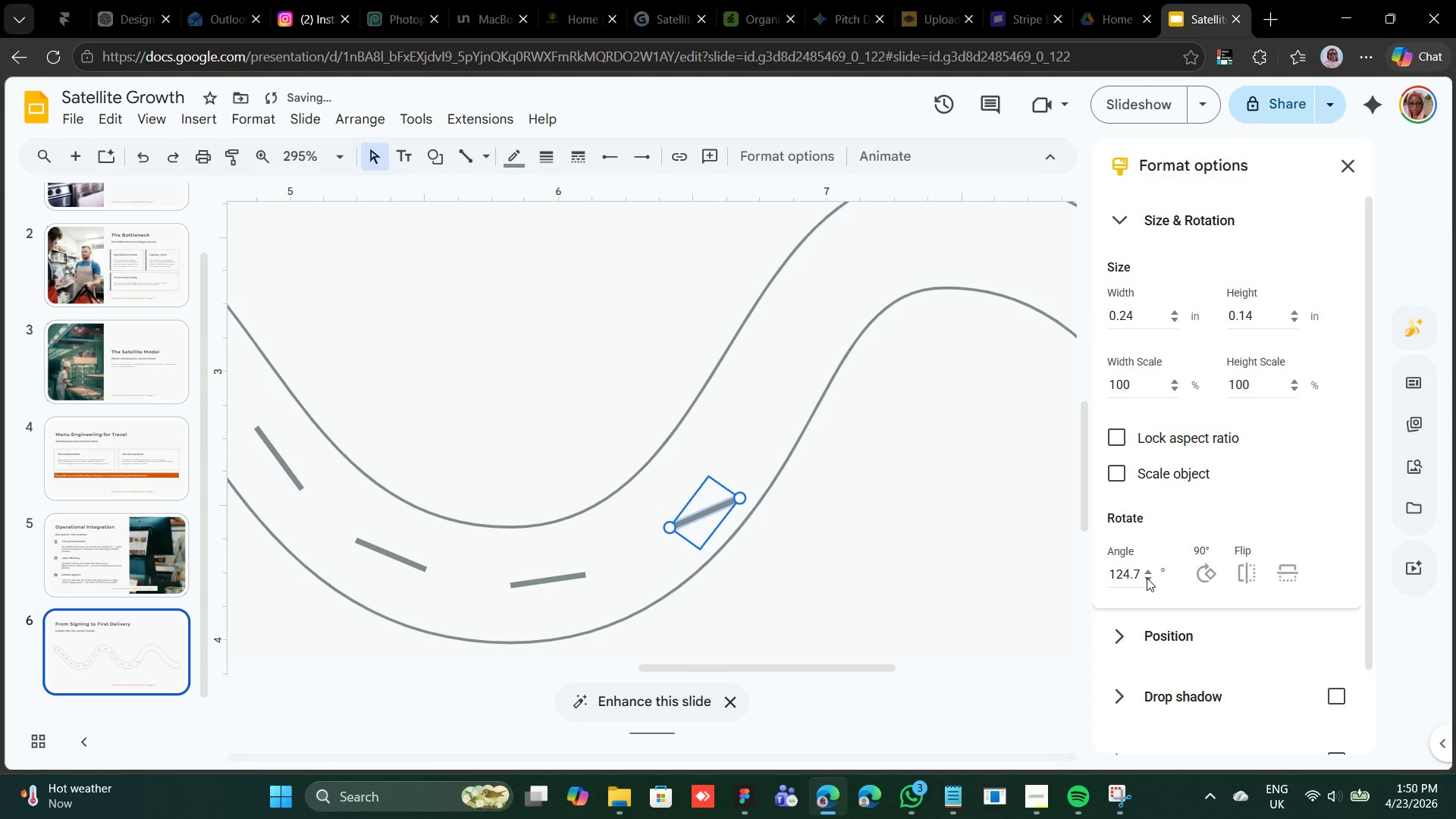 
triple_click([1147, 578])
 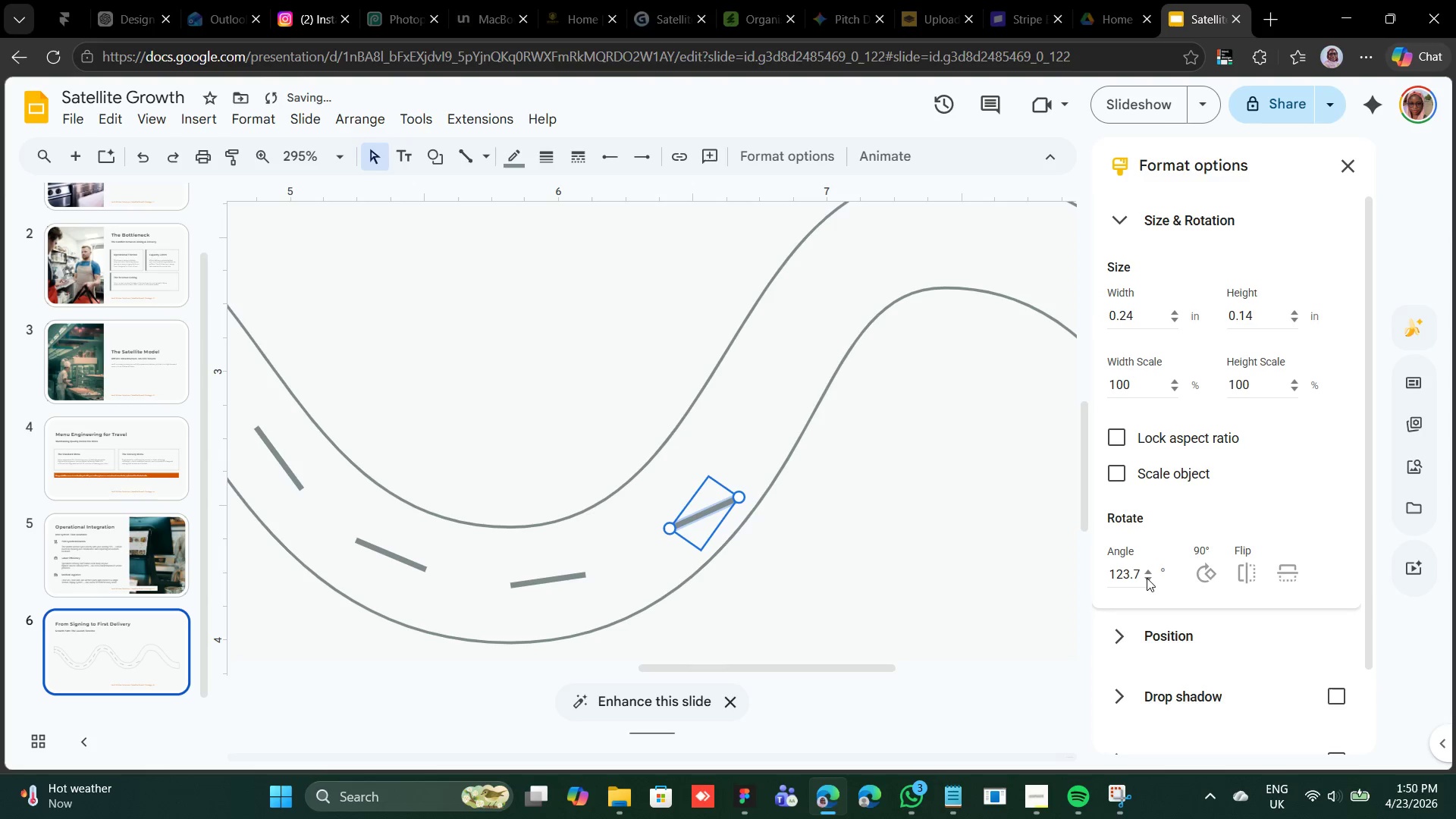 
triple_click([1147, 578])
 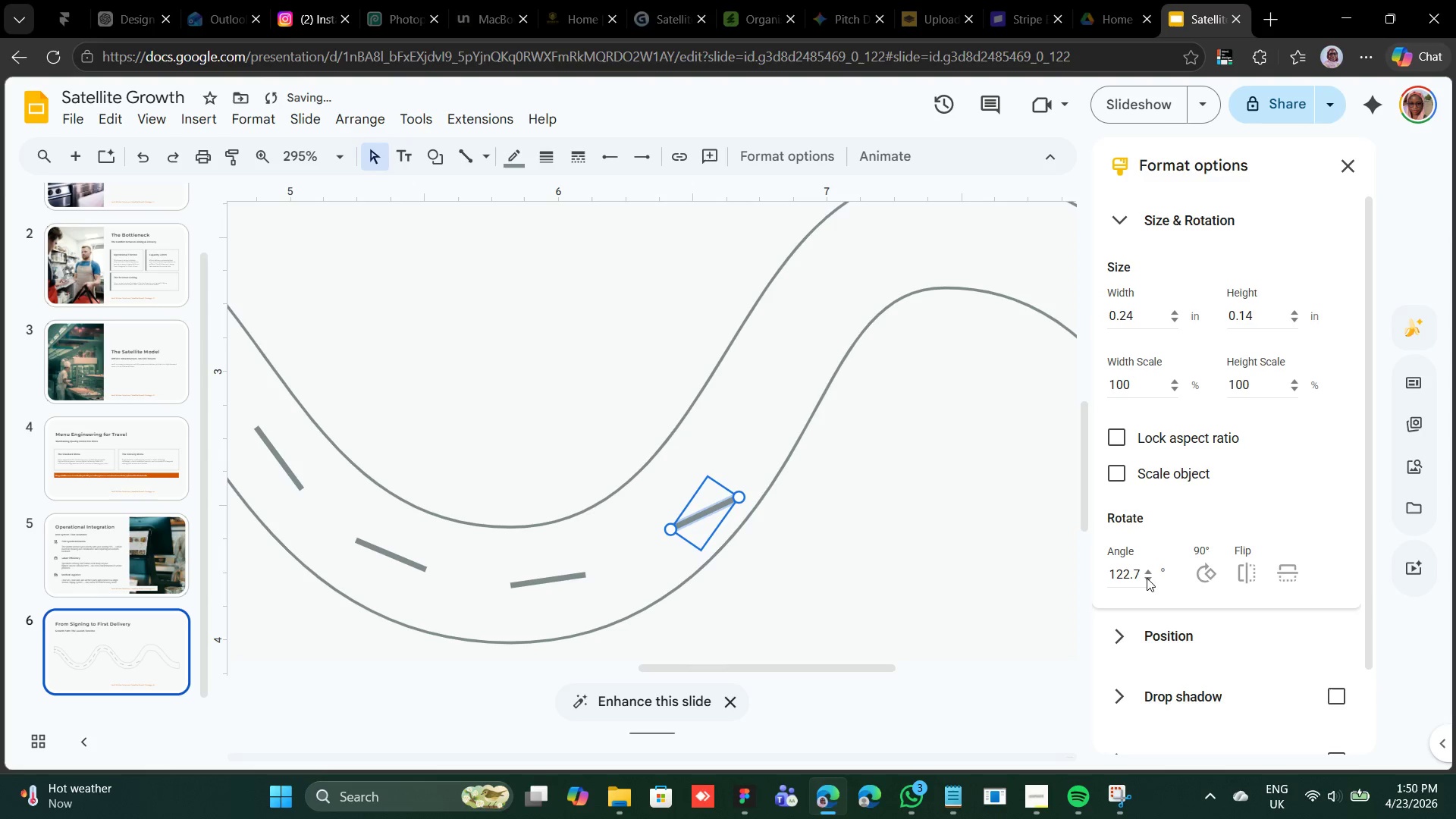 
triple_click([1147, 578])
 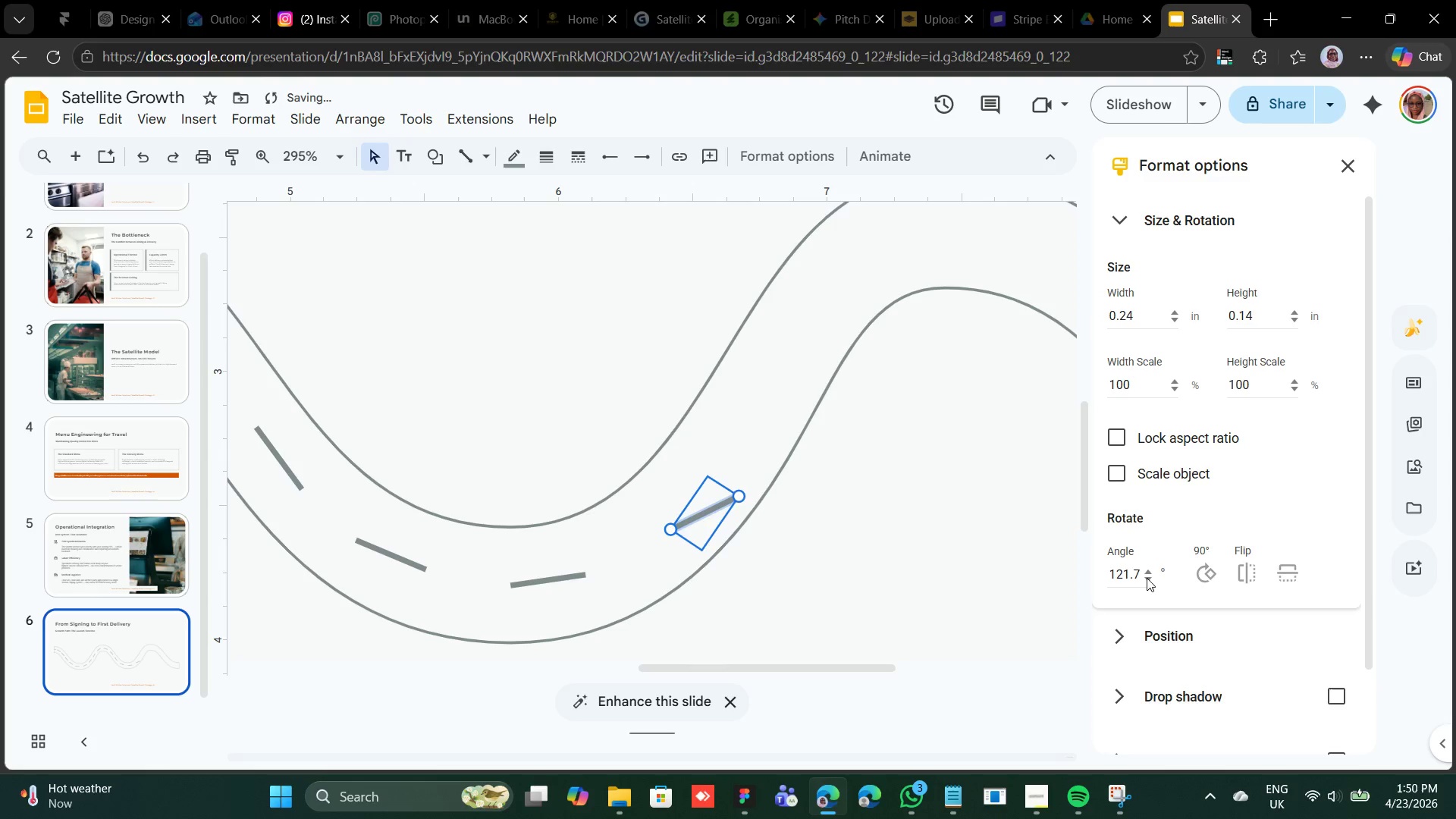 
triple_click([1147, 578])
 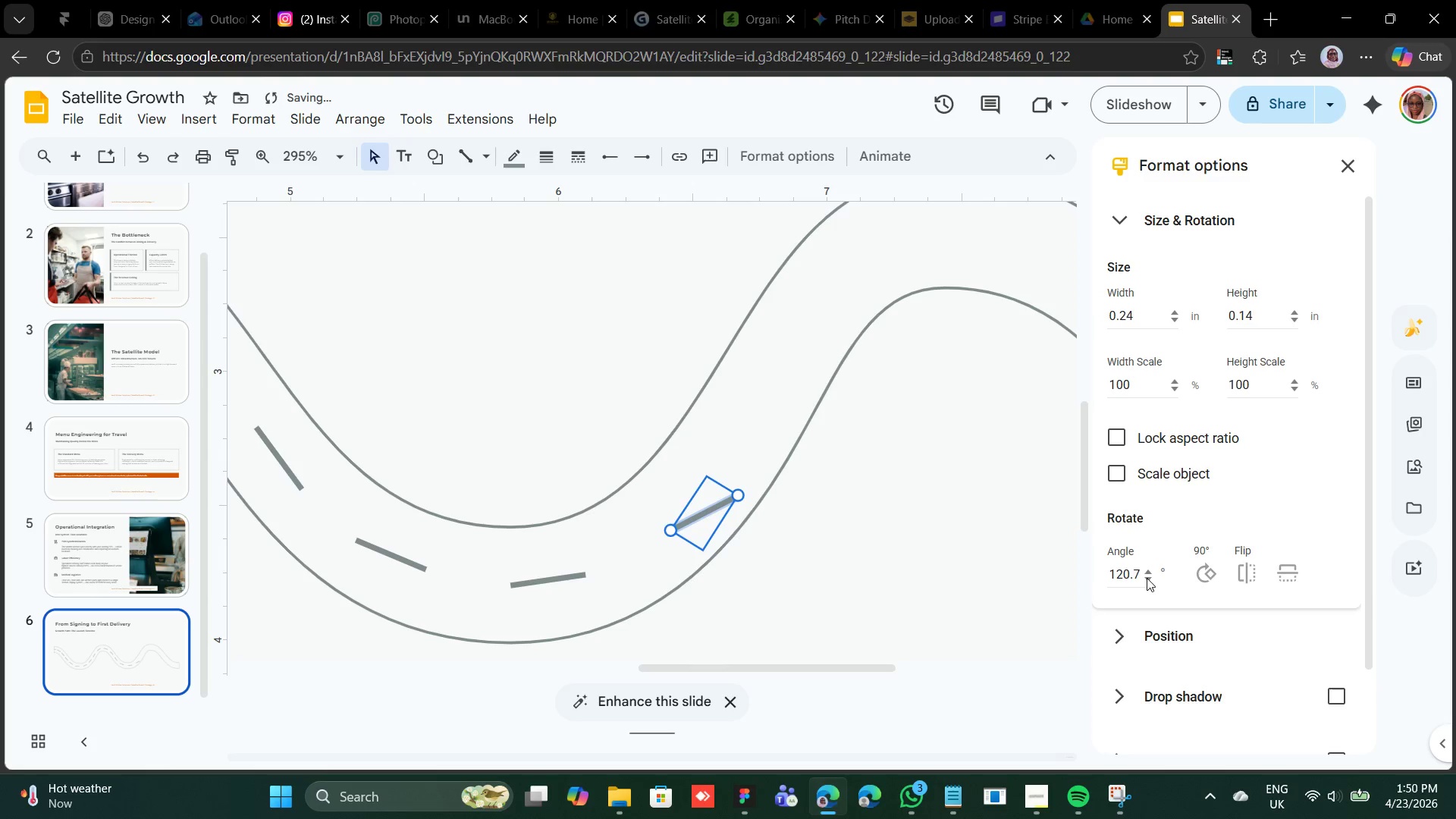 
triple_click([1147, 578])
 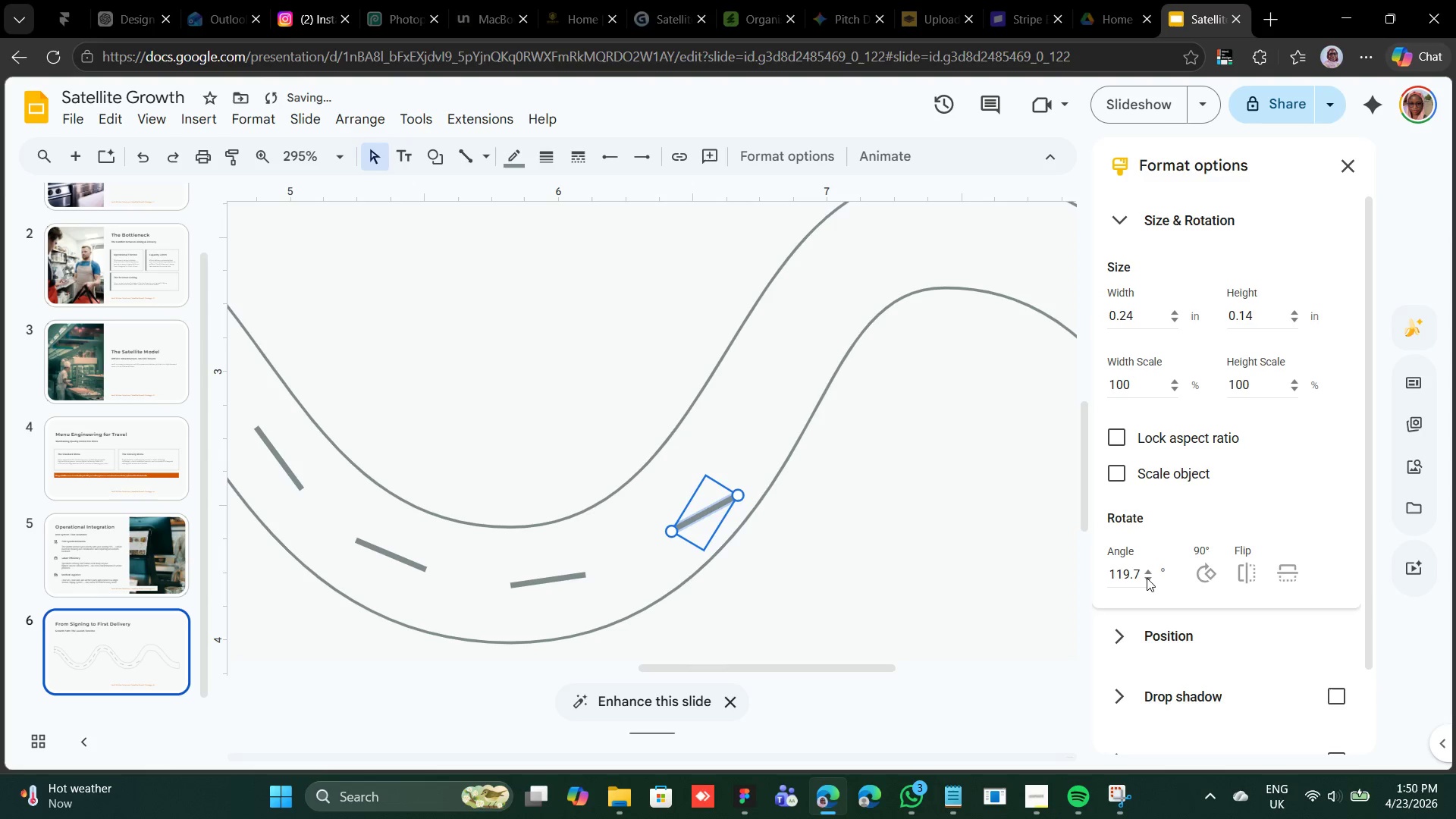 
triple_click([1147, 578])
 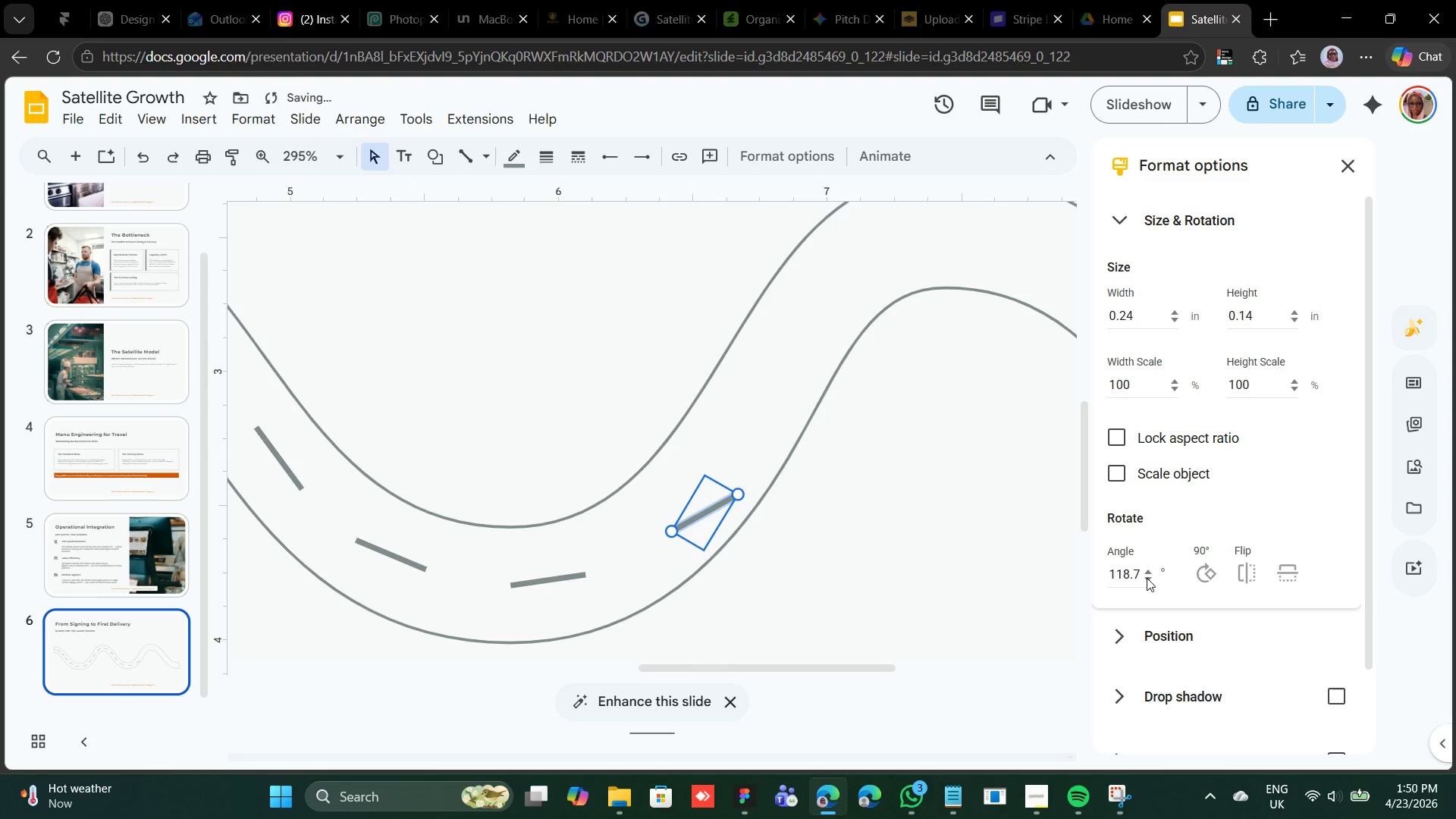 
triple_click([1147, 578])
 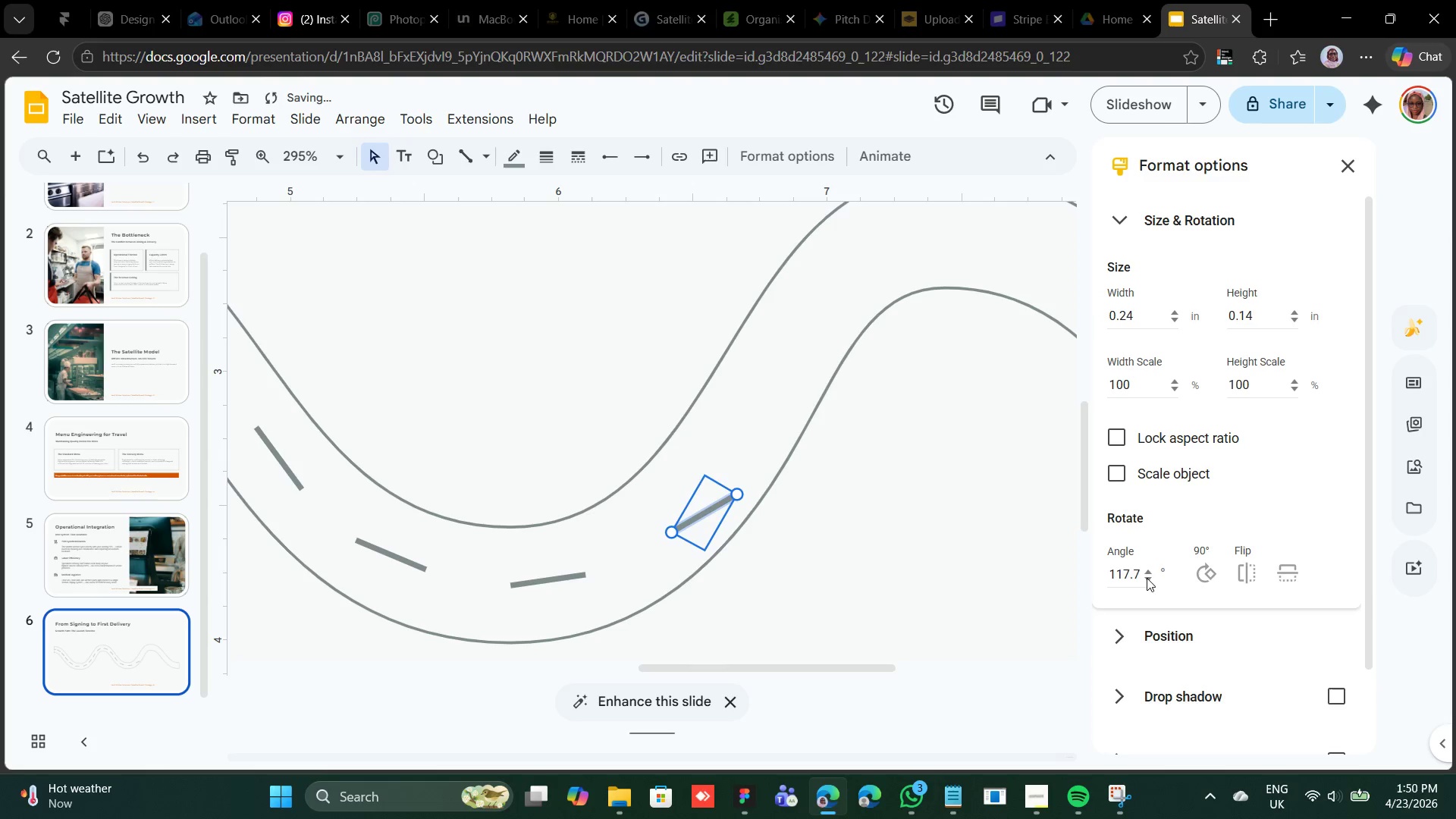 
triple_click([1147, 578])
 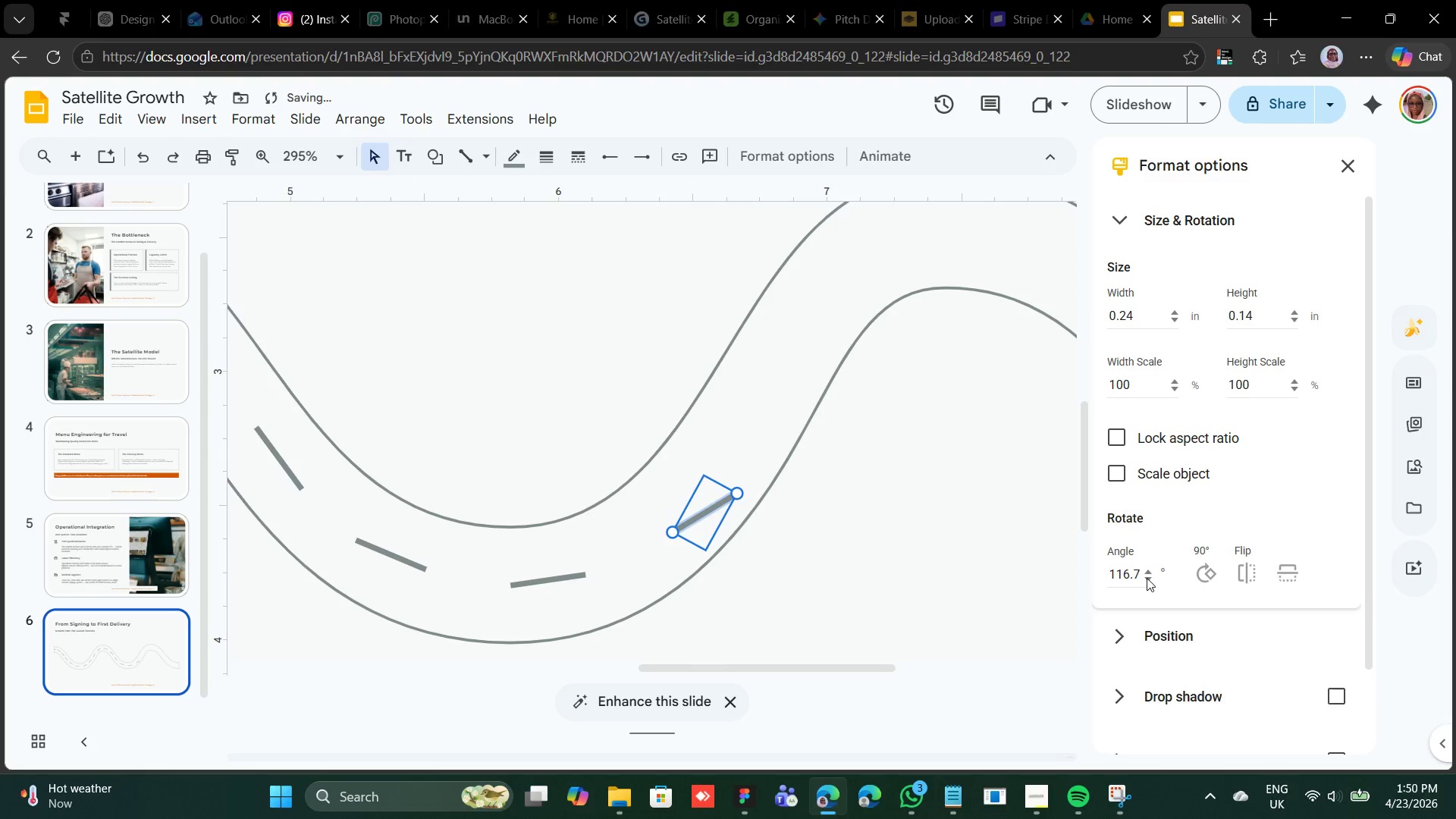 
triple_click([1147, 578])
 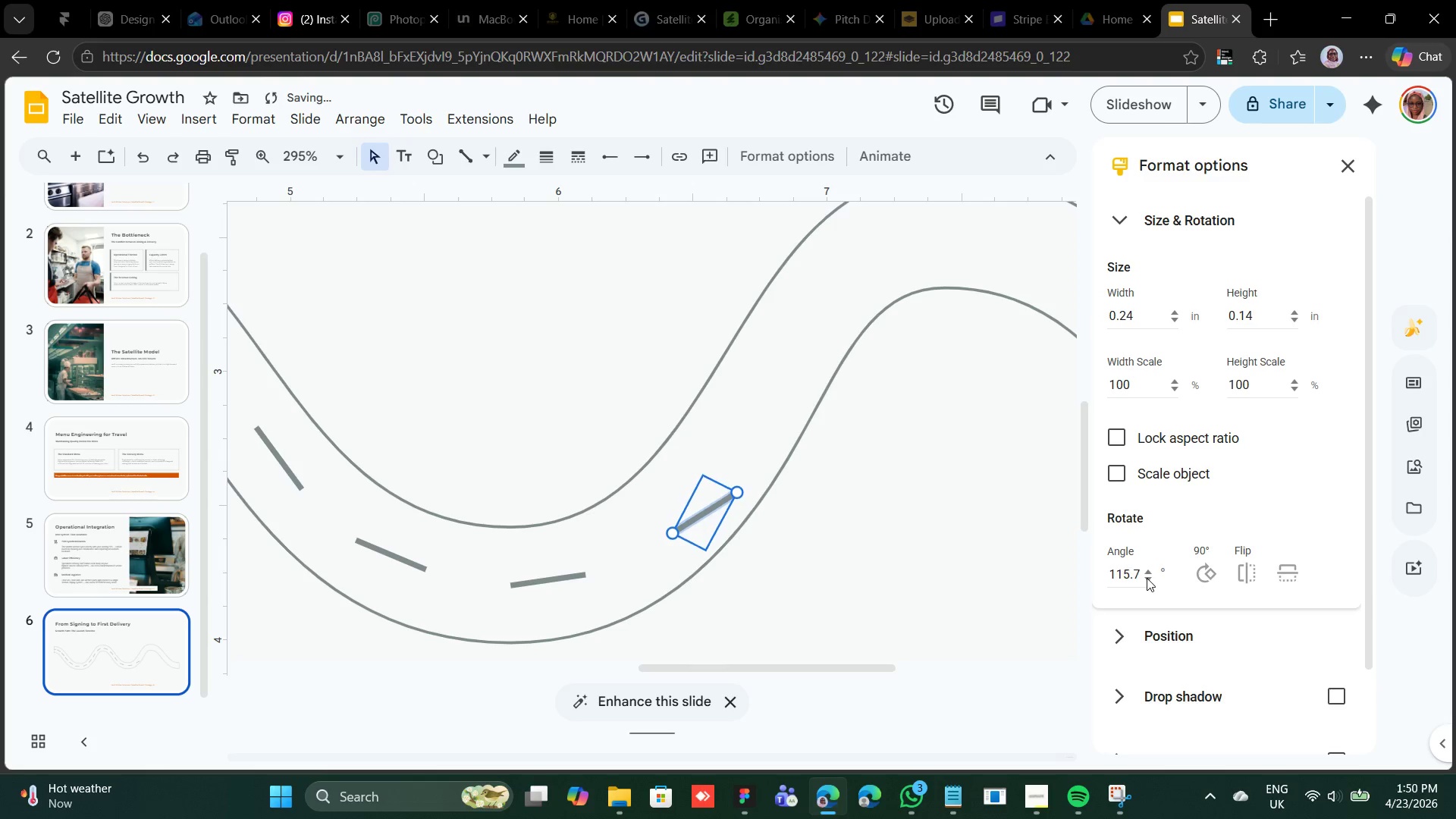 
triple_click([1147, 578])
 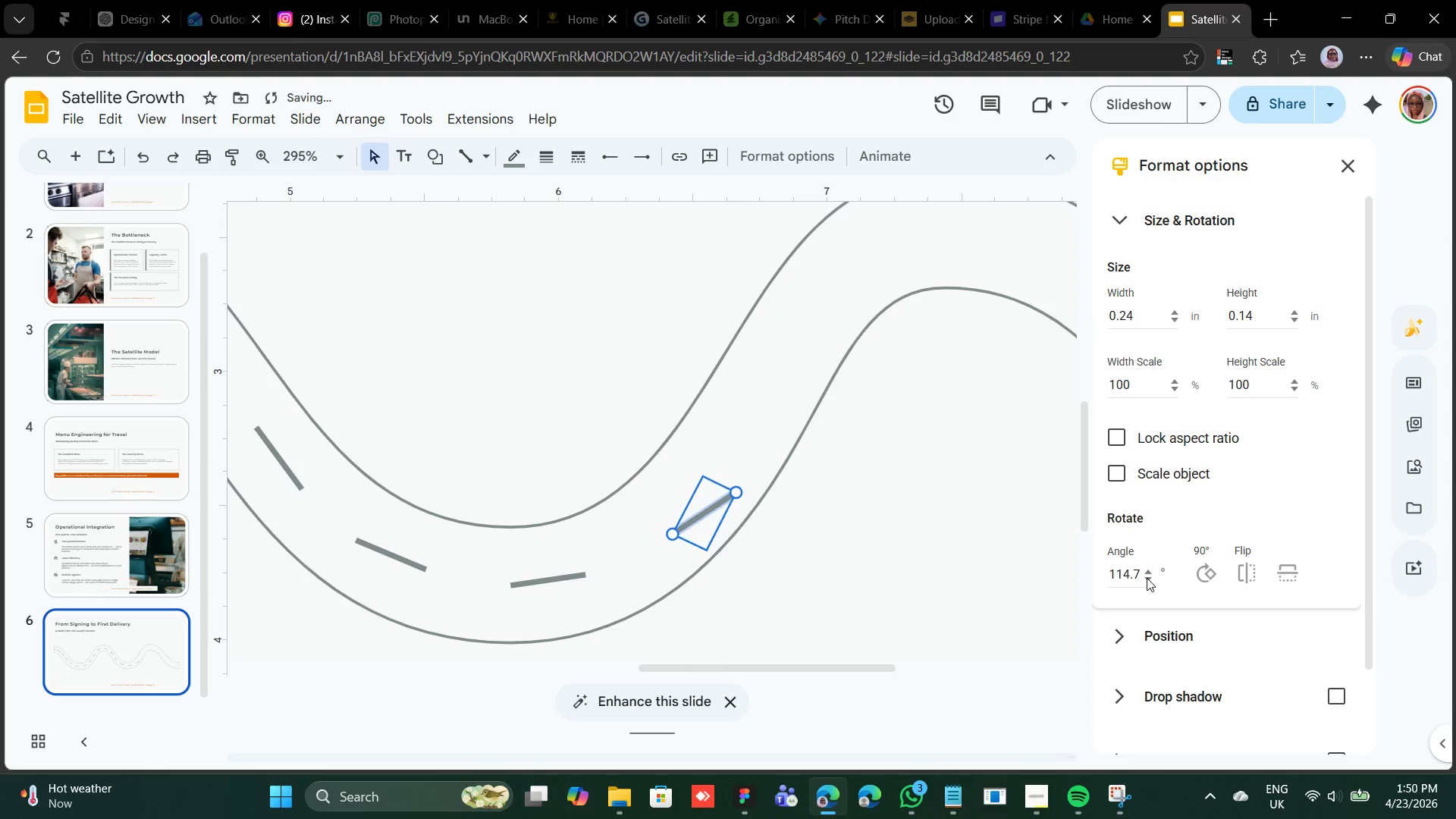 
triple_click([1147, 578])
 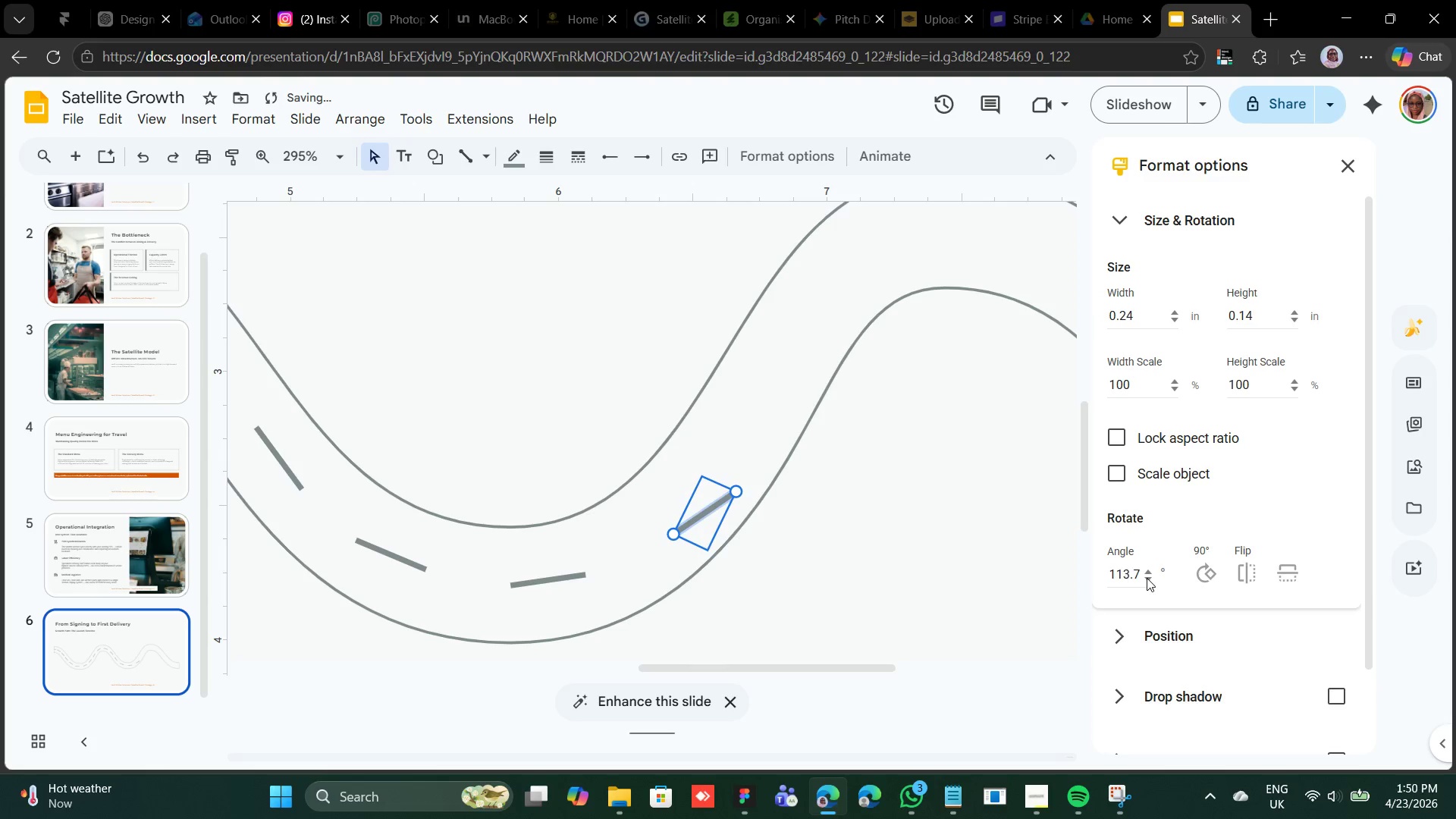 
triple_click([1147, 578])
 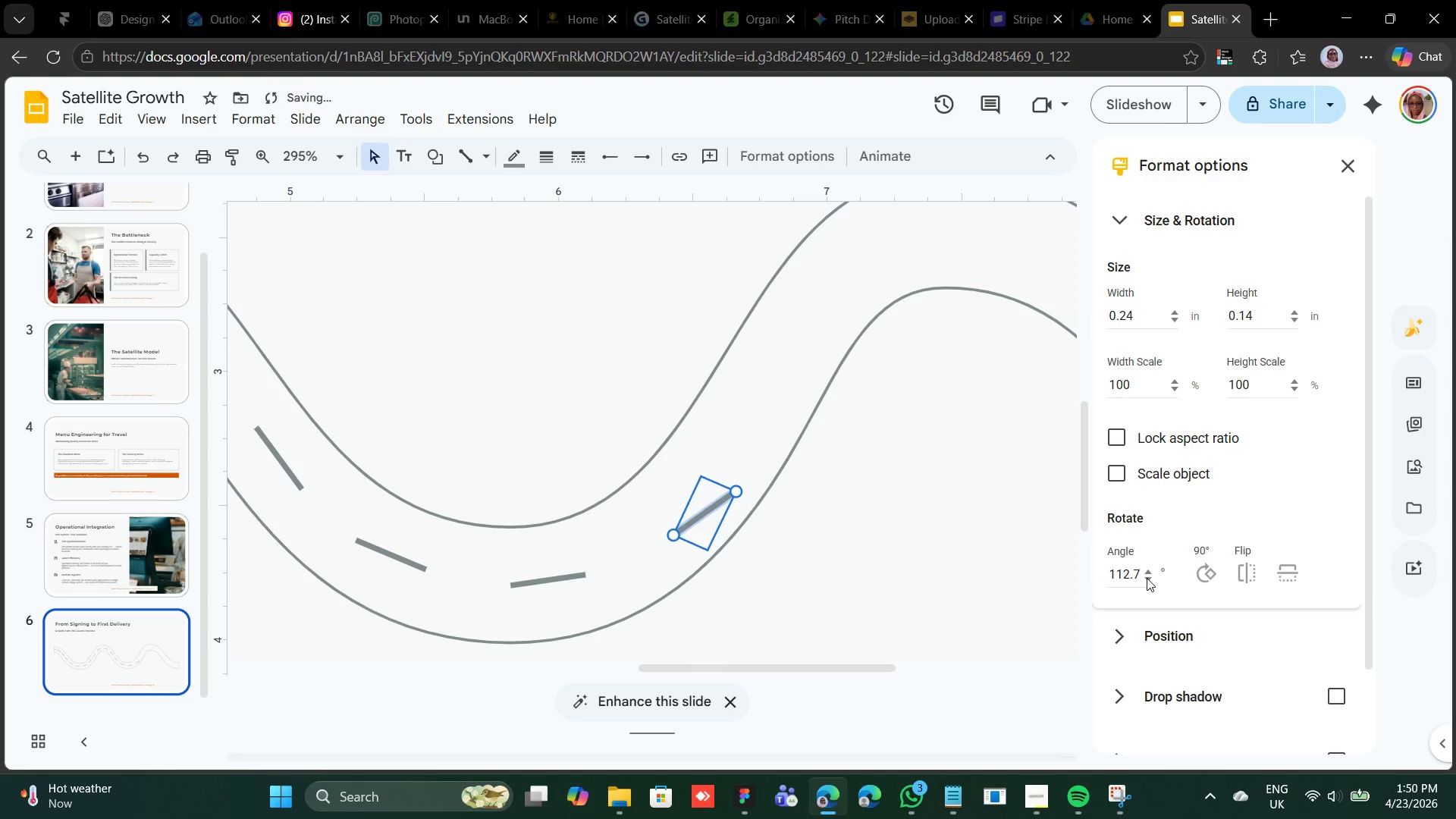 
triple_click([1147, 578])
 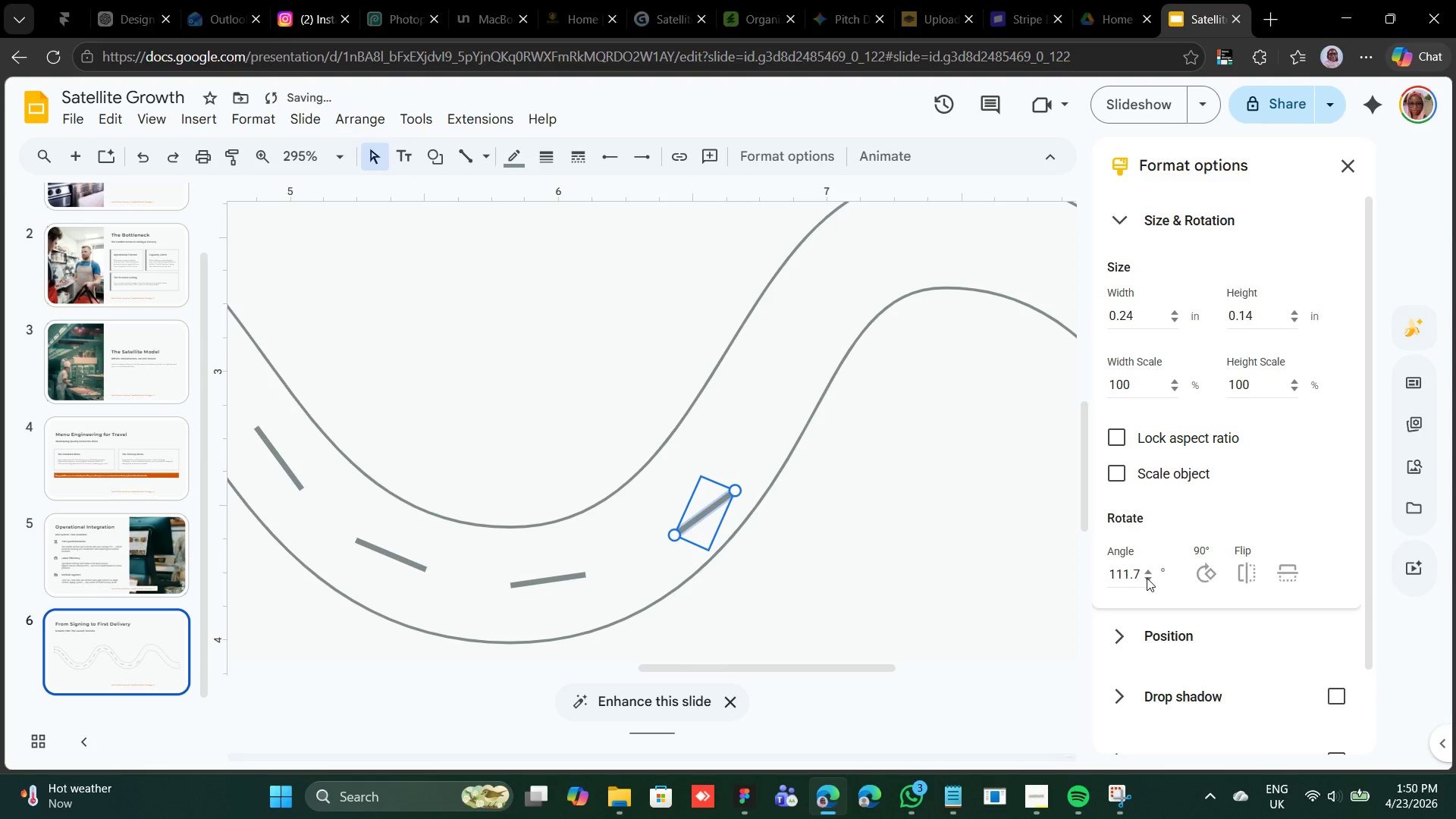 
triple_click([1147, 578])
 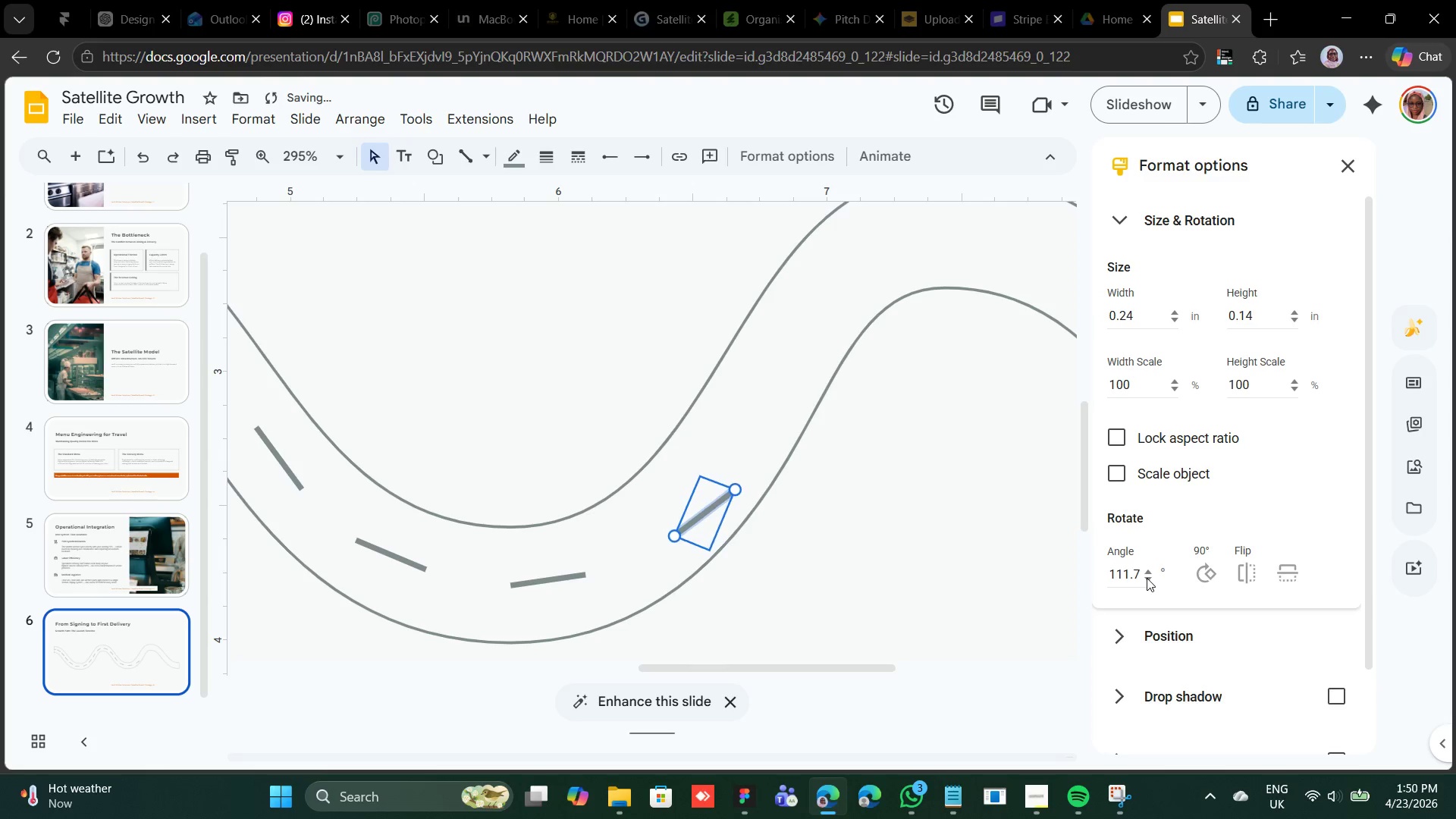 
triple_click([1147, 578])
 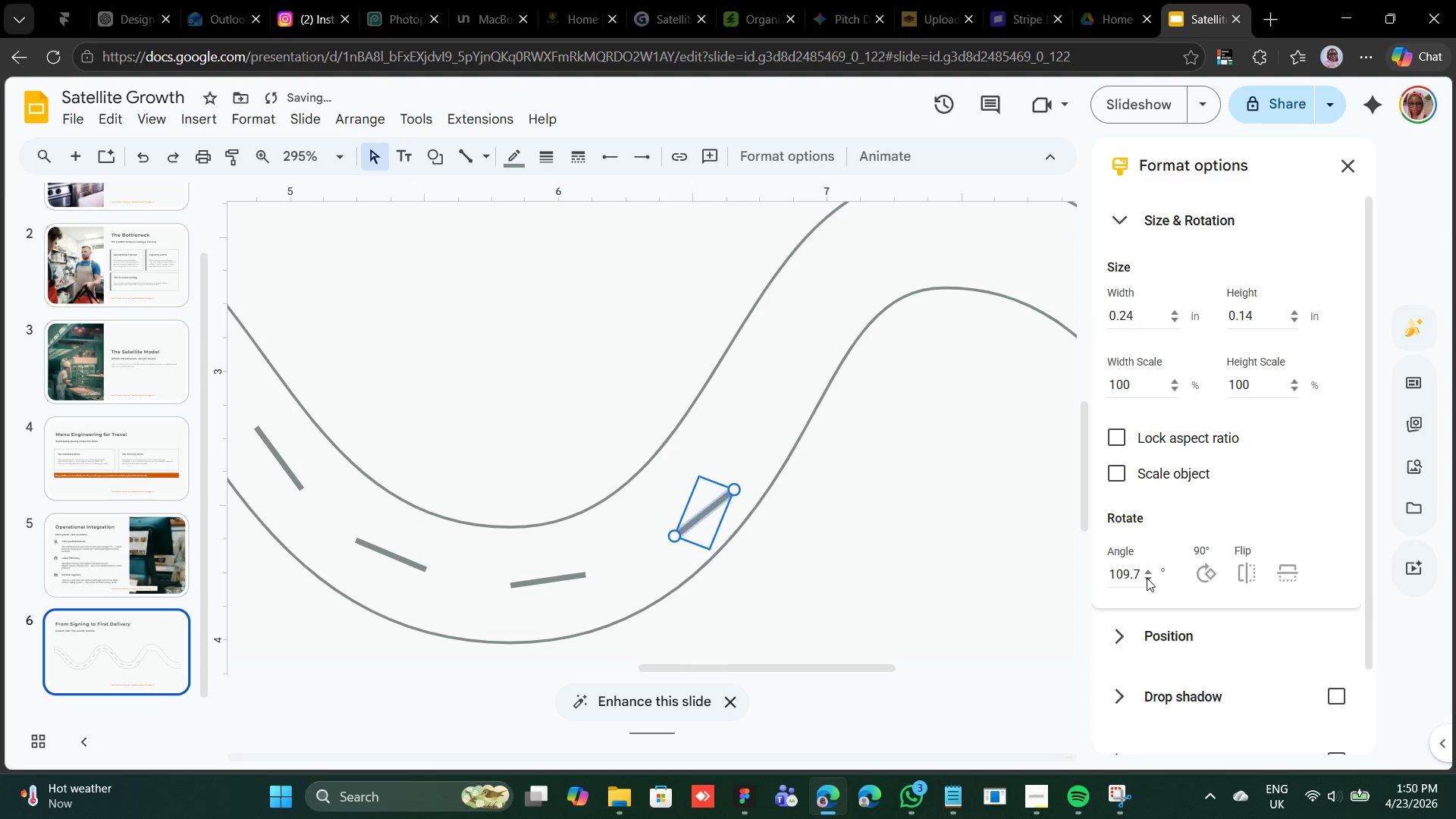 
triple_click([1147, 578])
 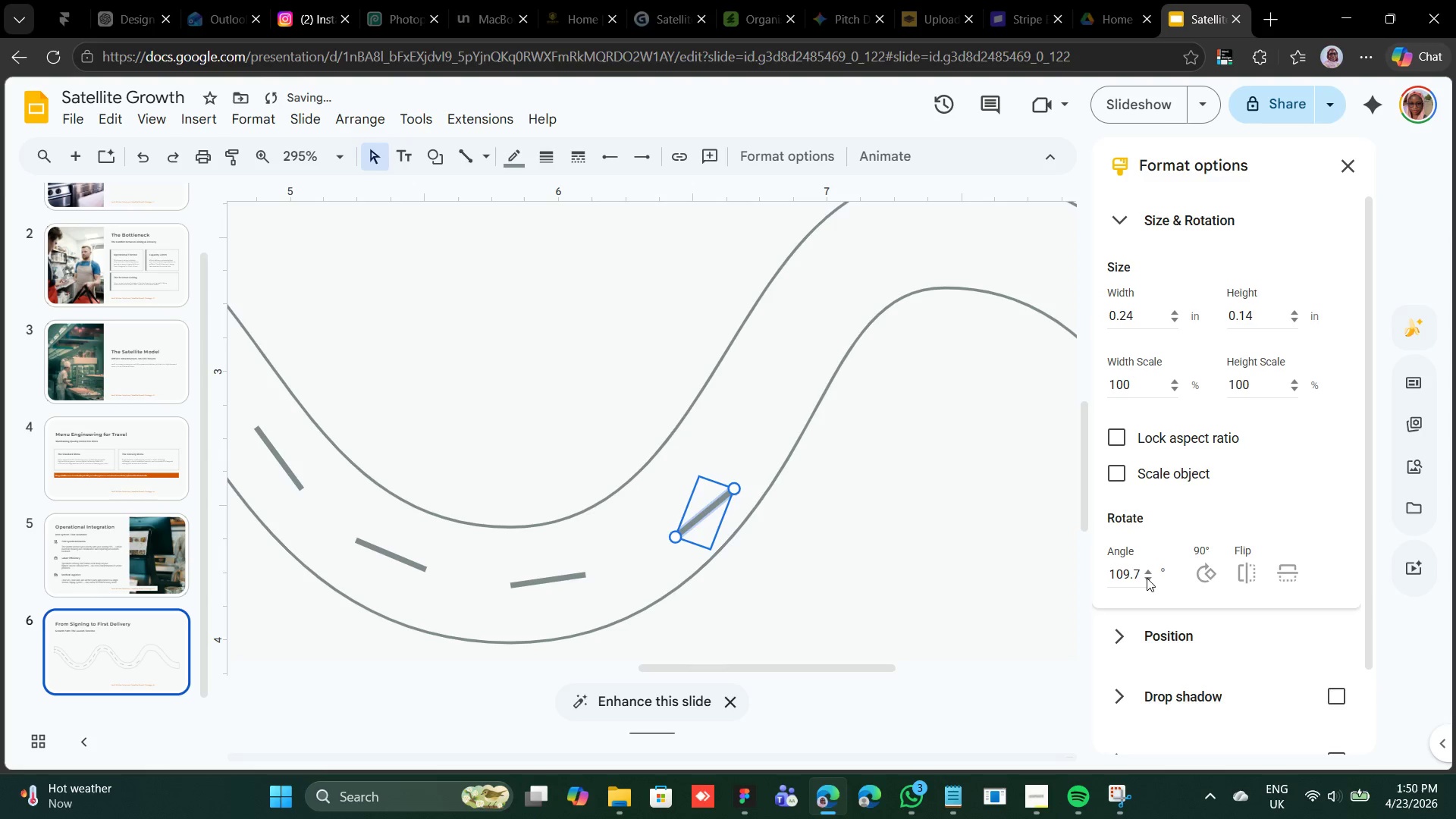 
triple_click([1147, 578])
 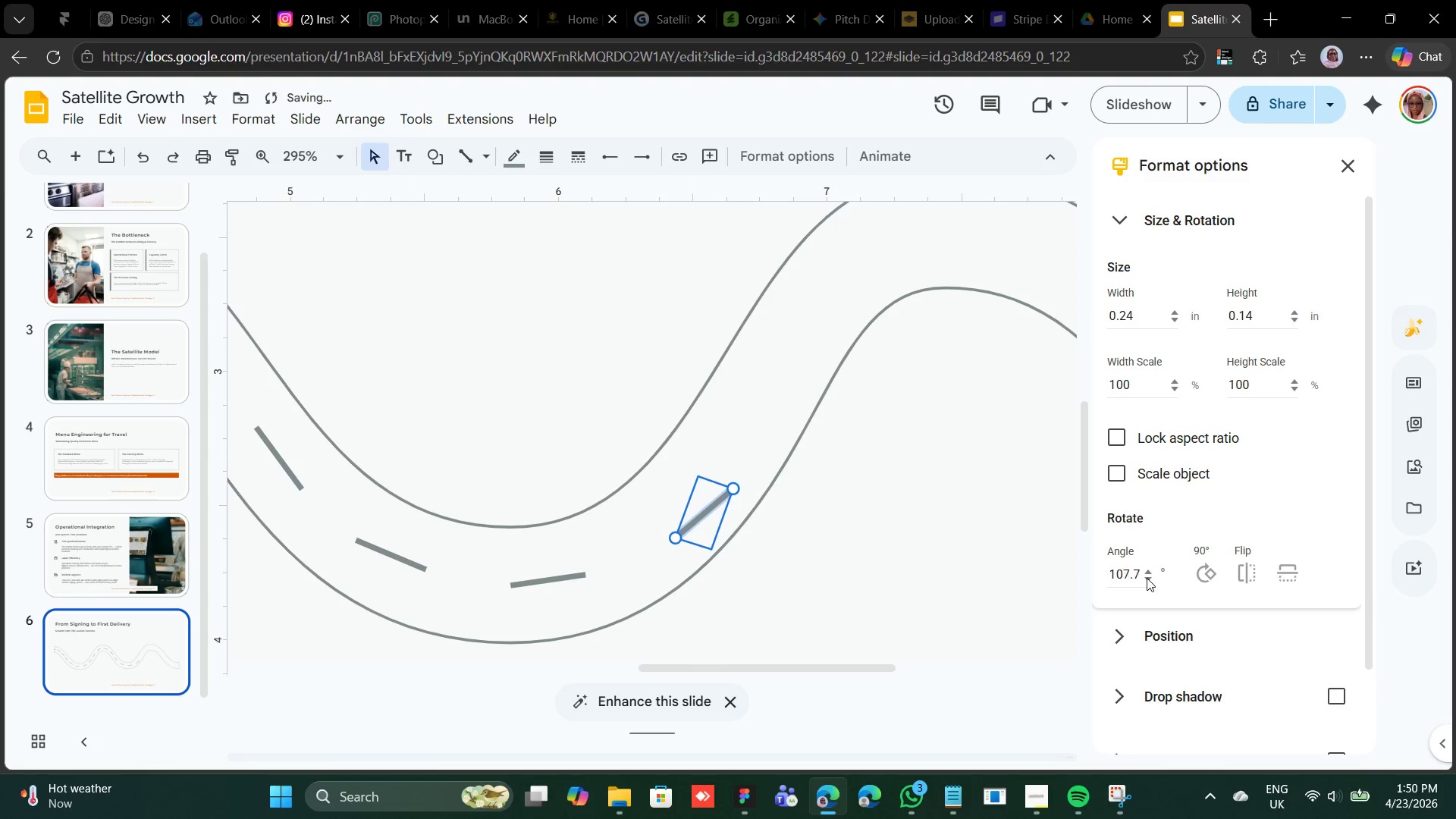 
triple_click([1147, 578])
 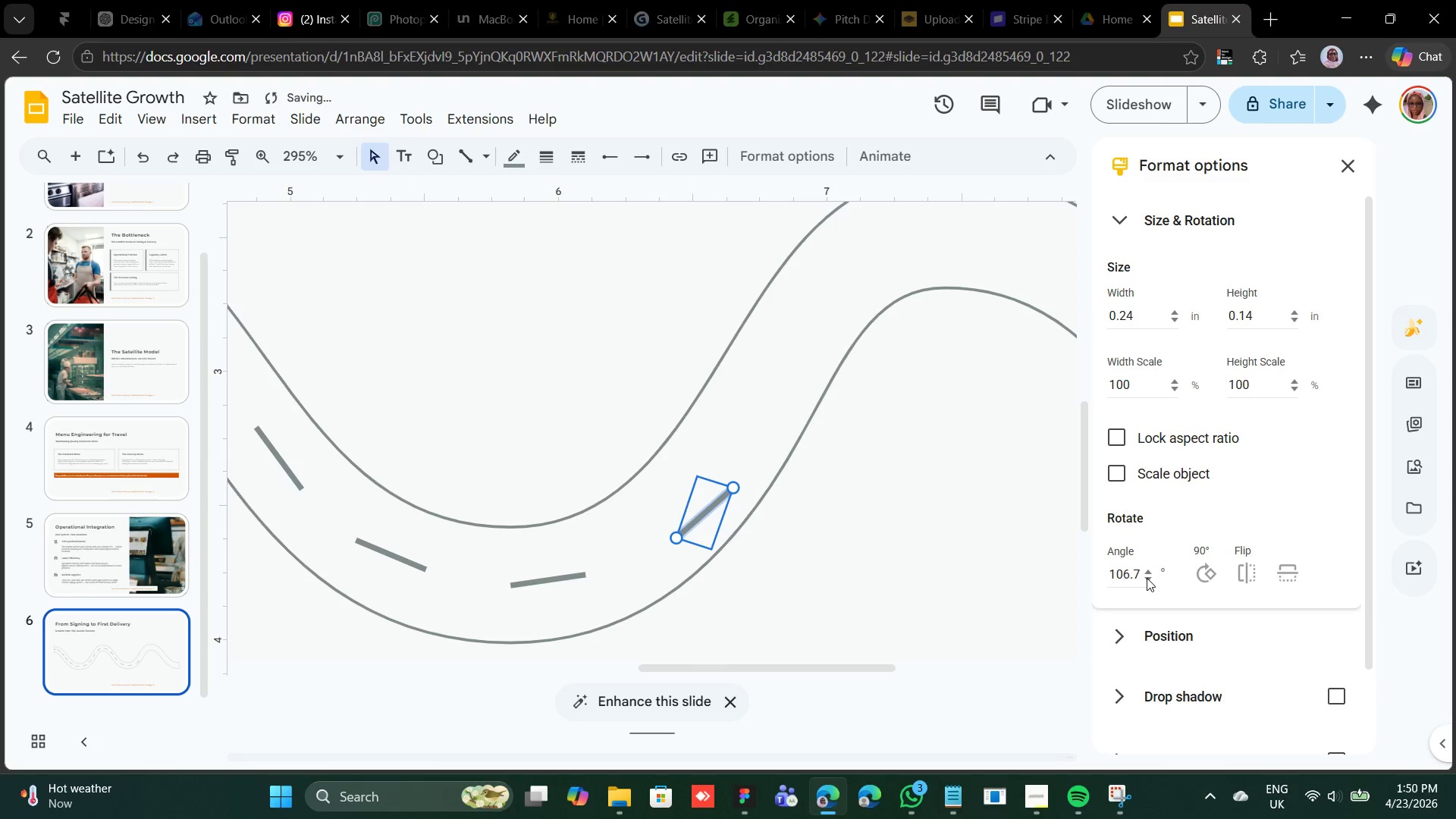 
triple_click([1147, 578])
 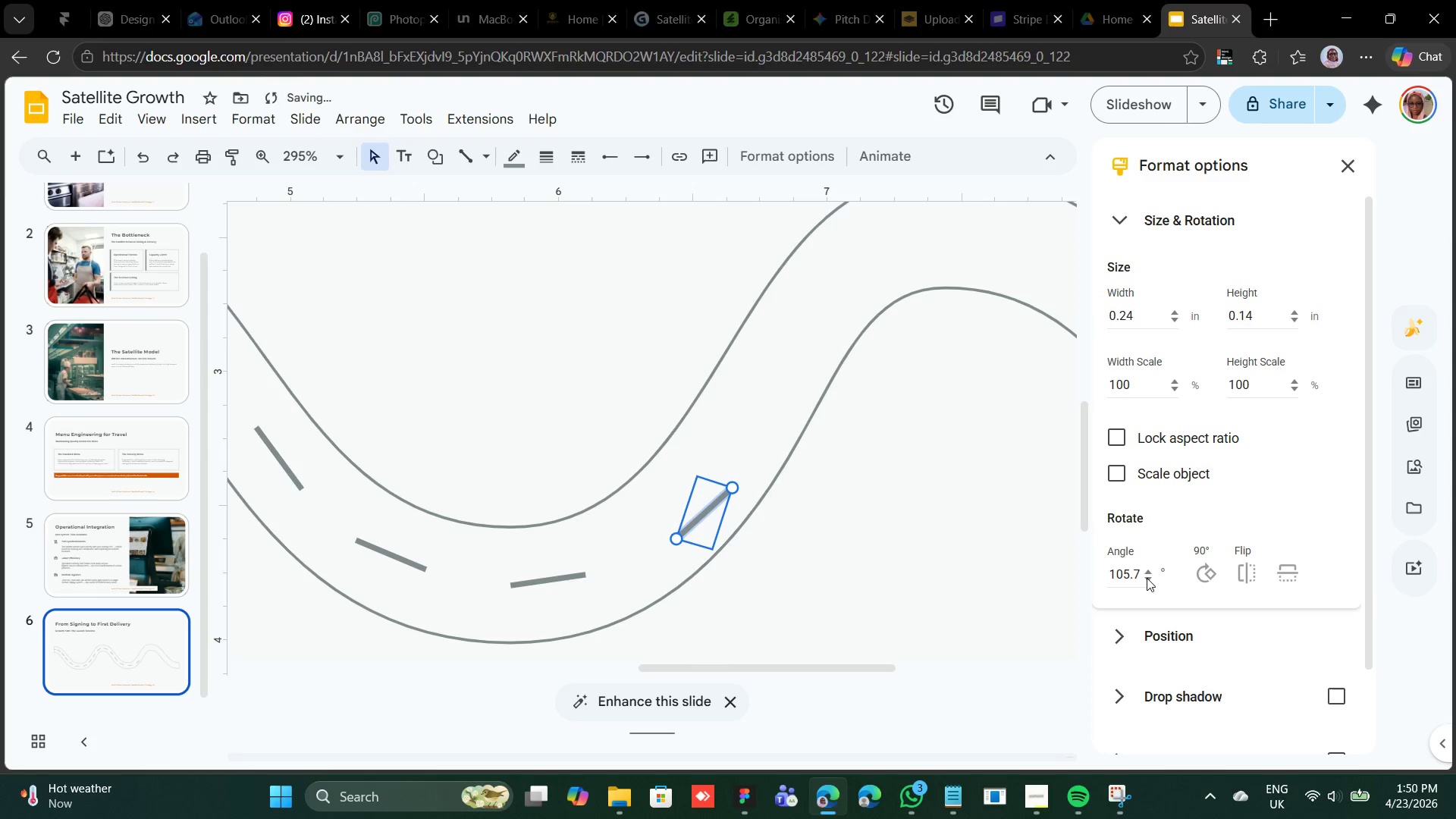 
triple_click([1147, 578])
 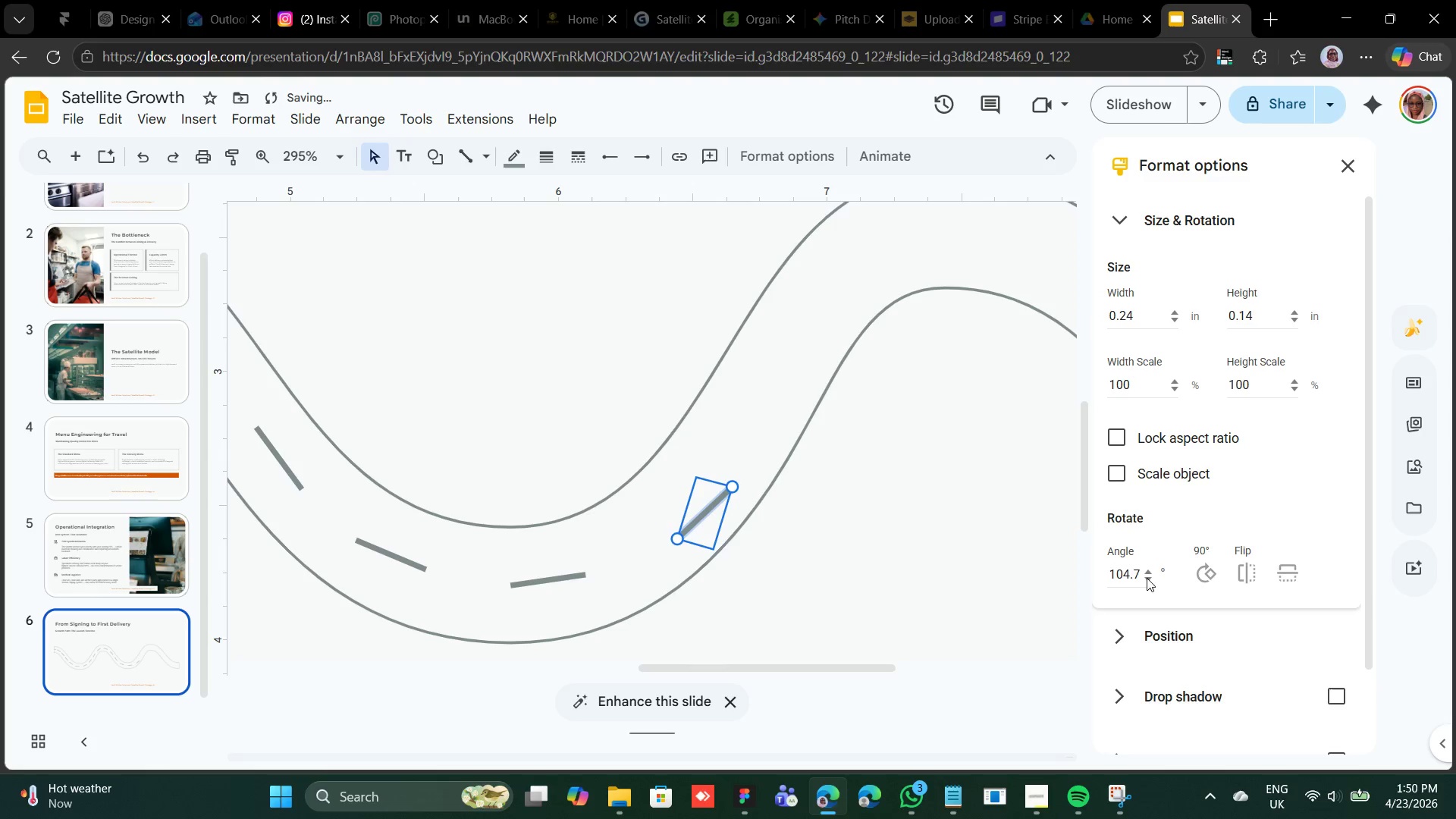 
triple_click([1147, 578])
 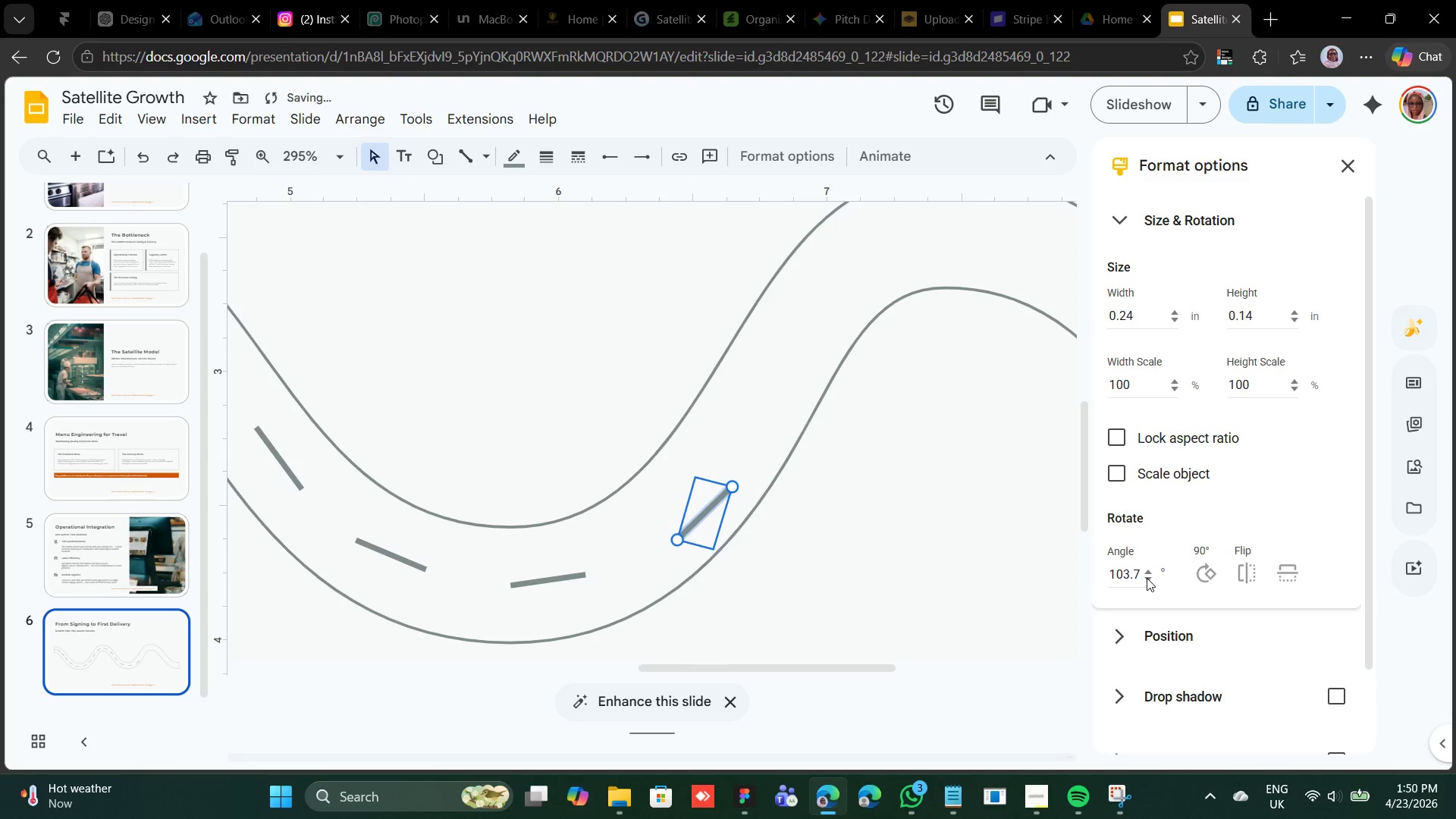 
triple_click([1147, 578])
 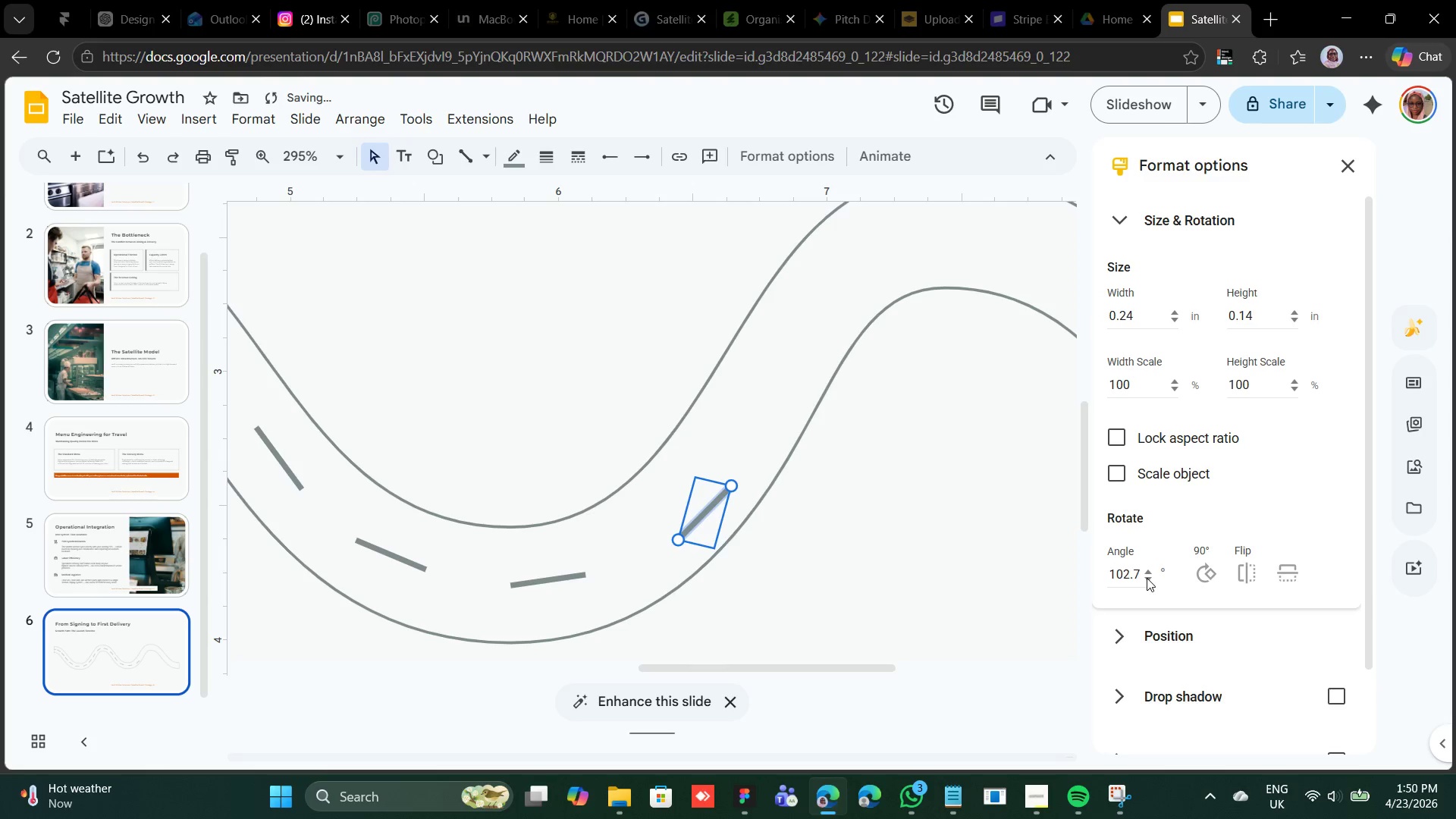 
triple_click([1147, 578])
 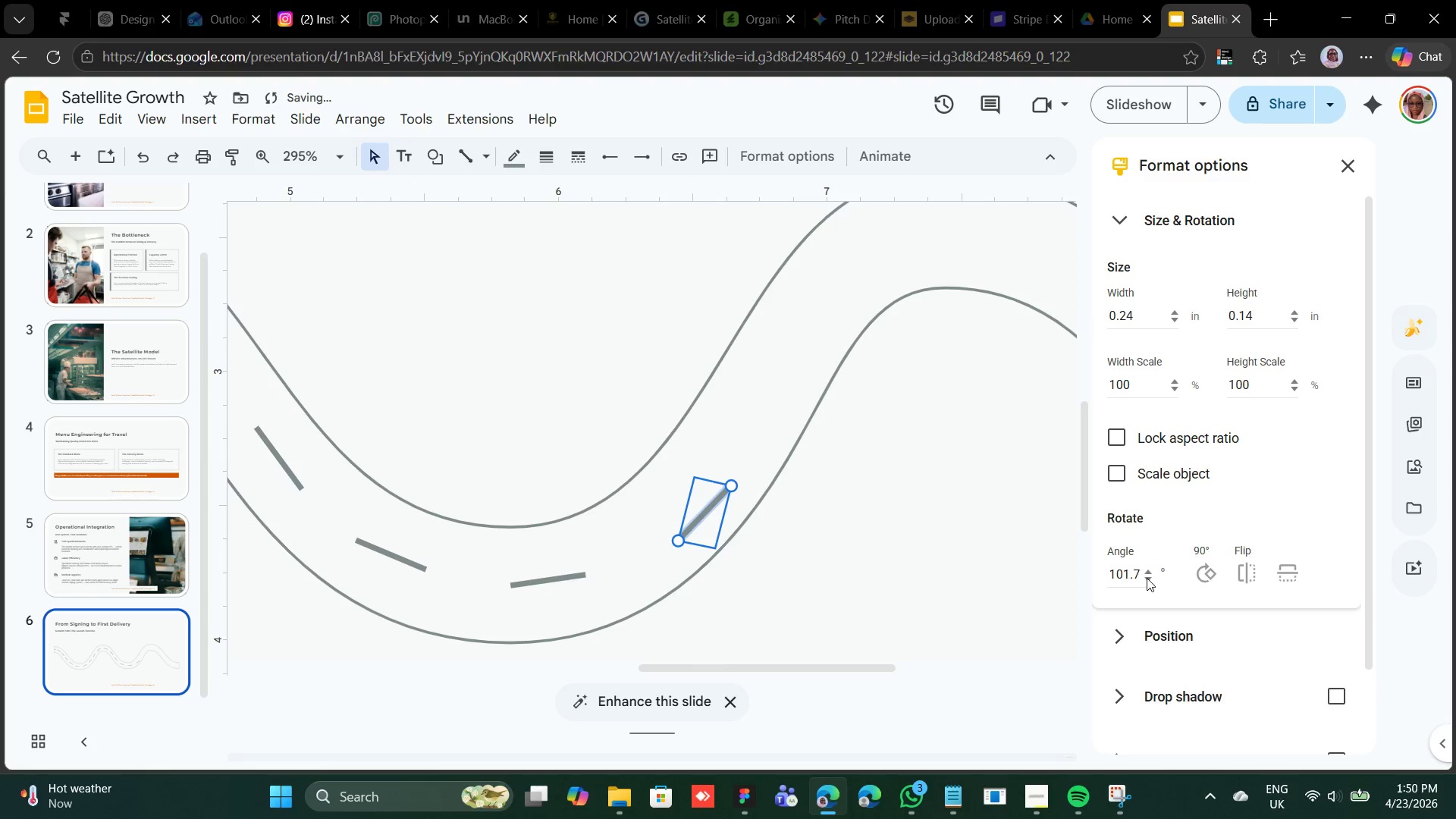 
triple_click([1147, 578])
 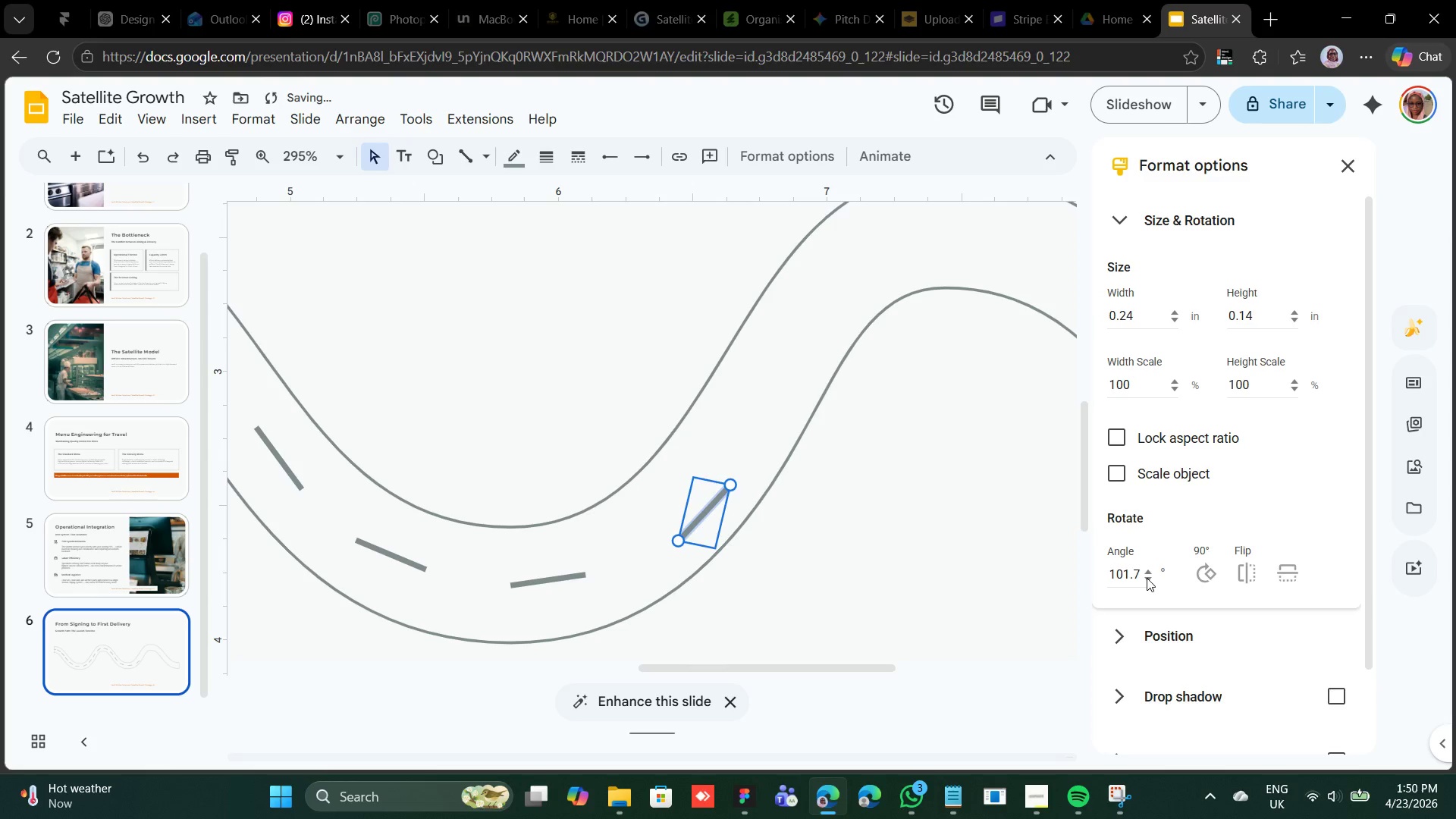 
key(Shift+ArrowLeft)
 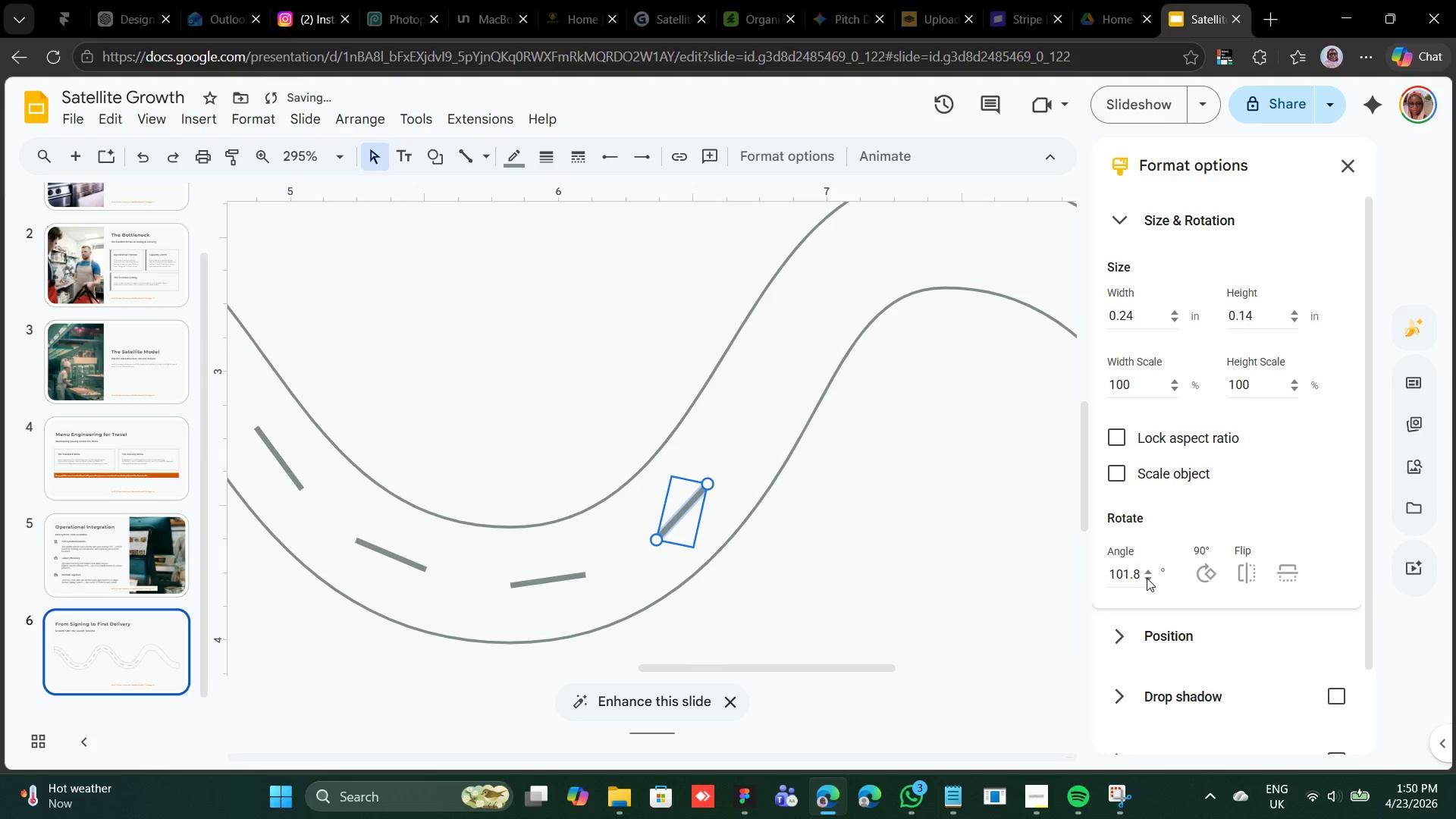 
key(ArrowUp)
 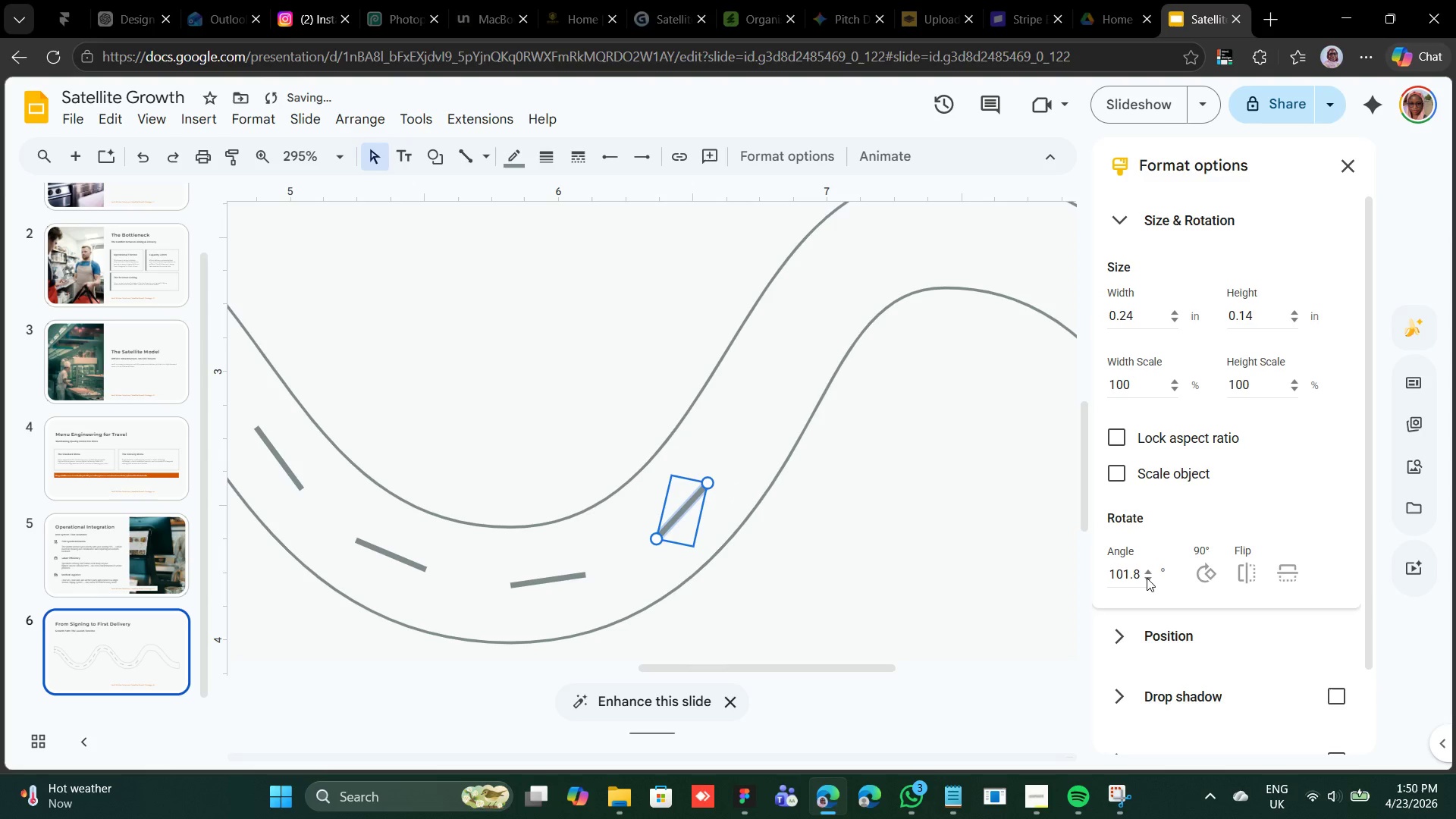 
key(ArrowUp)
 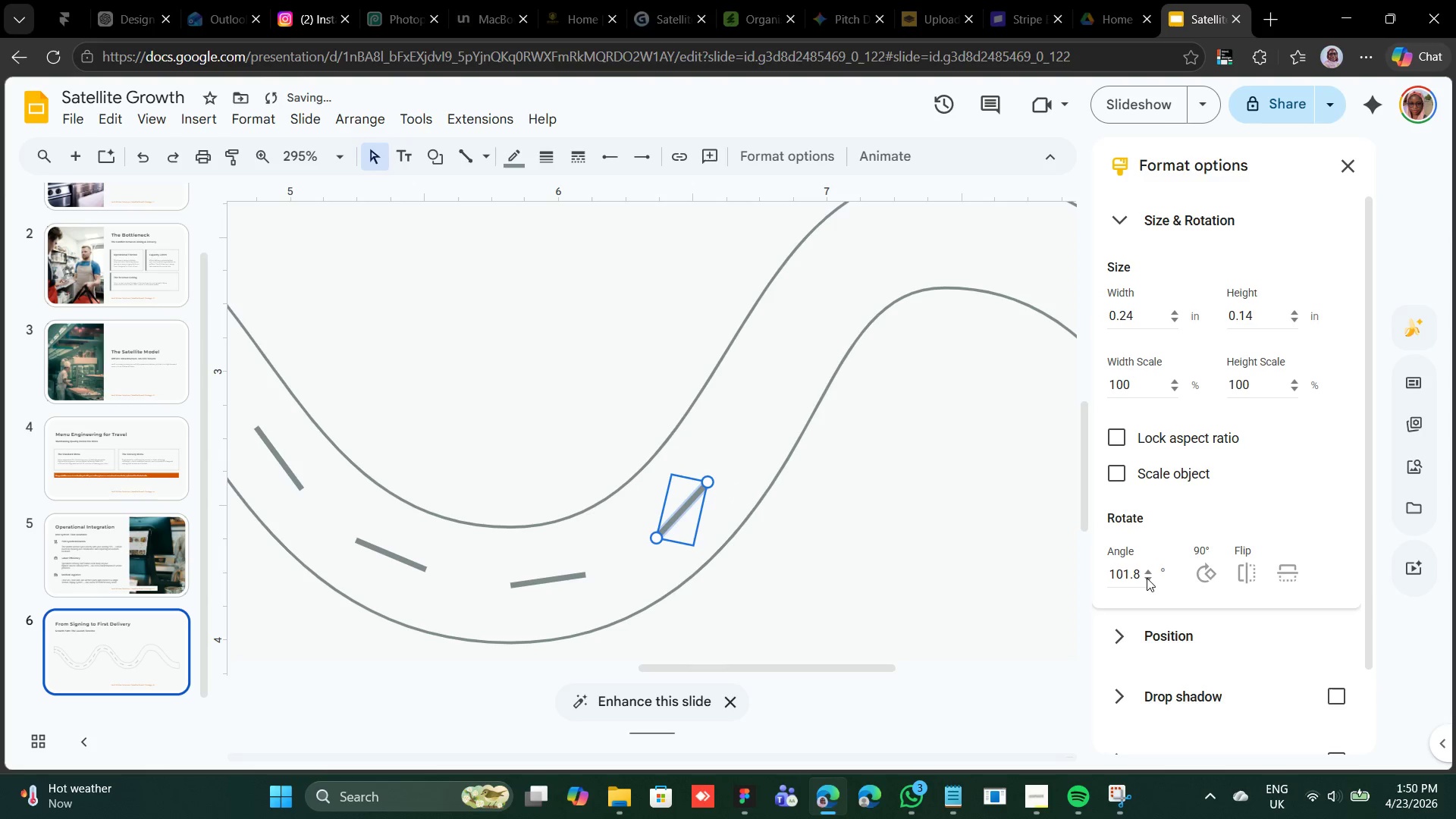 
key(ArrowUp)
 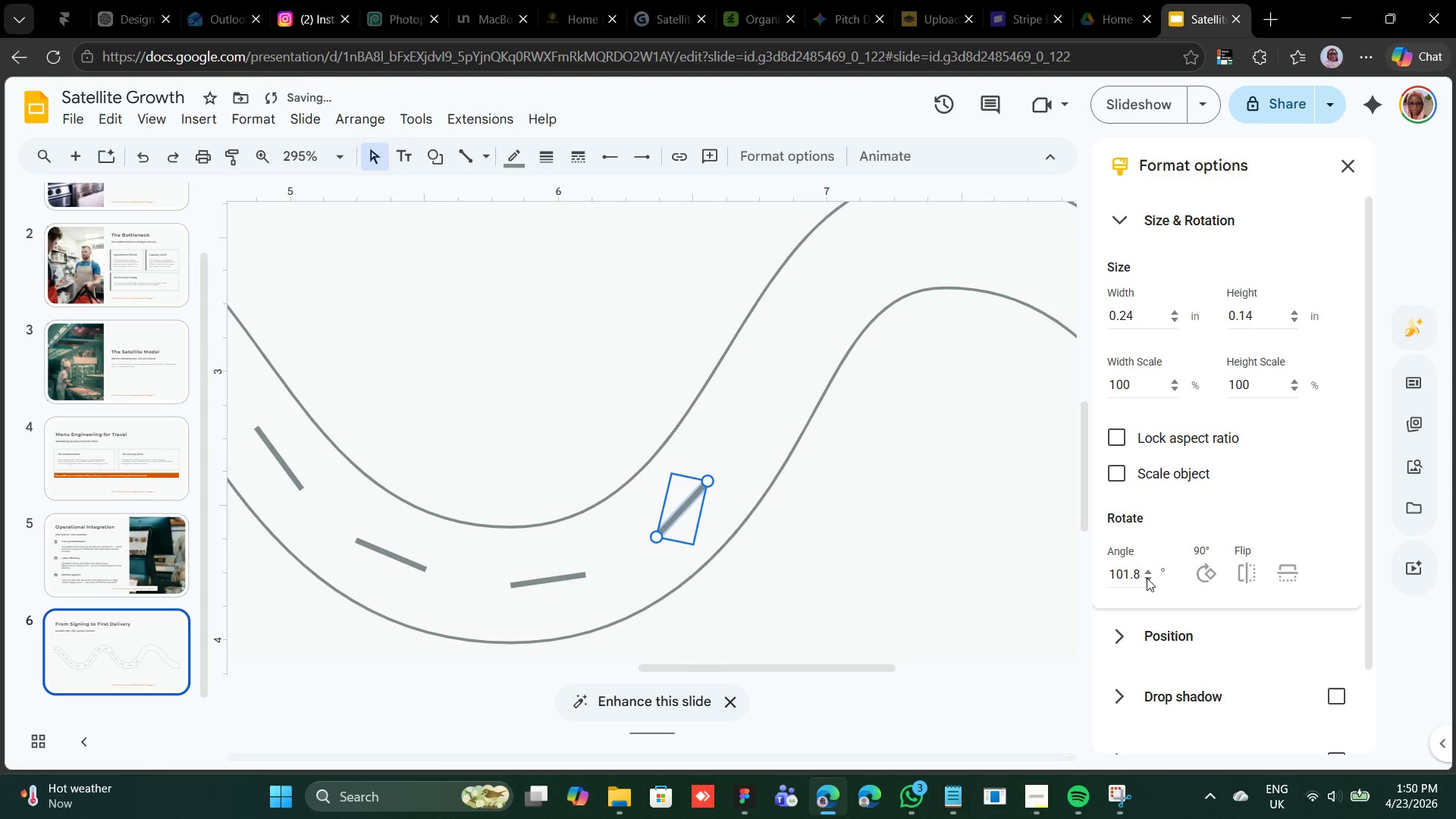 
key(ArrowUp)
 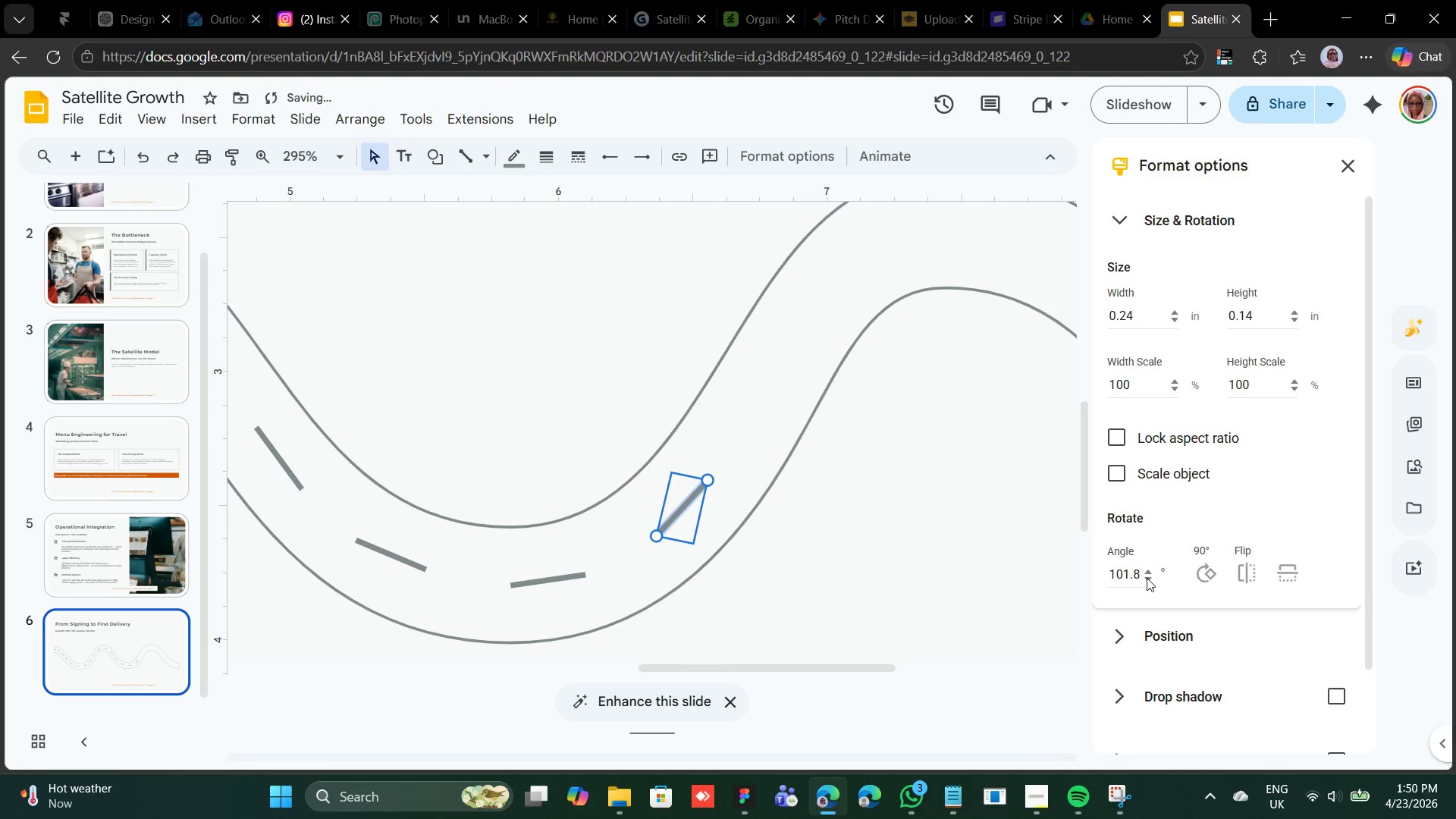 
key(ArrowUp)
 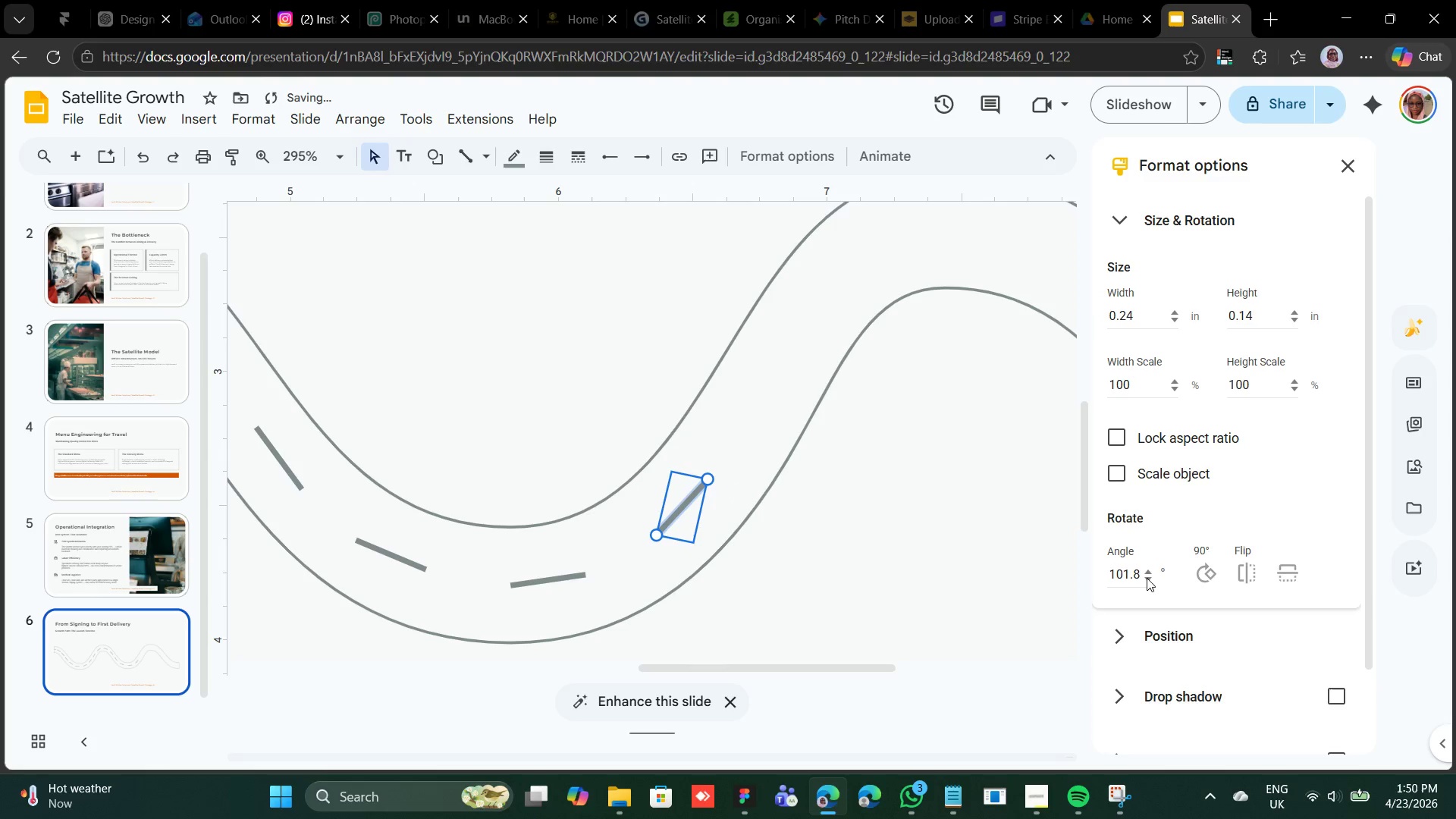 
key(ArrowUp)
 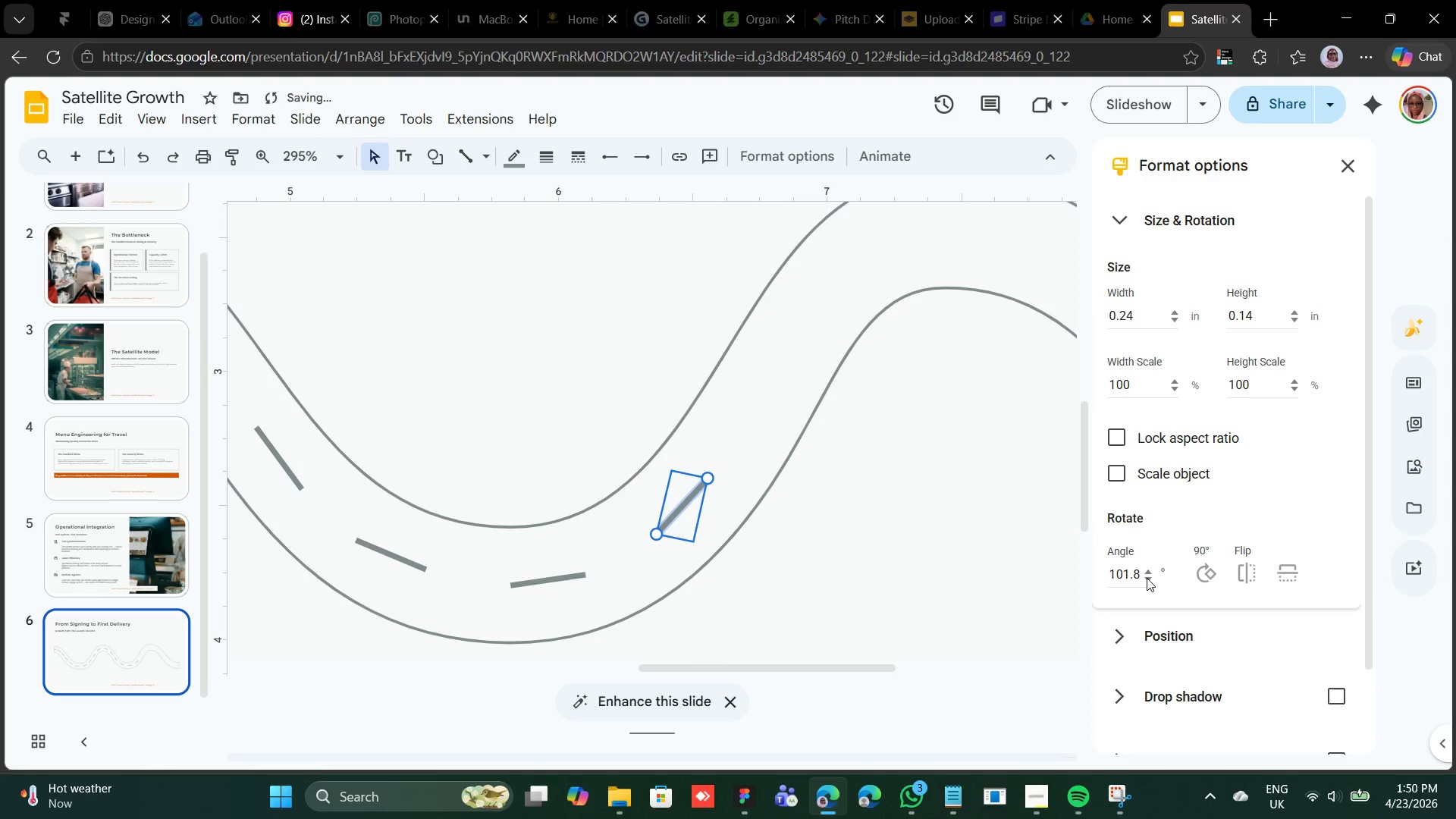 
key(ArrowUp)
 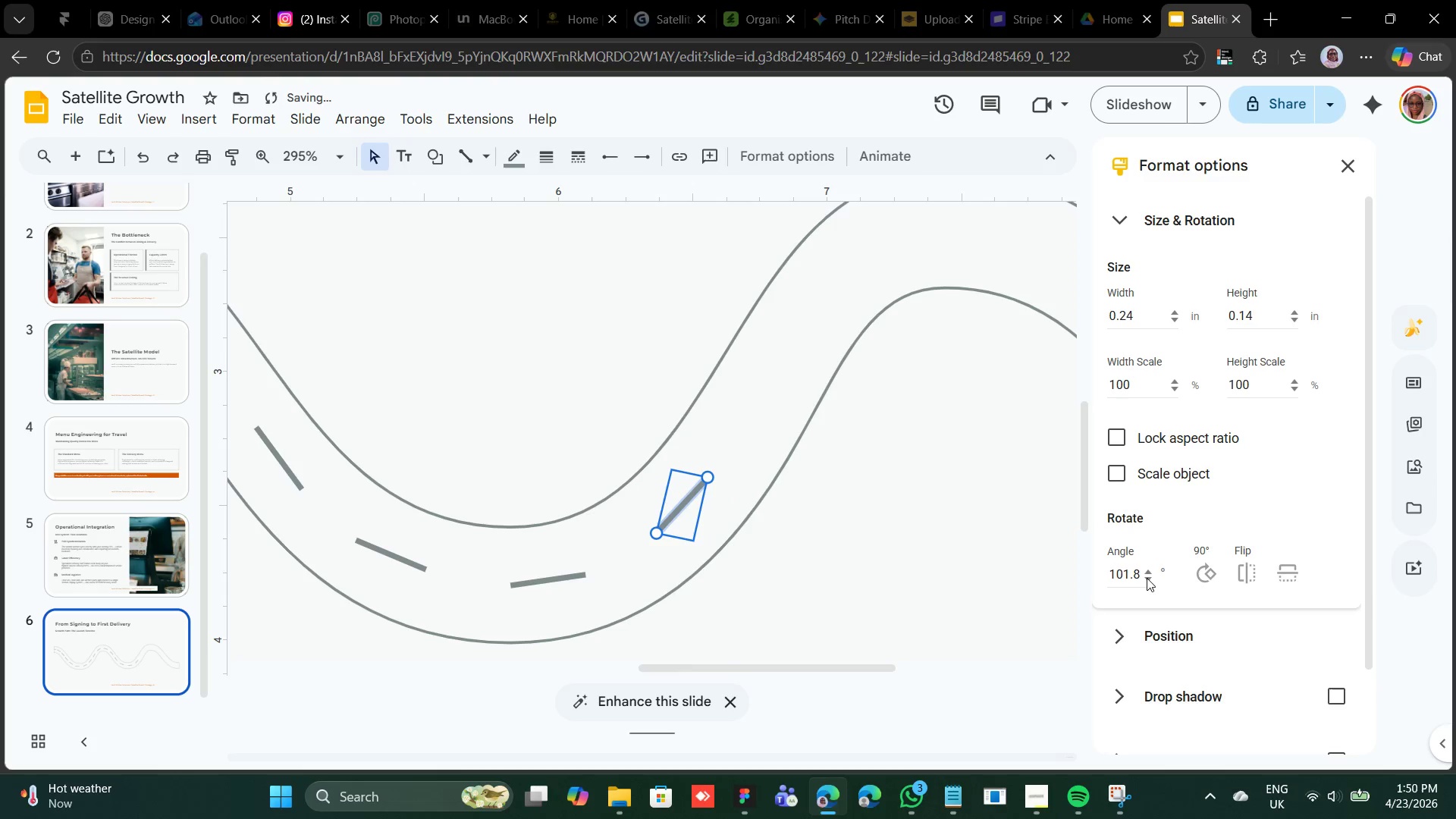 
key(ArrowUp)
 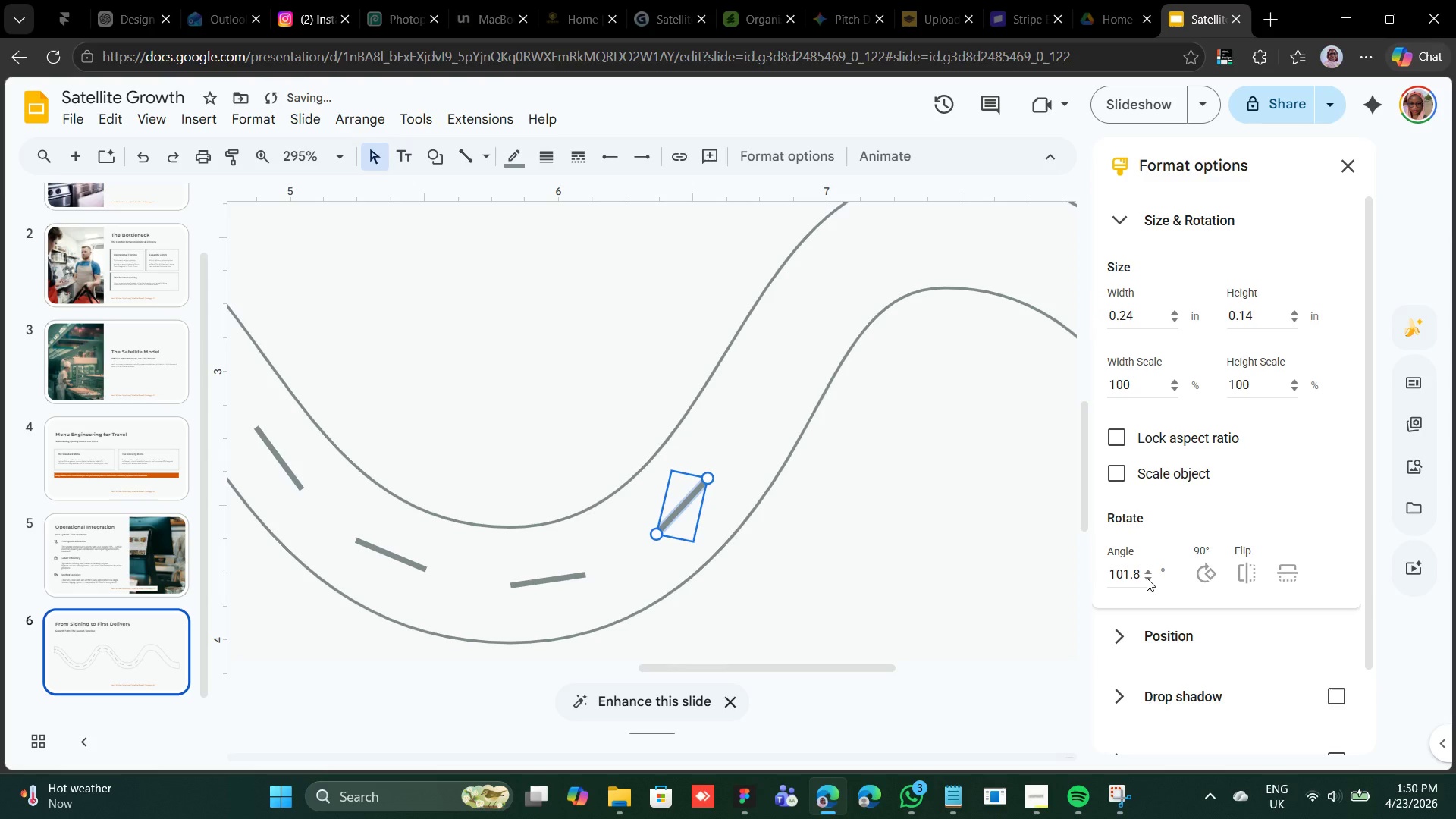 
key(ArrowDown)
 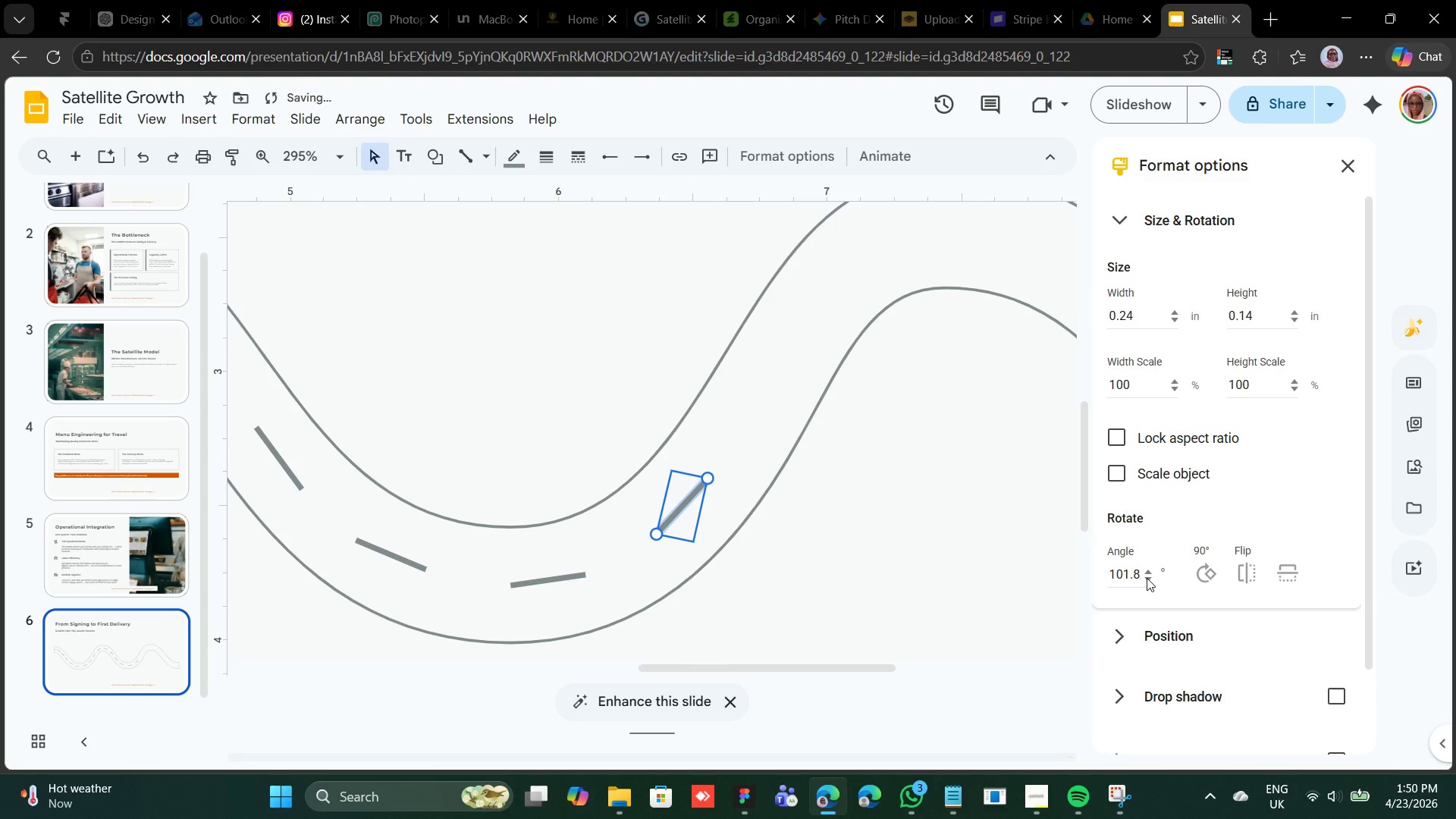 
key(ArrowLeft)
 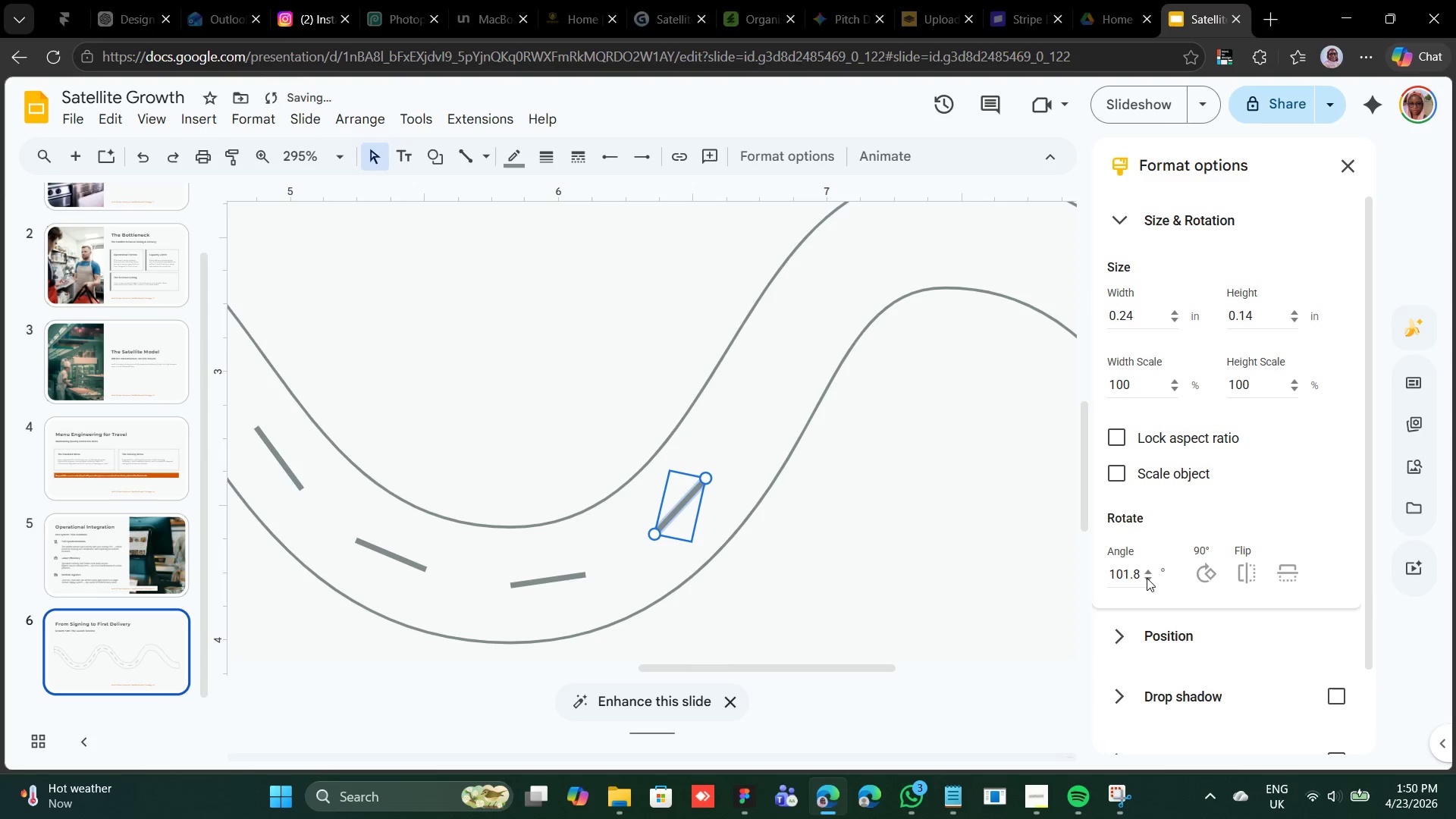 
key(ArrowLeft)
 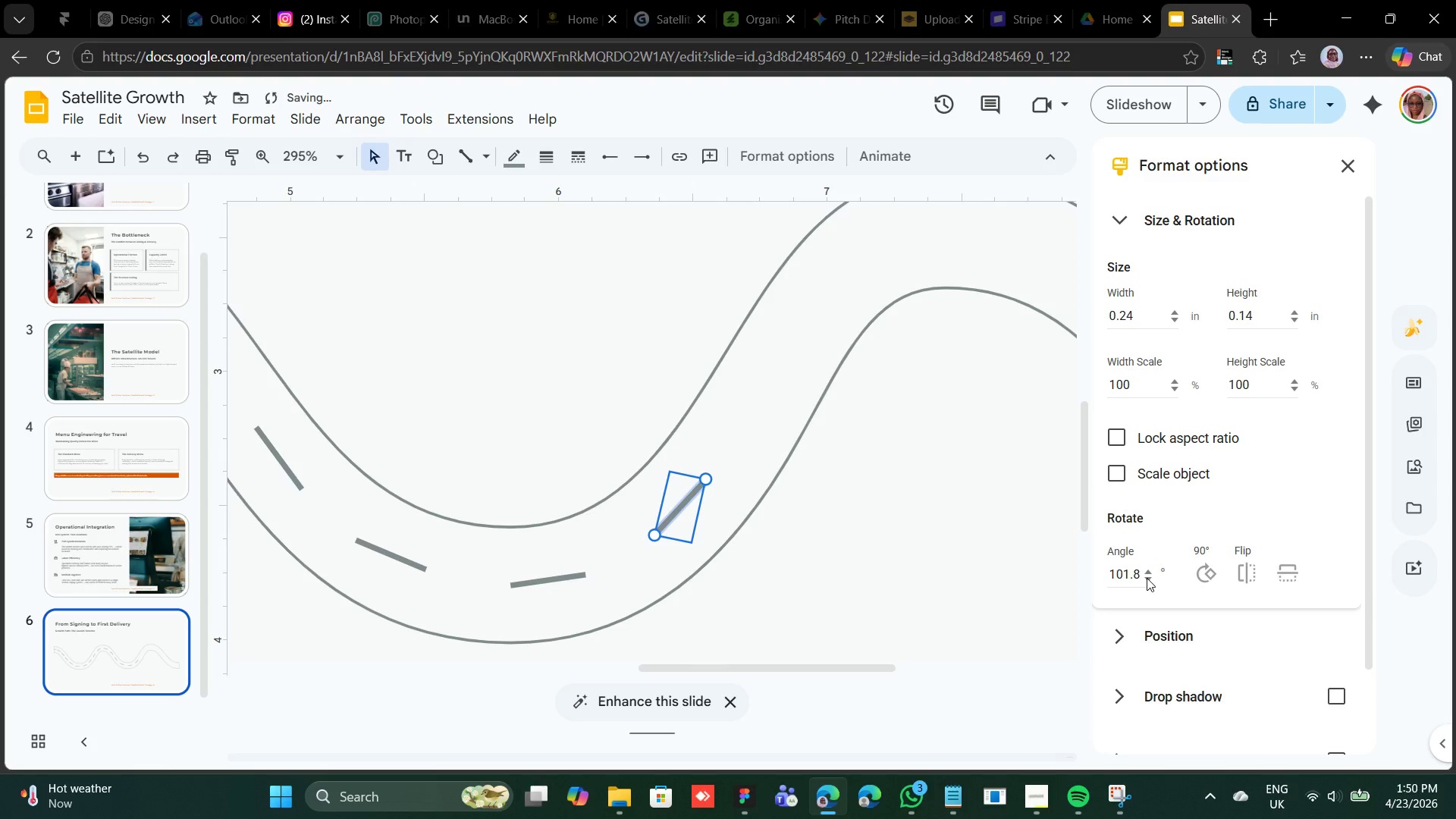 
key(ArrowDown)
 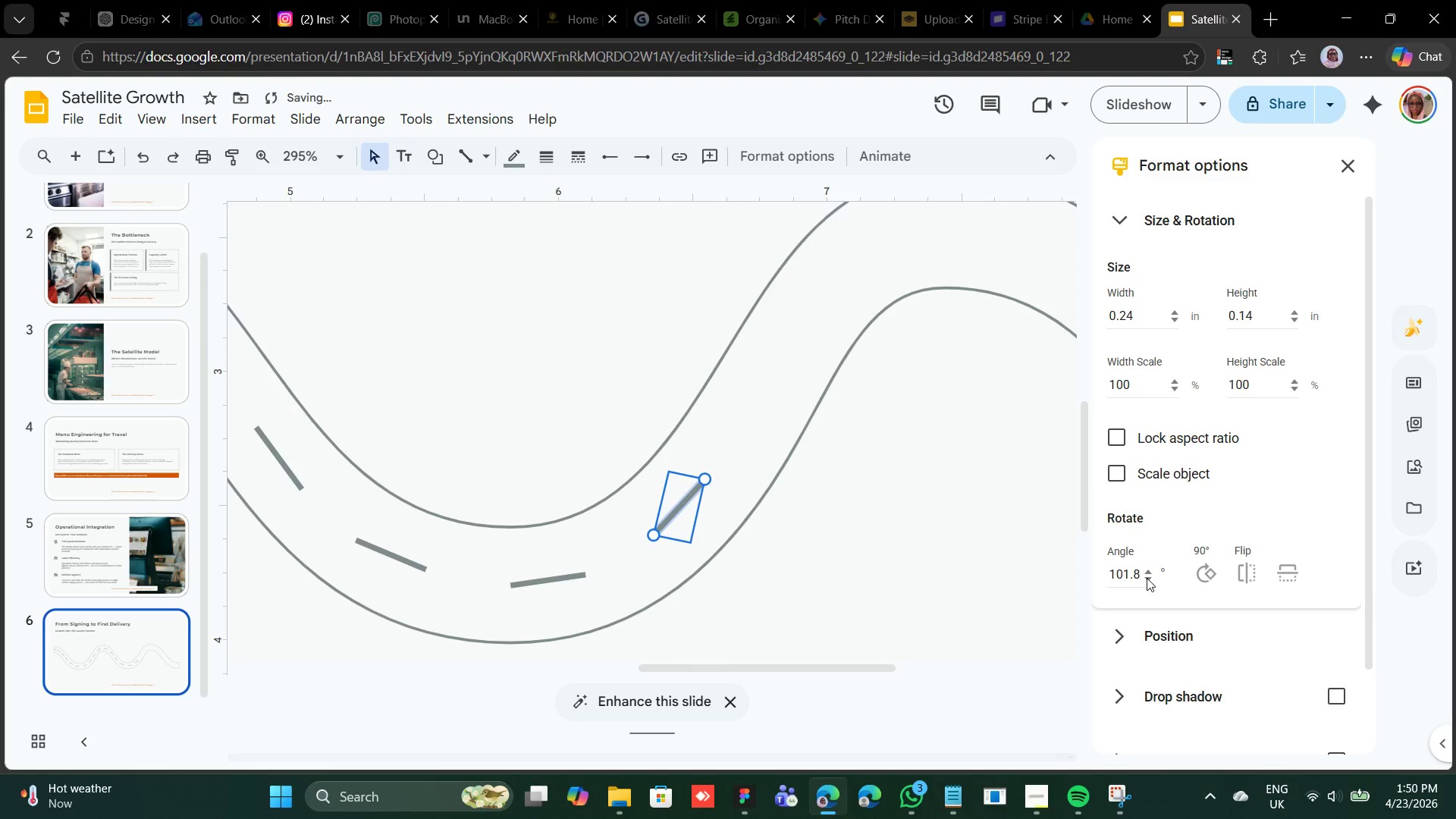 
key(ArrowLeft)
 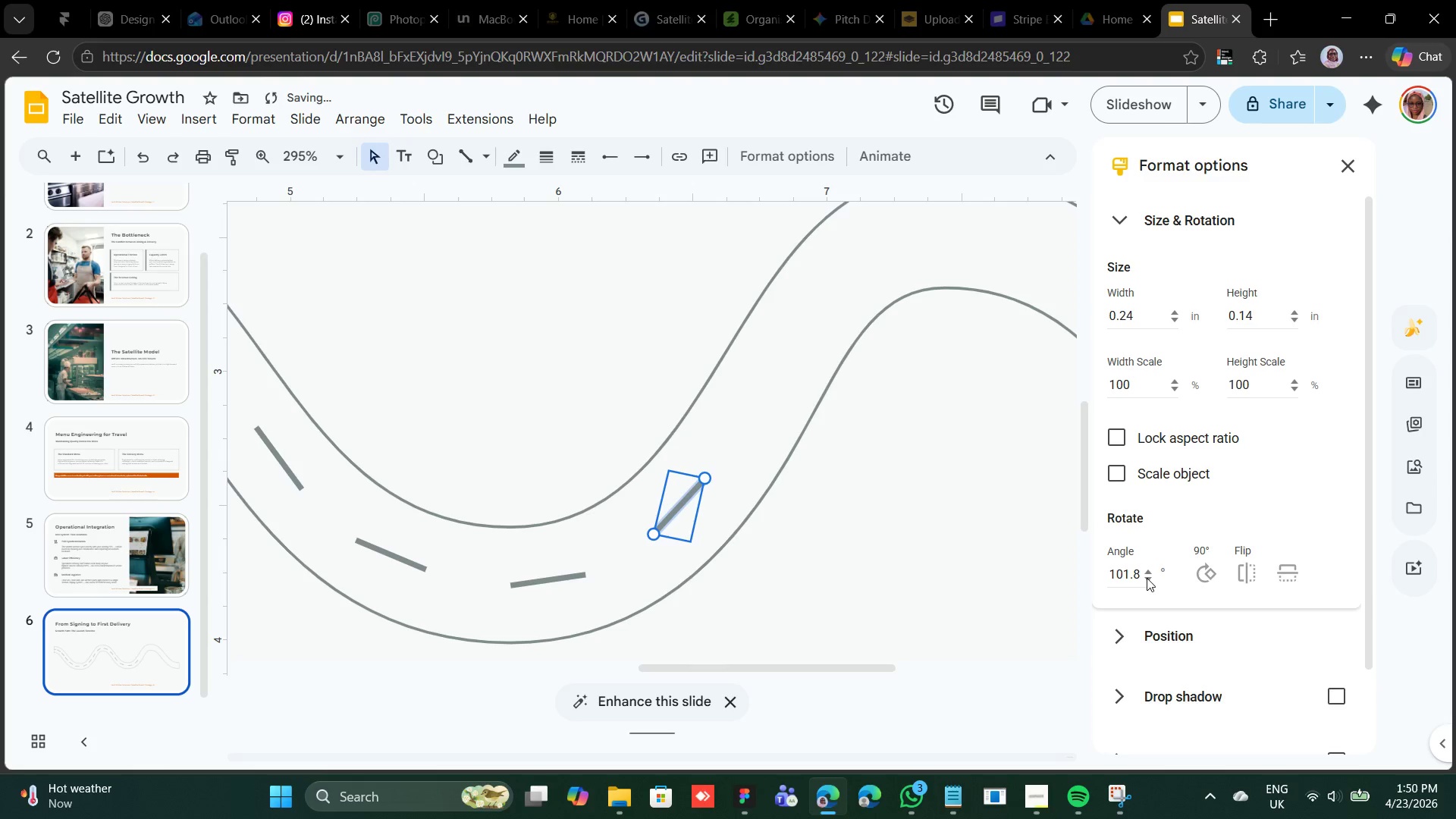 
key(ArrowUp)
 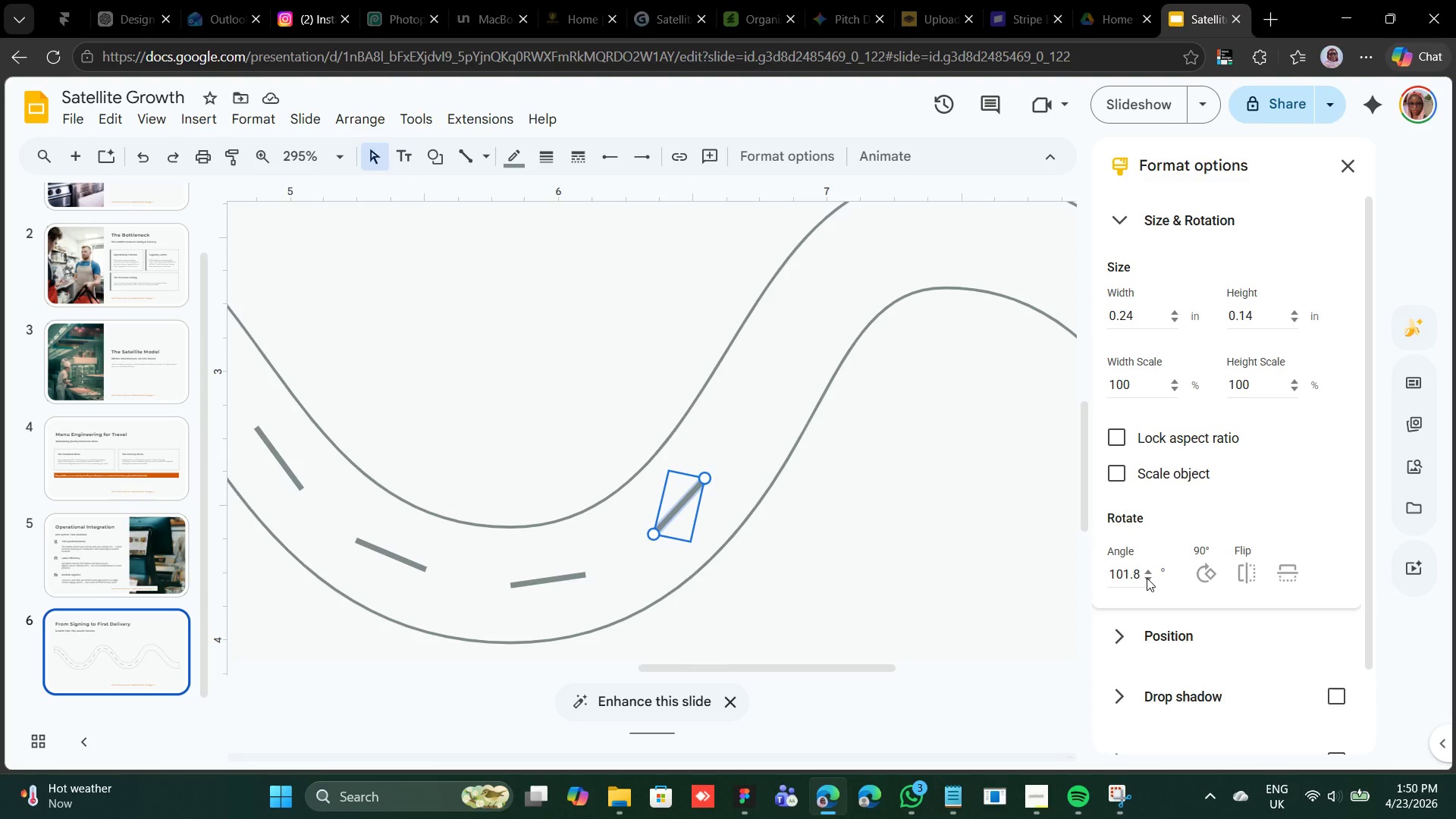 
wait(31.86)
 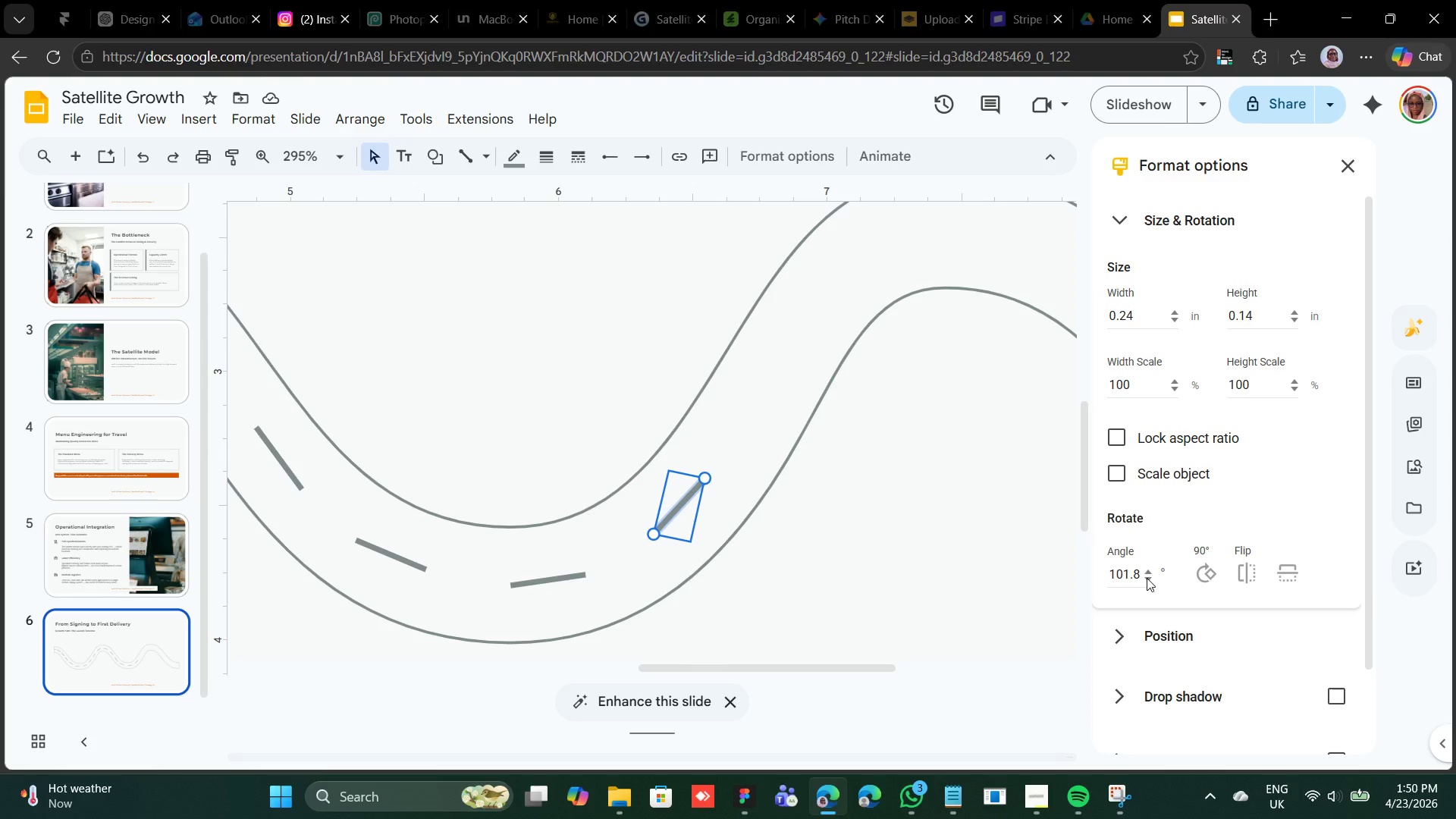 
key(ArrowUp)
 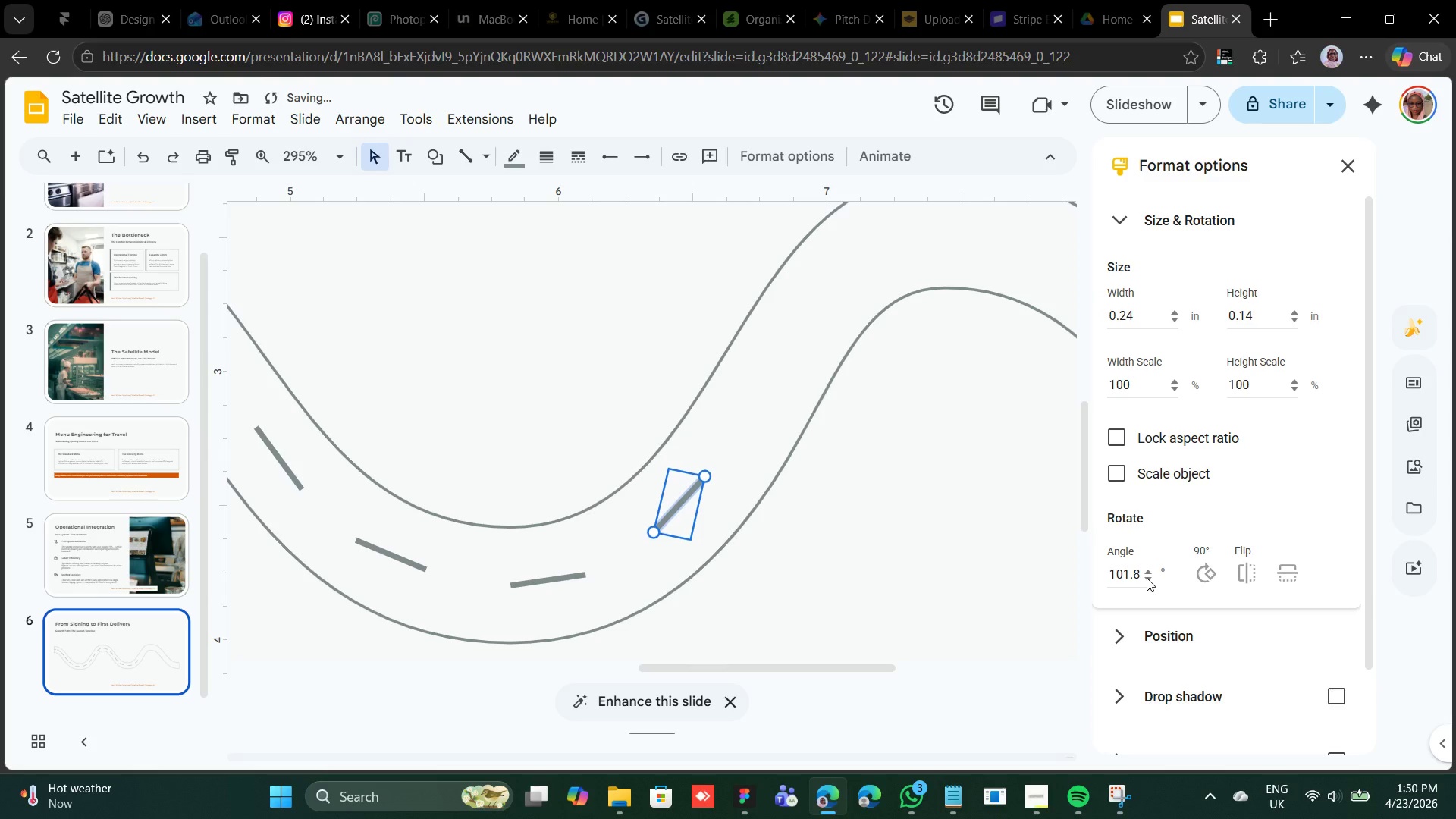 
key(ArrowUp)
 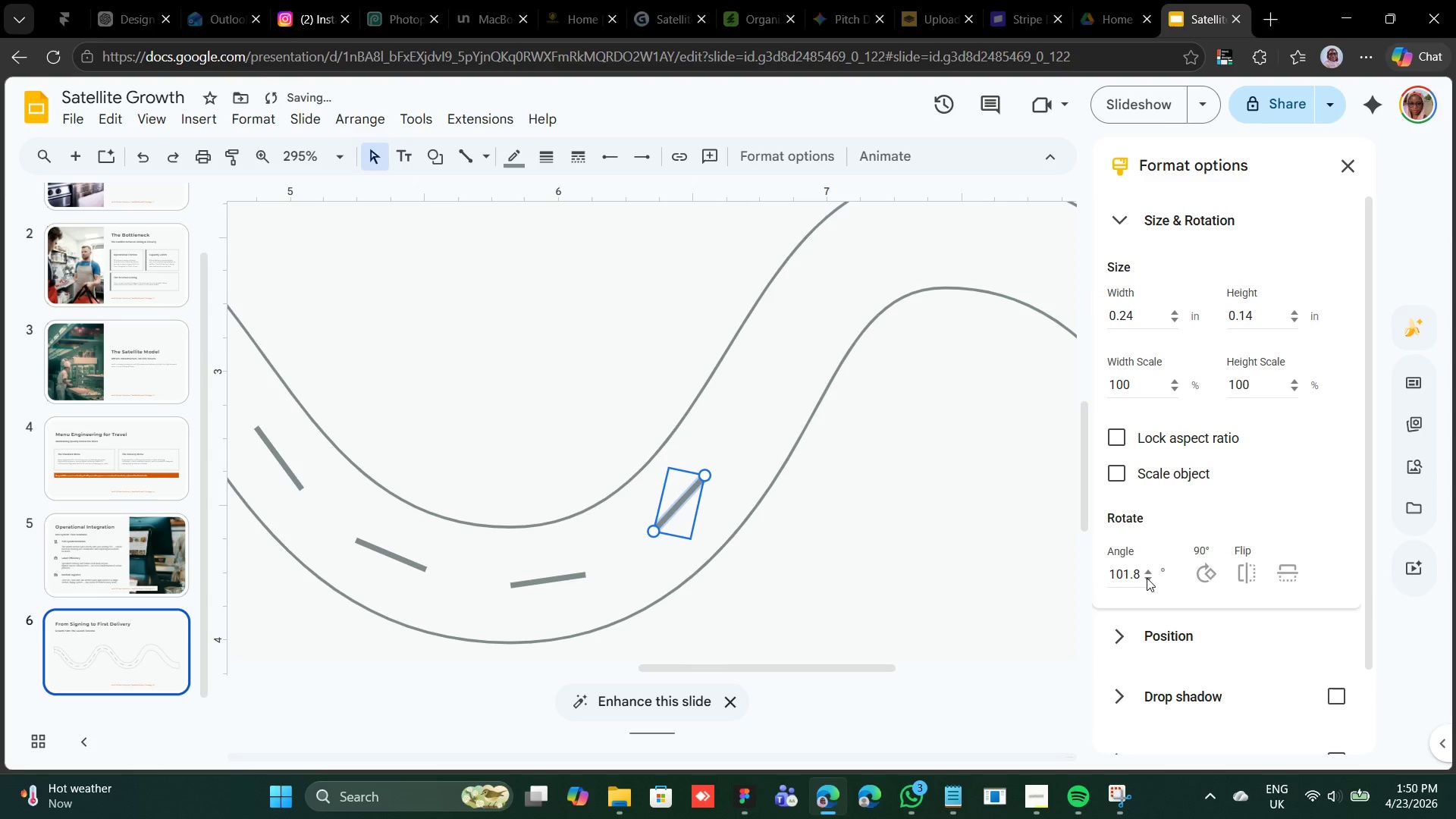 
key(ArrowUp)
 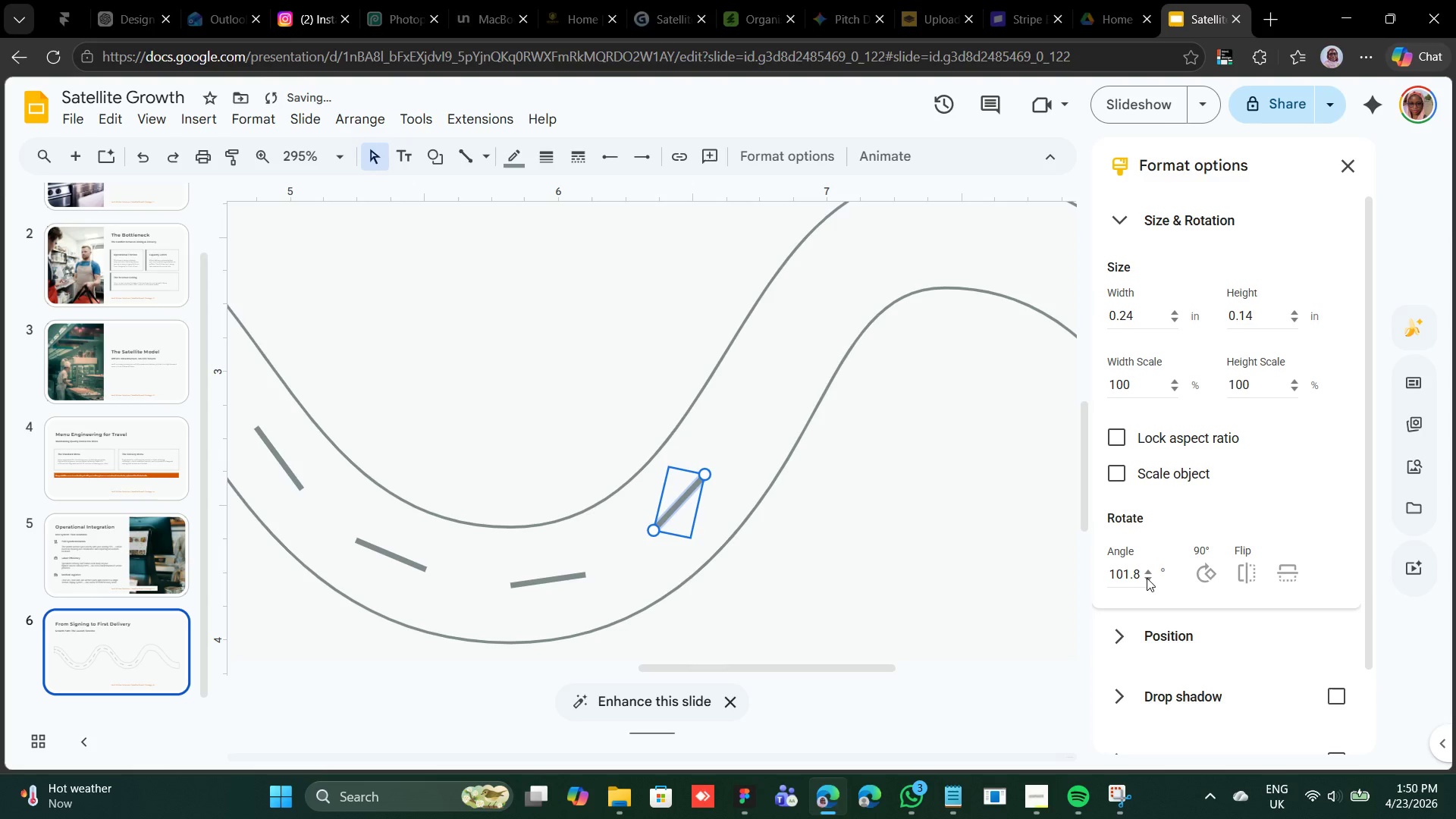 
key(ArrowUp)
 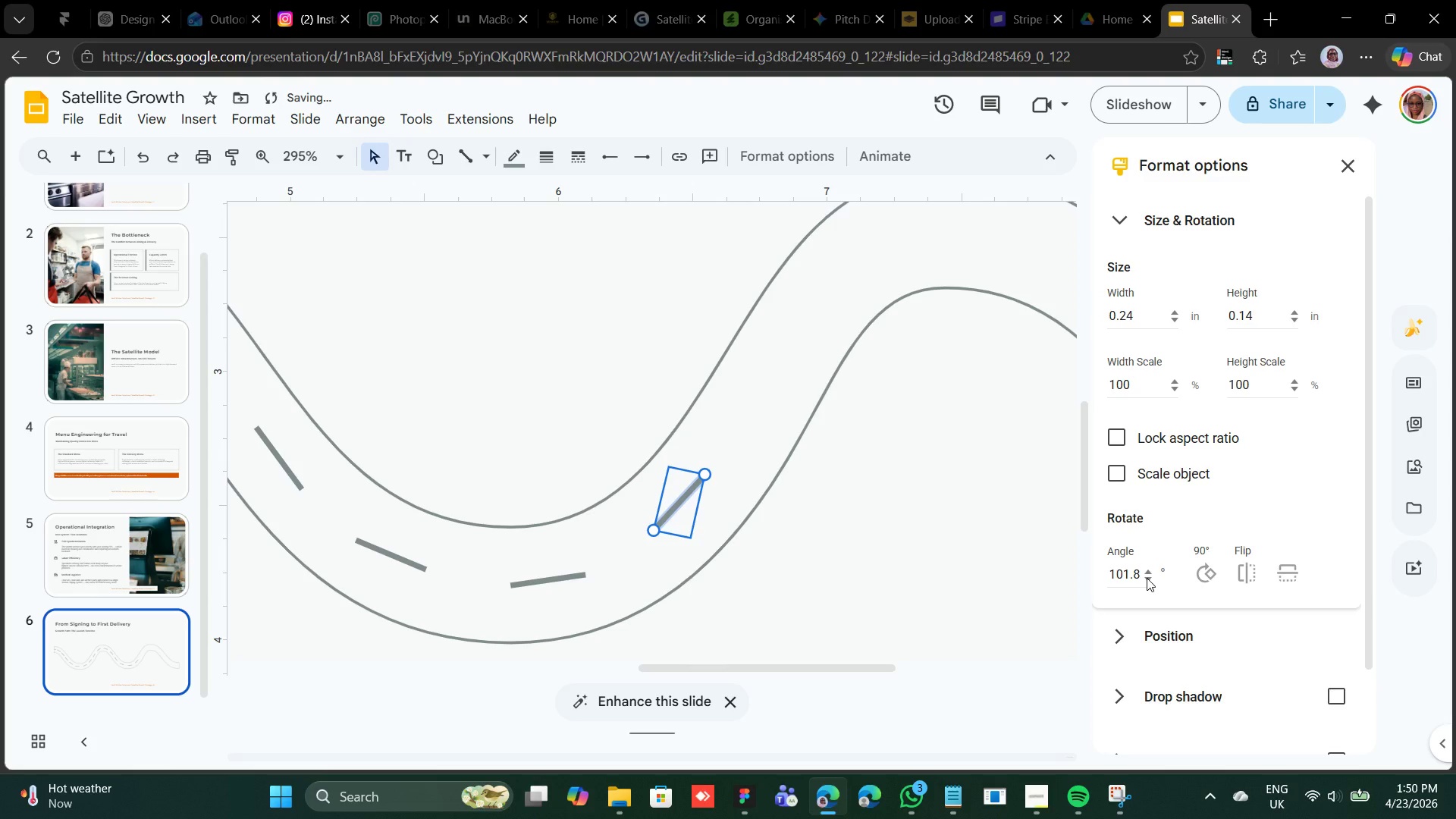 
key(Control+D)
 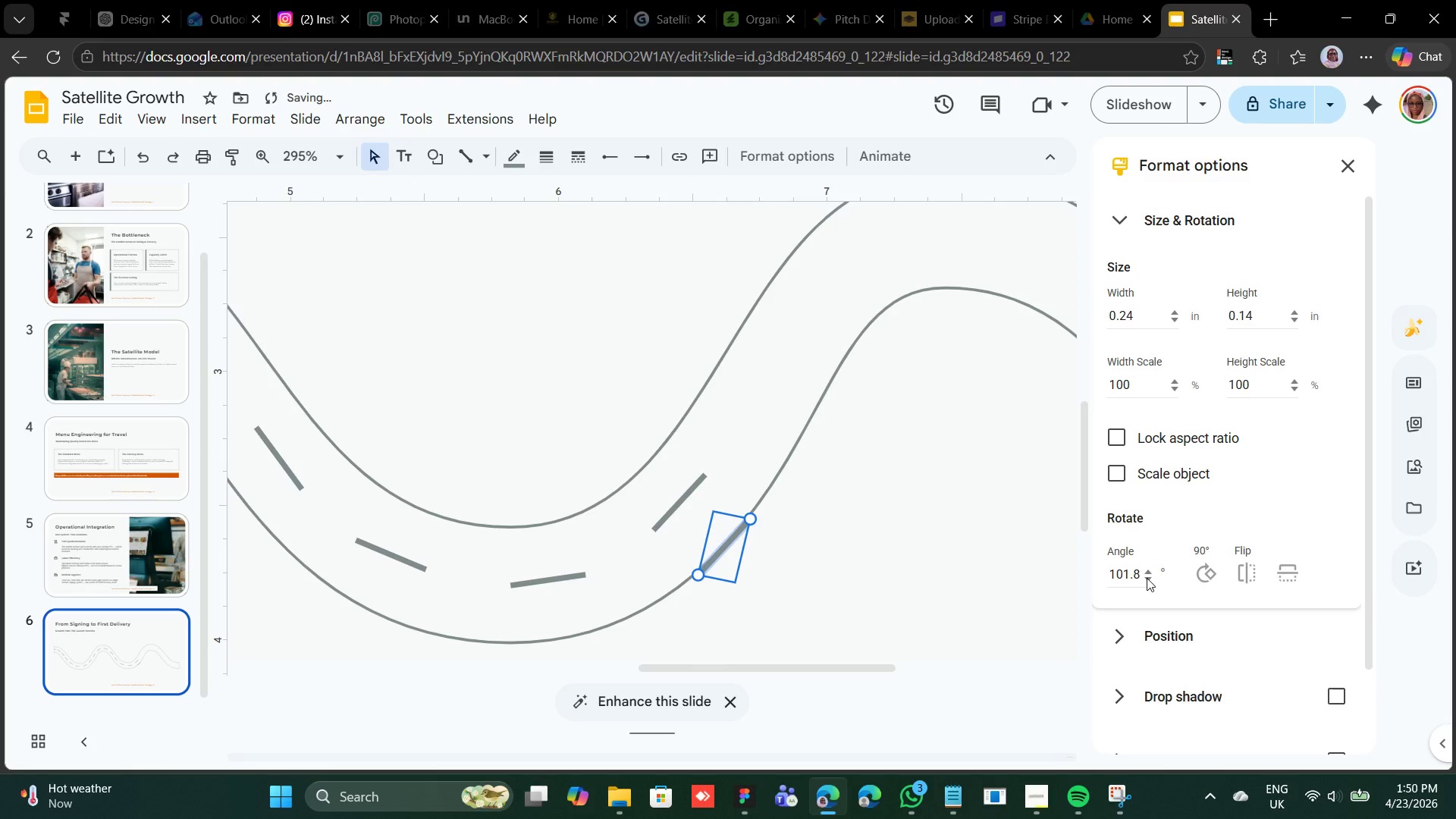 
key(Shift+ArrowUp)
 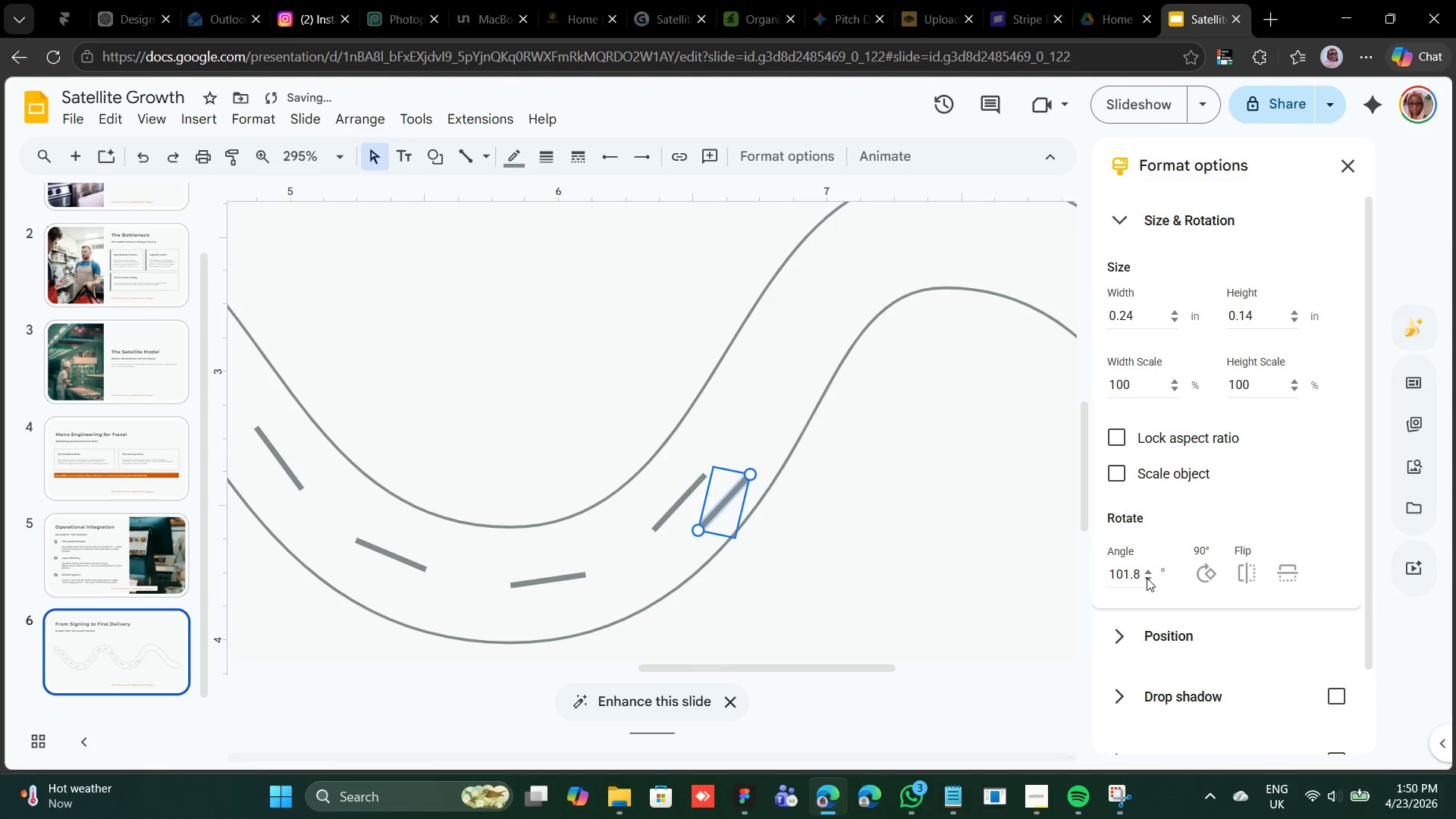 
key(Shift+ArrowUp)
 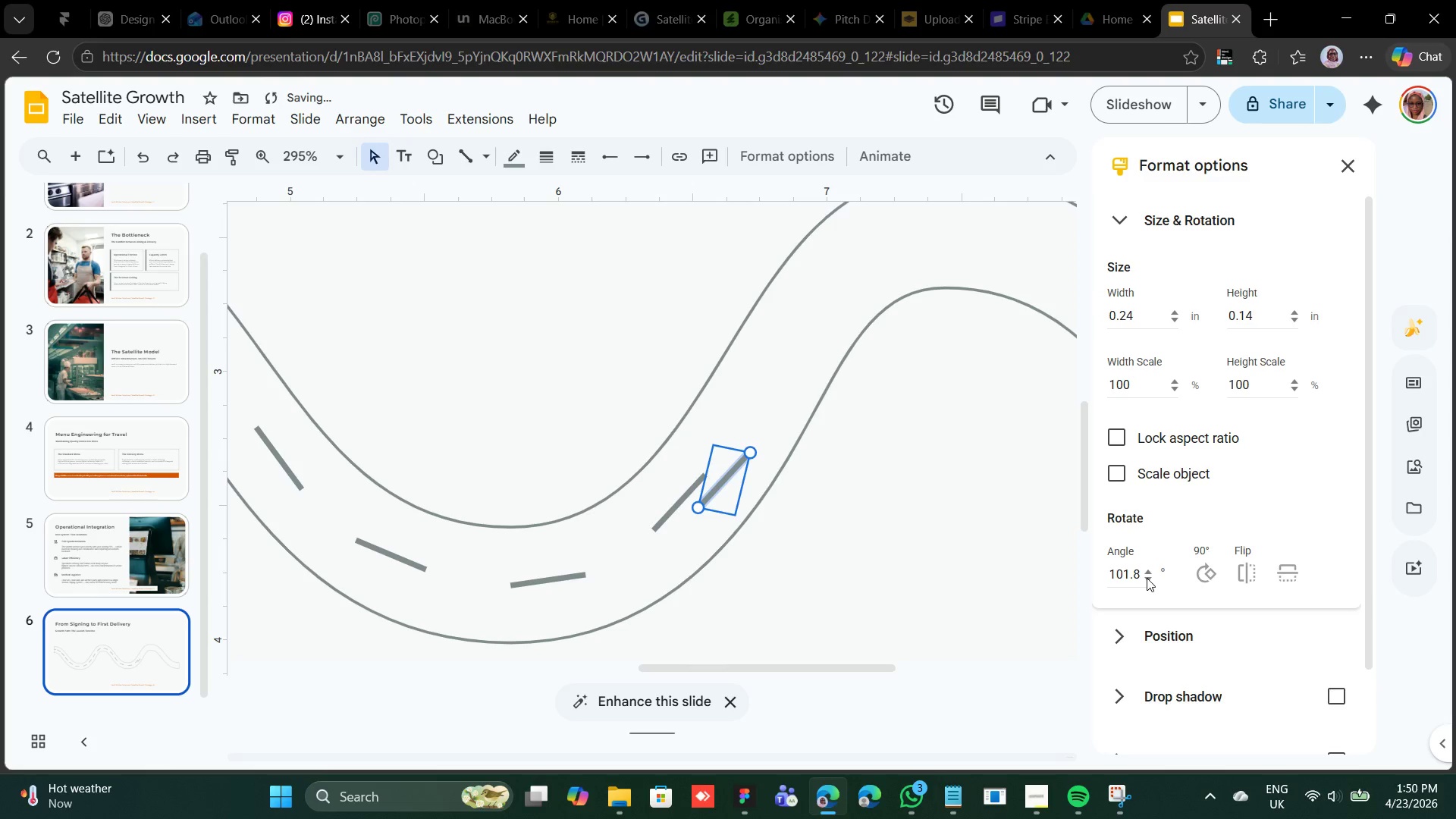 
key(Shift+ArrowUp)
 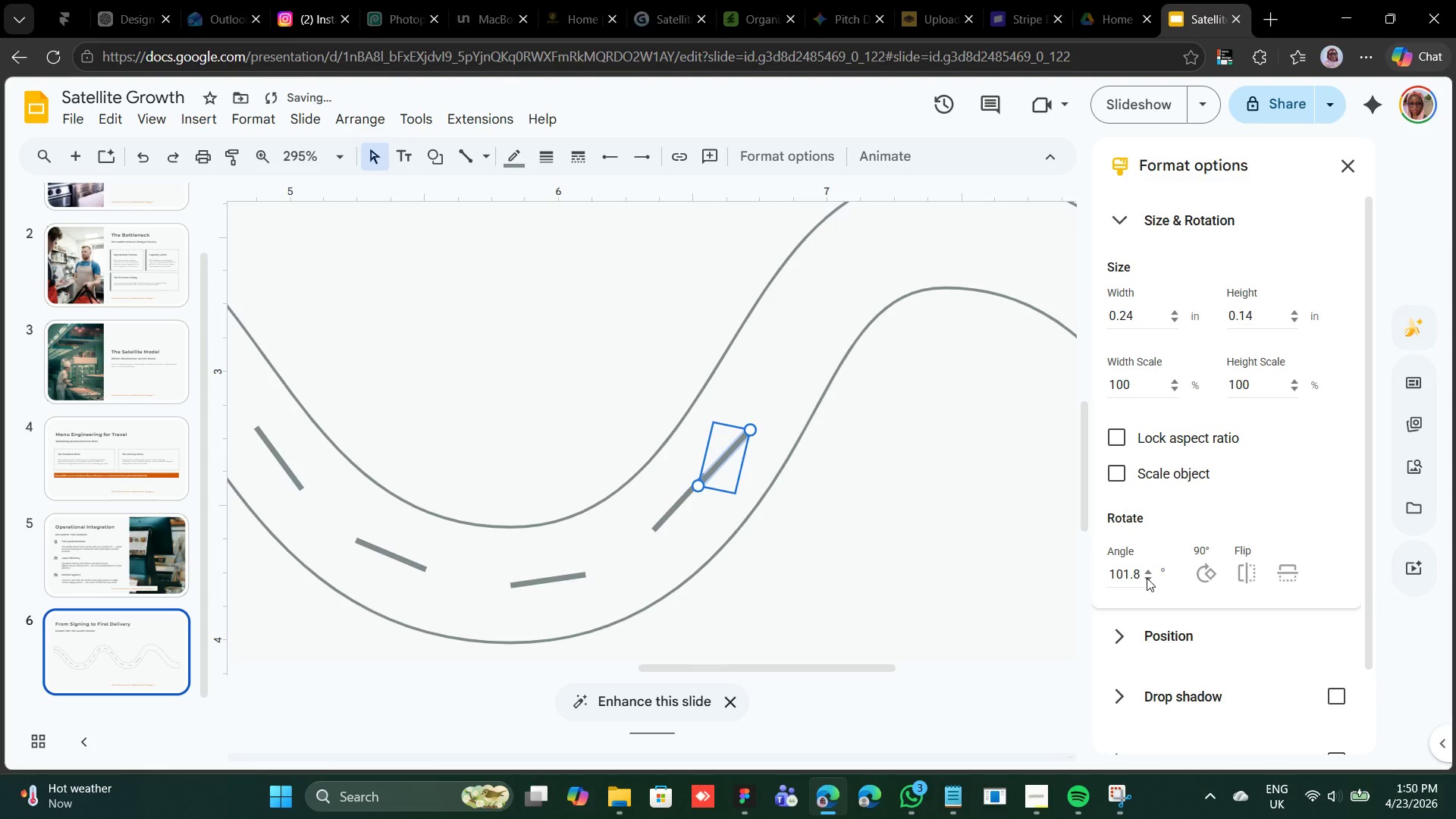 
key(Shift+ArrowUp)
 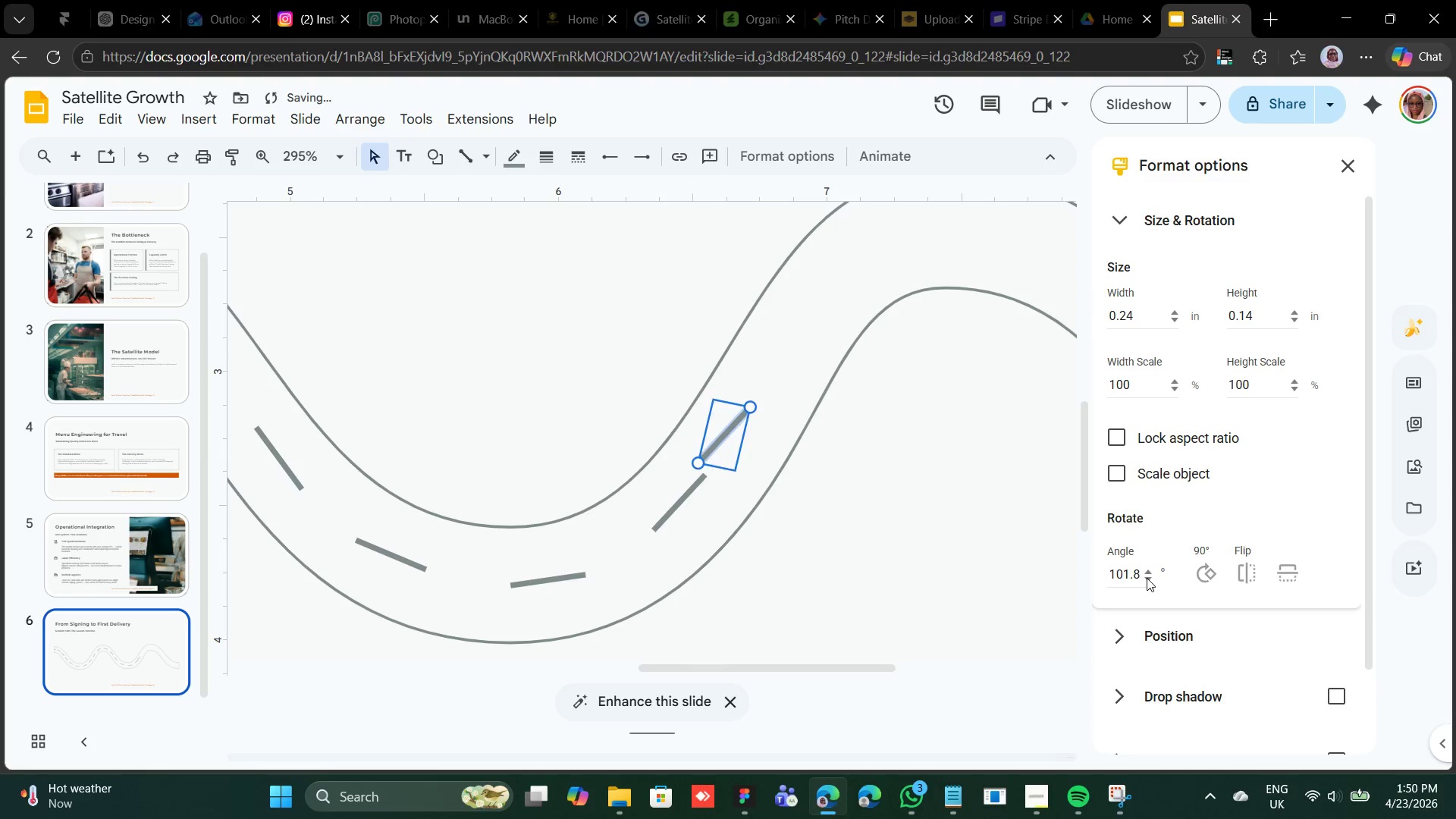 
key(Shift+ArrowUp)
 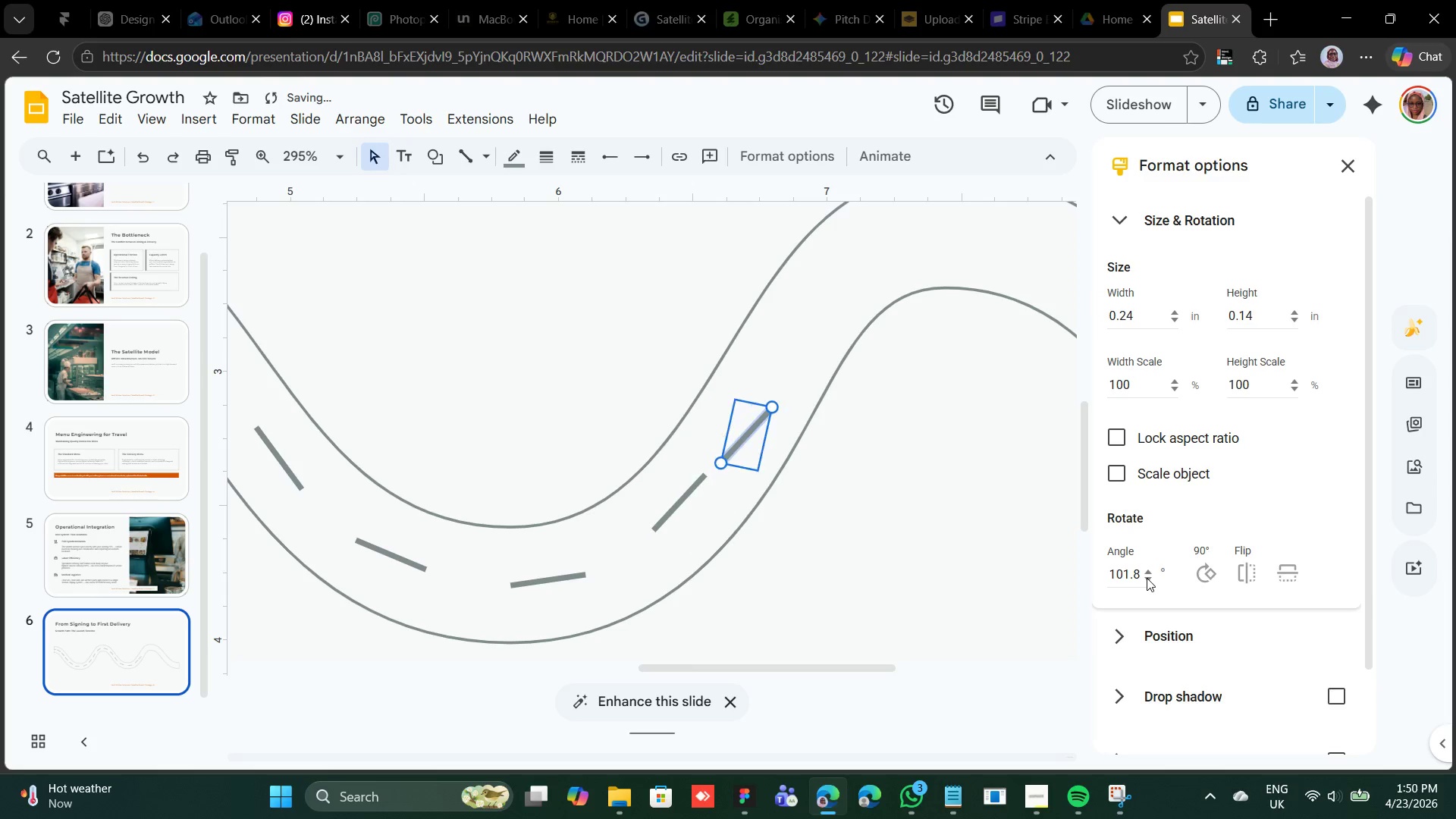 
key(Shift+ArrowRight)
 